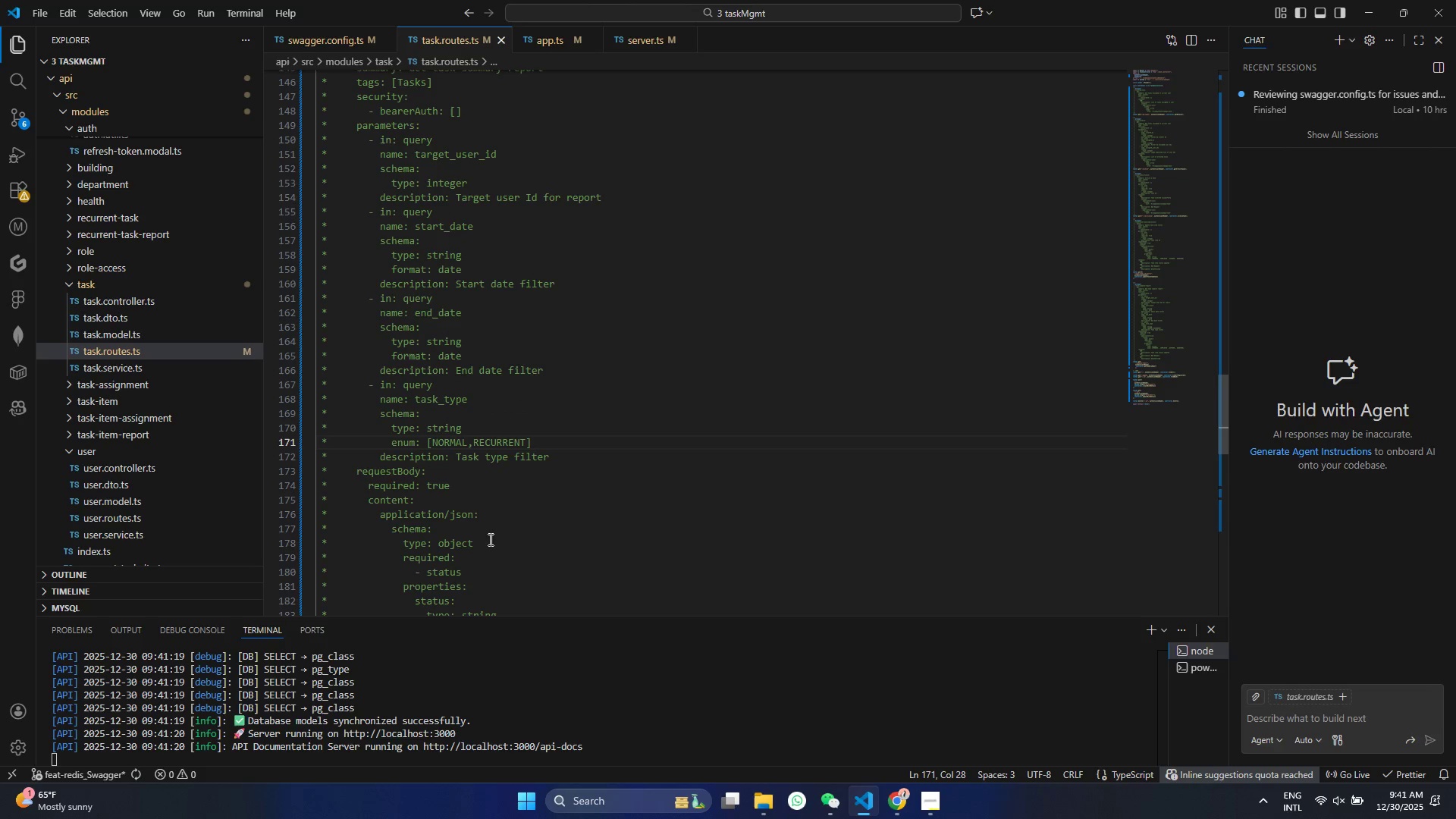 
scroll: coordinate [537, 294], scroll_direction: up, amount: 31.0
 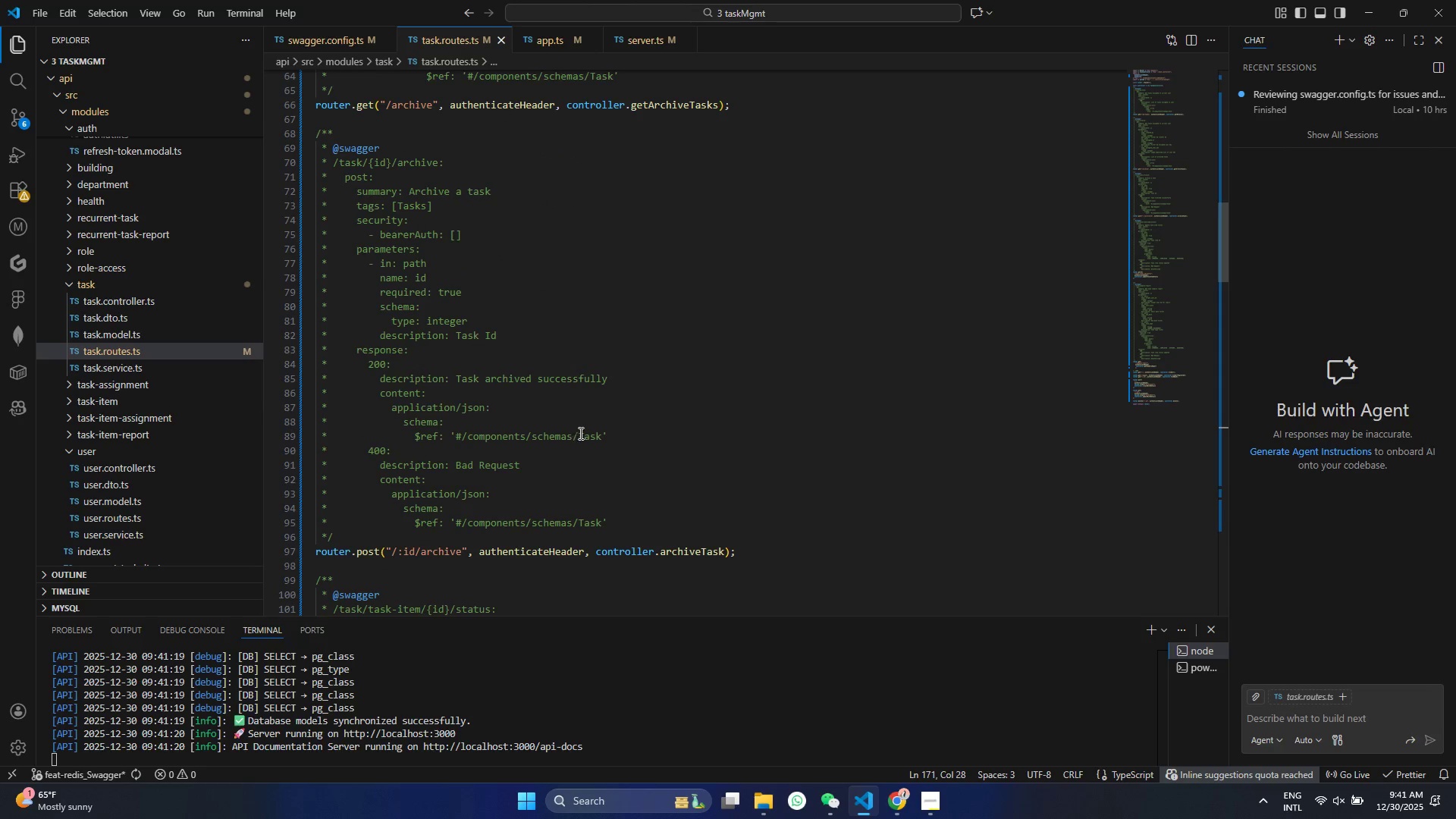 
left_click_drag(start_coordinate=[629, 436], to_coordinate=[221, 370])
 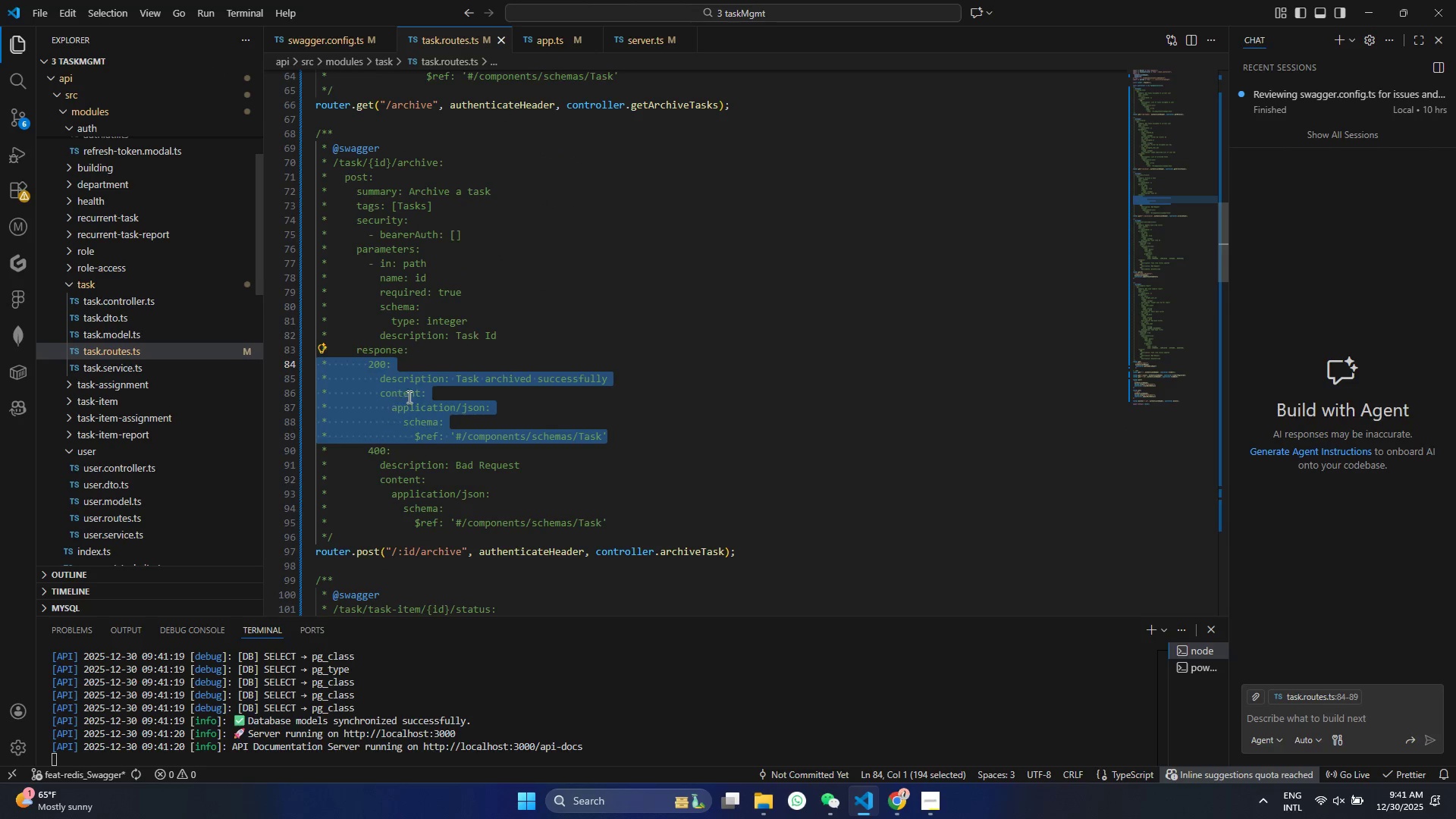 
hold_key(key=ShiftLeft, duration=0.86)
 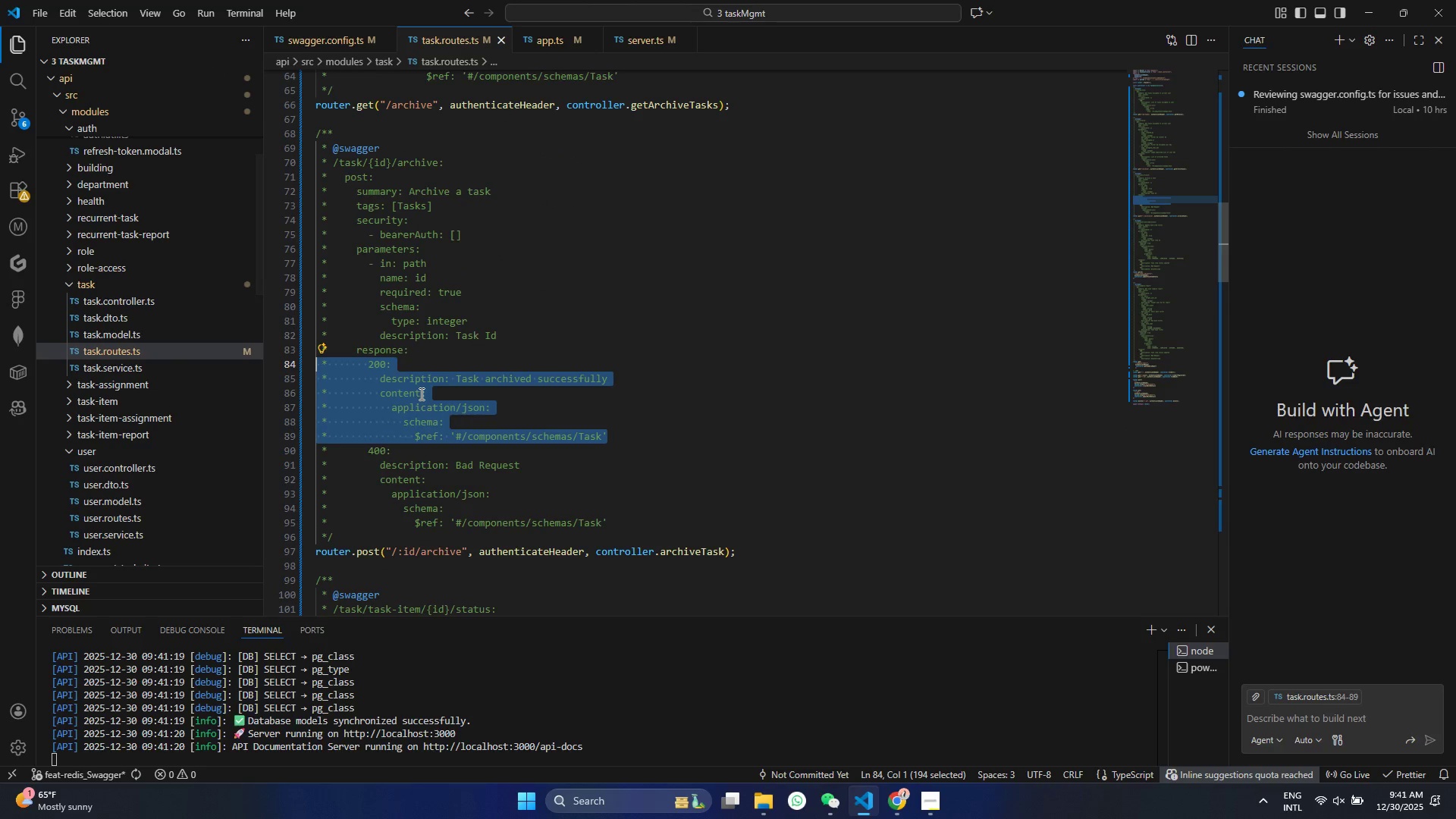 
key(Control+C)
 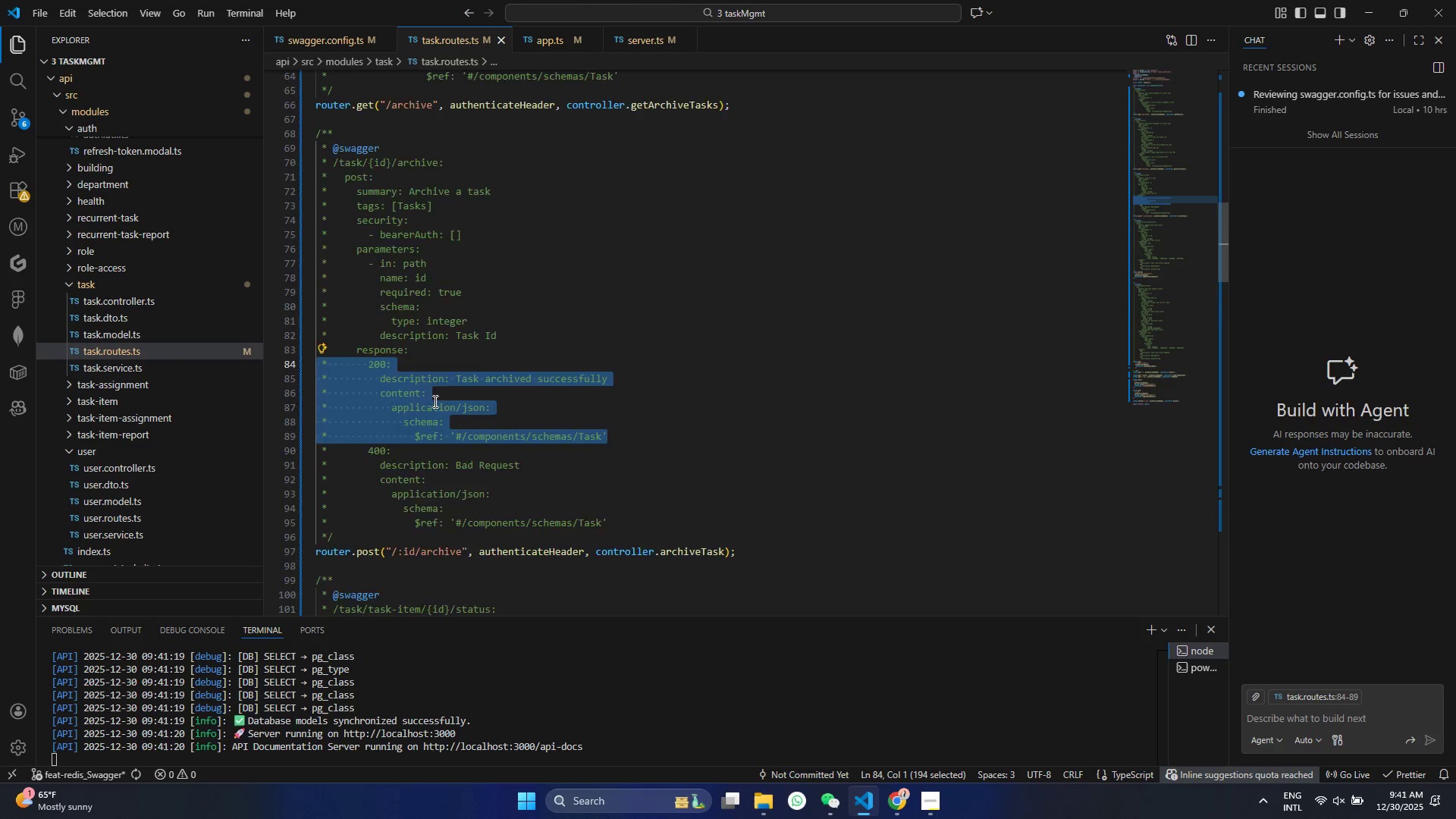 
scroll: coordinate [563, 435], scroll_direction: down, amount: 17.0
 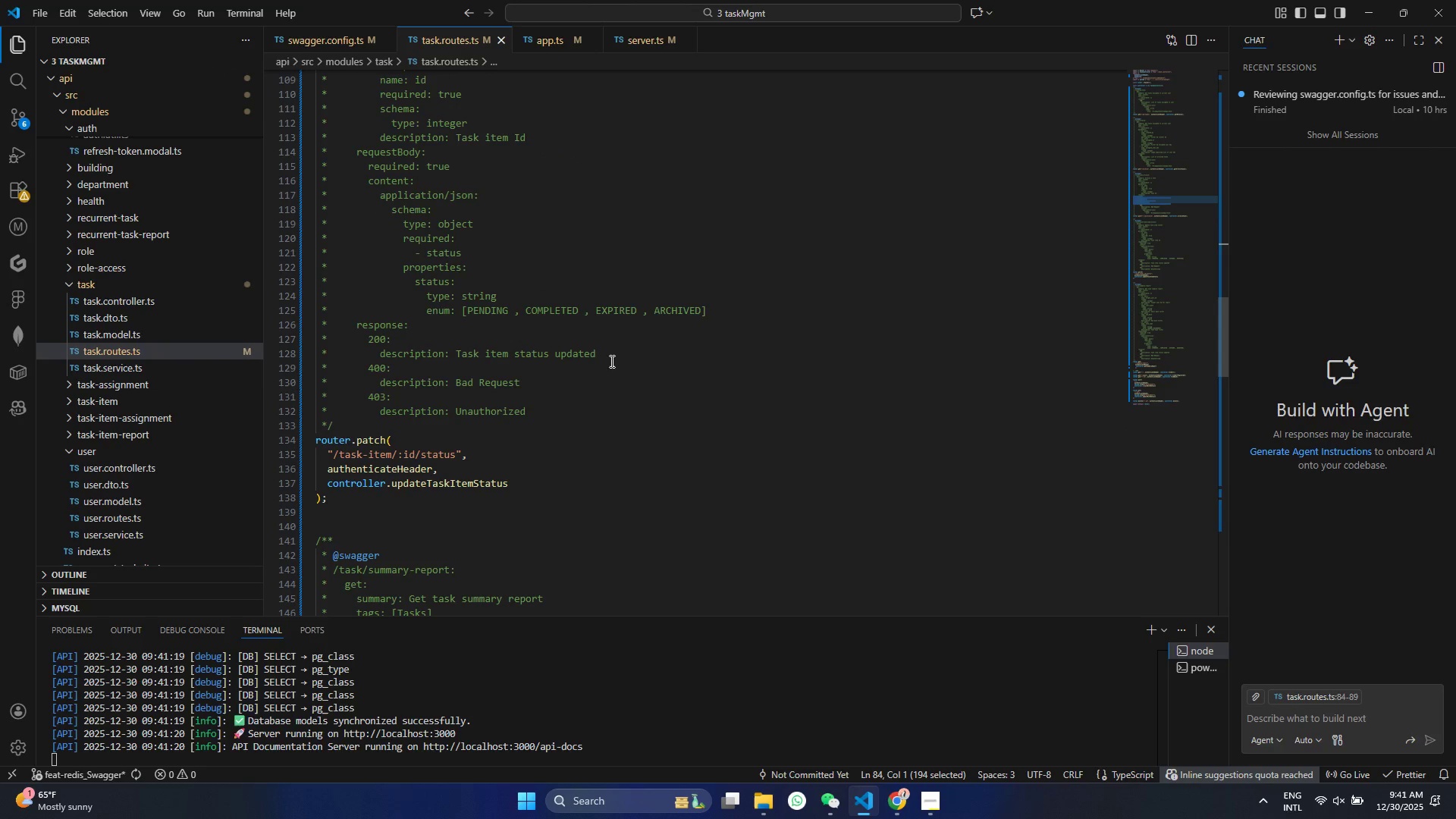 
left_click_drag(start_coordinate=[627, 358], to_coordinate=[228, 334])
 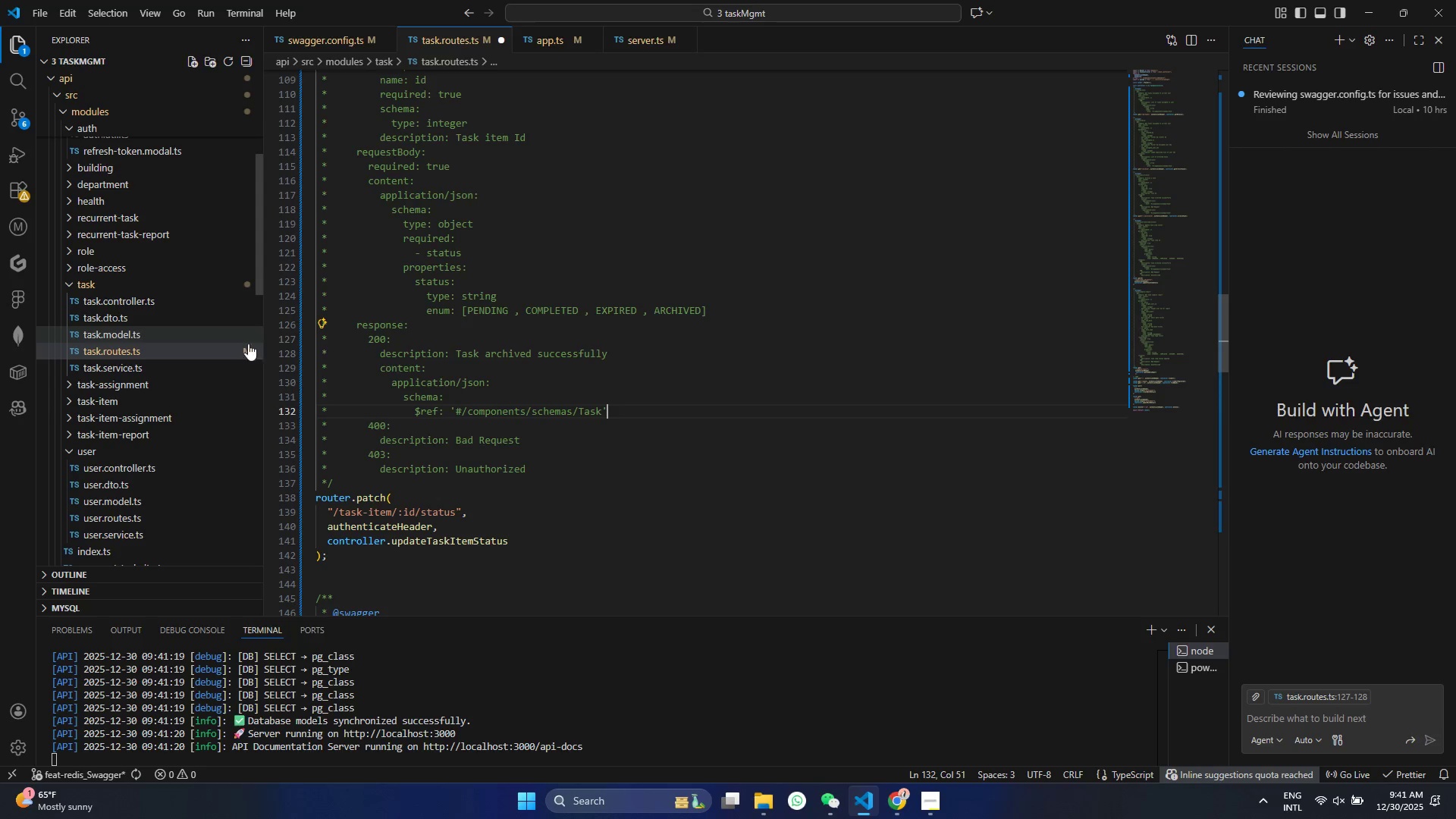 
key(Control+V)
 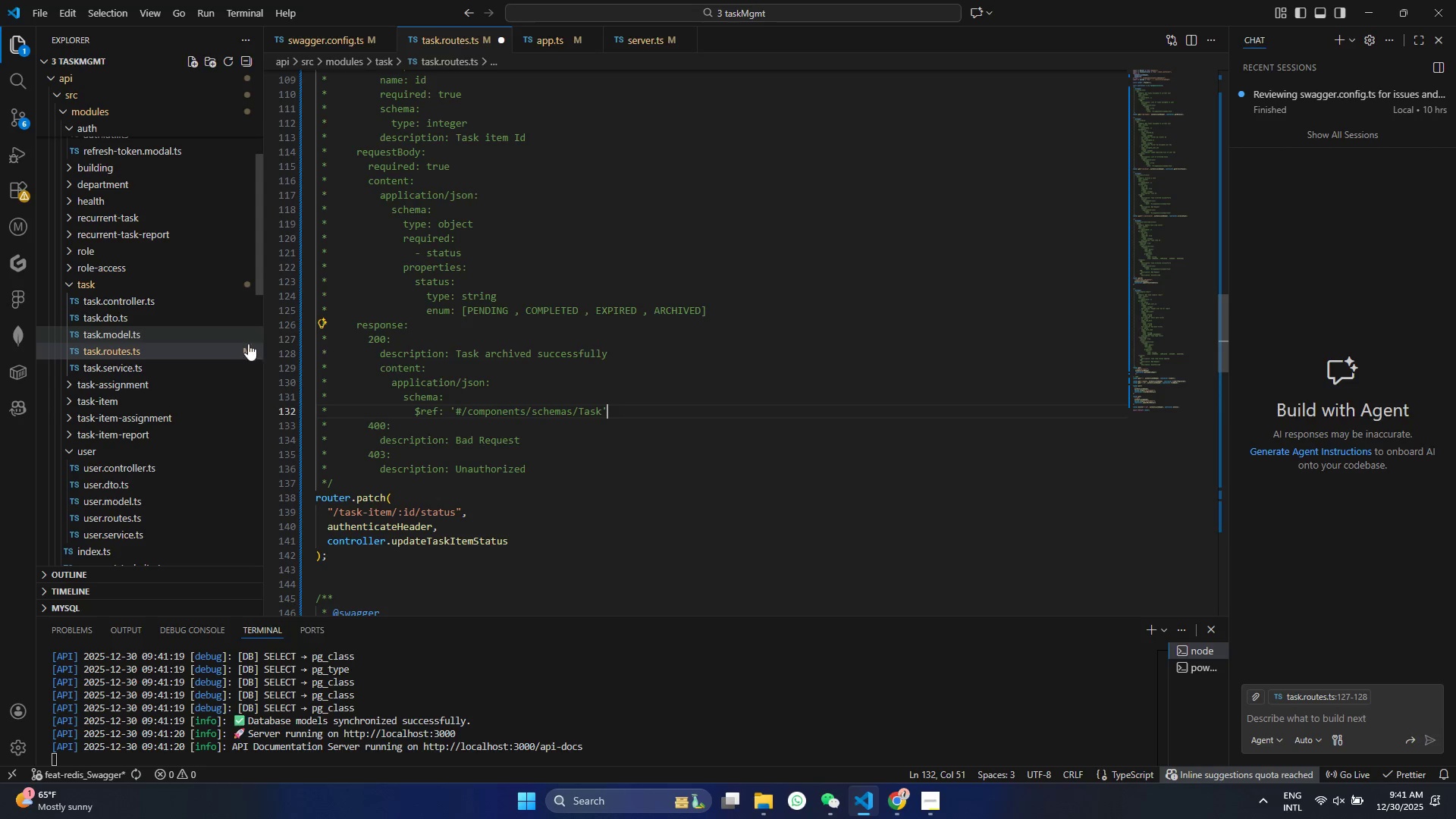 
key(Control+ControlLeft)
 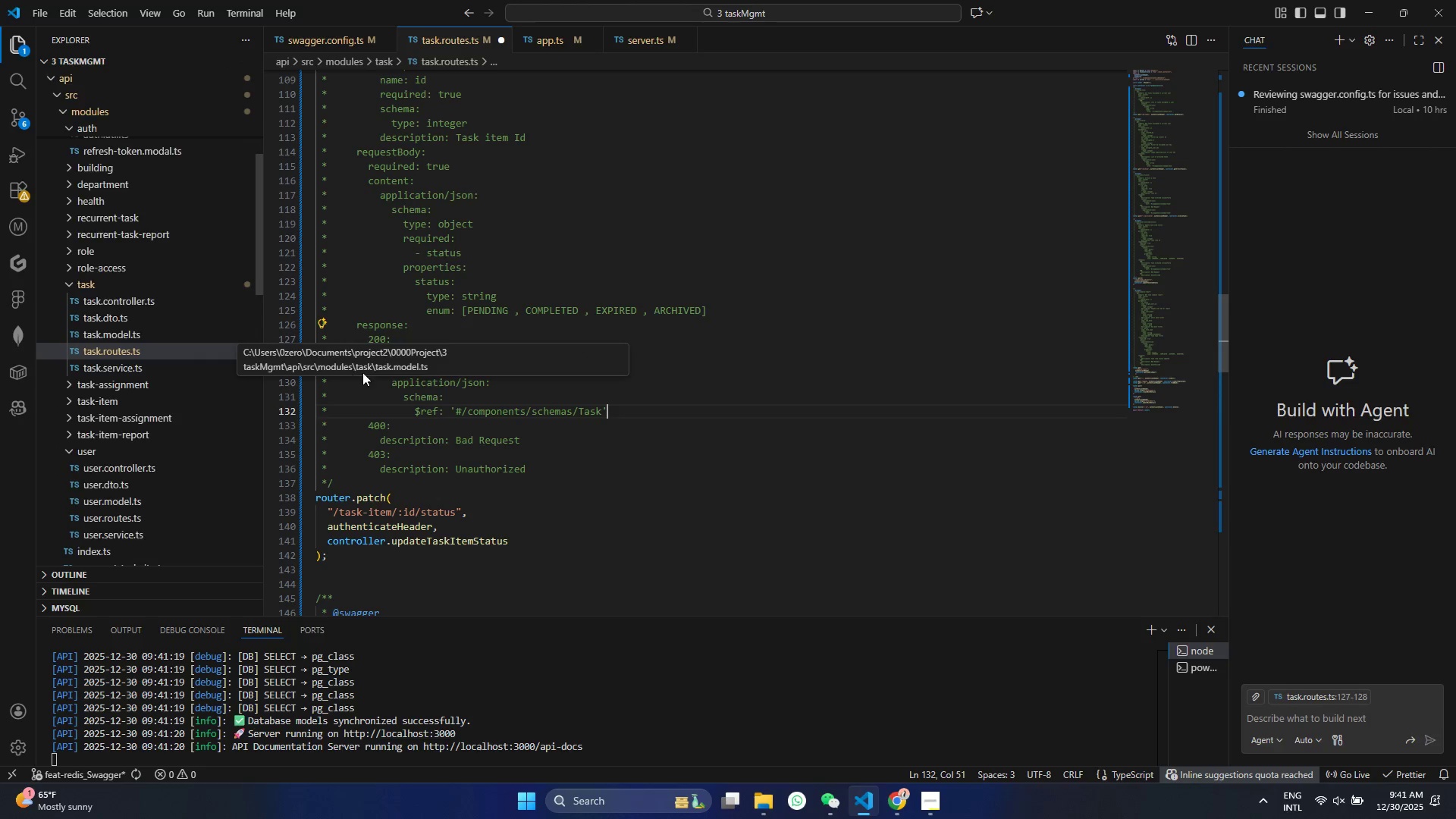 
key(Control+S)
 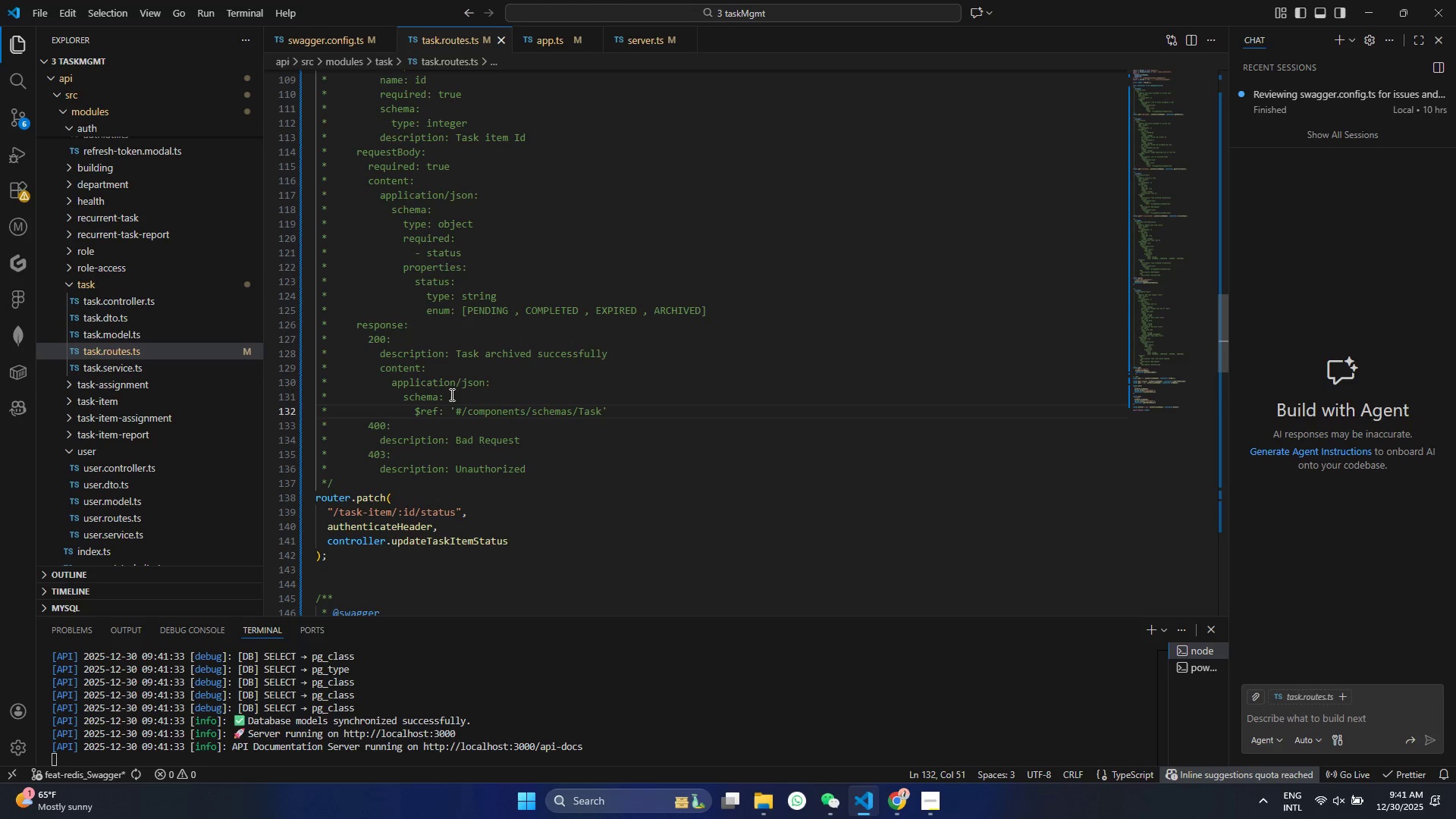 
wait(5.41)
 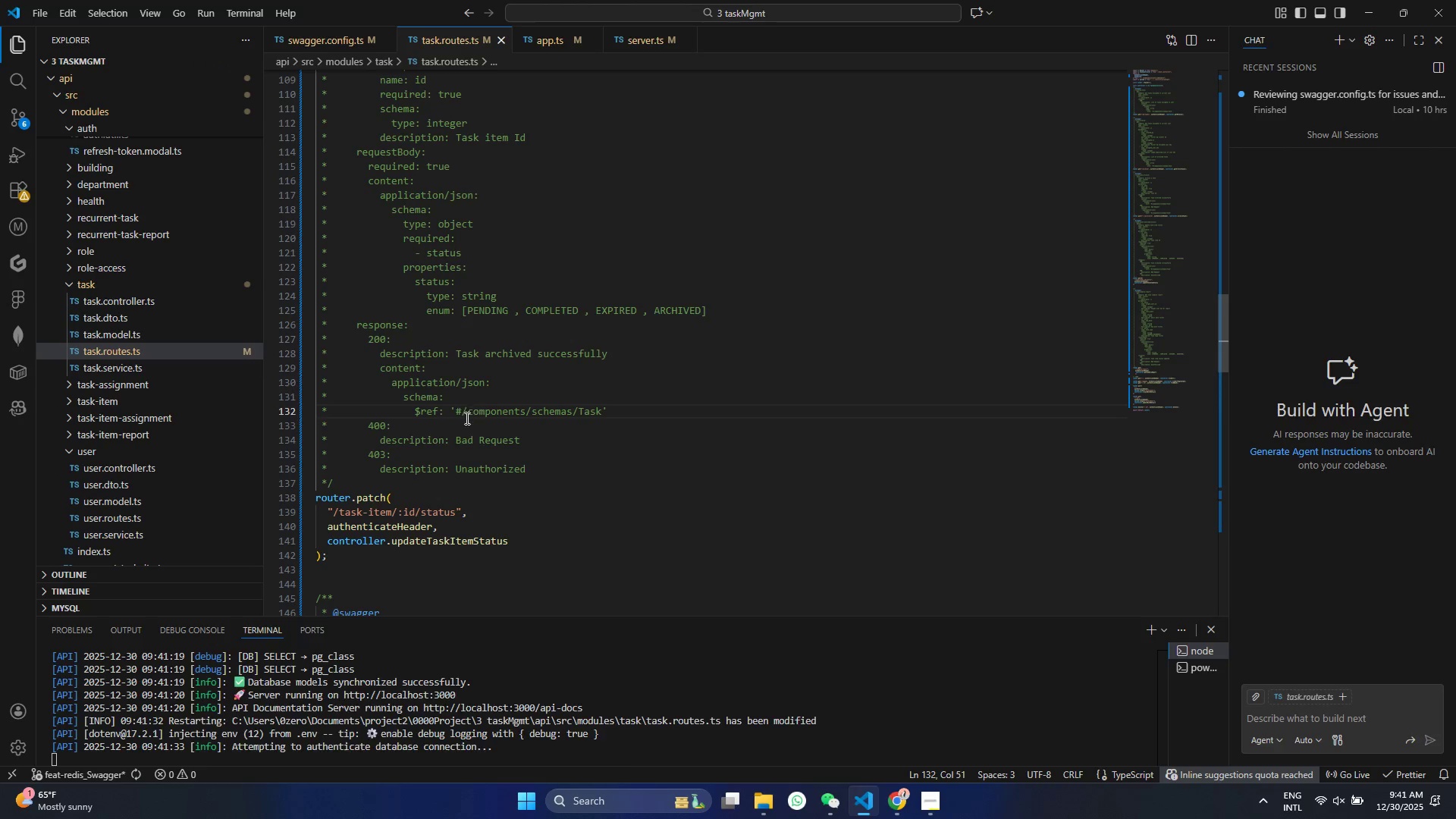 
scroll: coordinate [450, 394], scroll_direction: up, amount: 1.0
 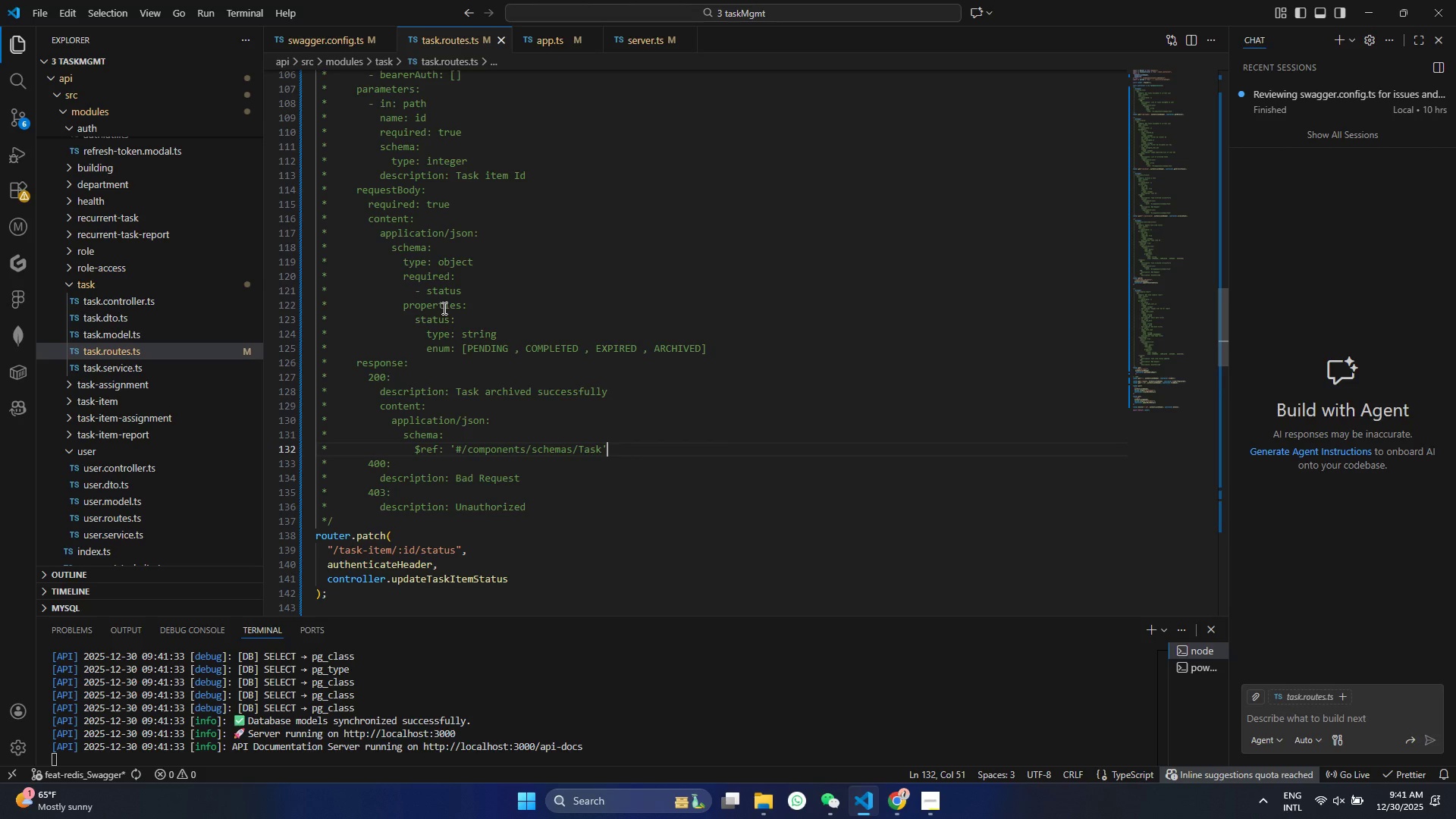 
wait(6.66)
 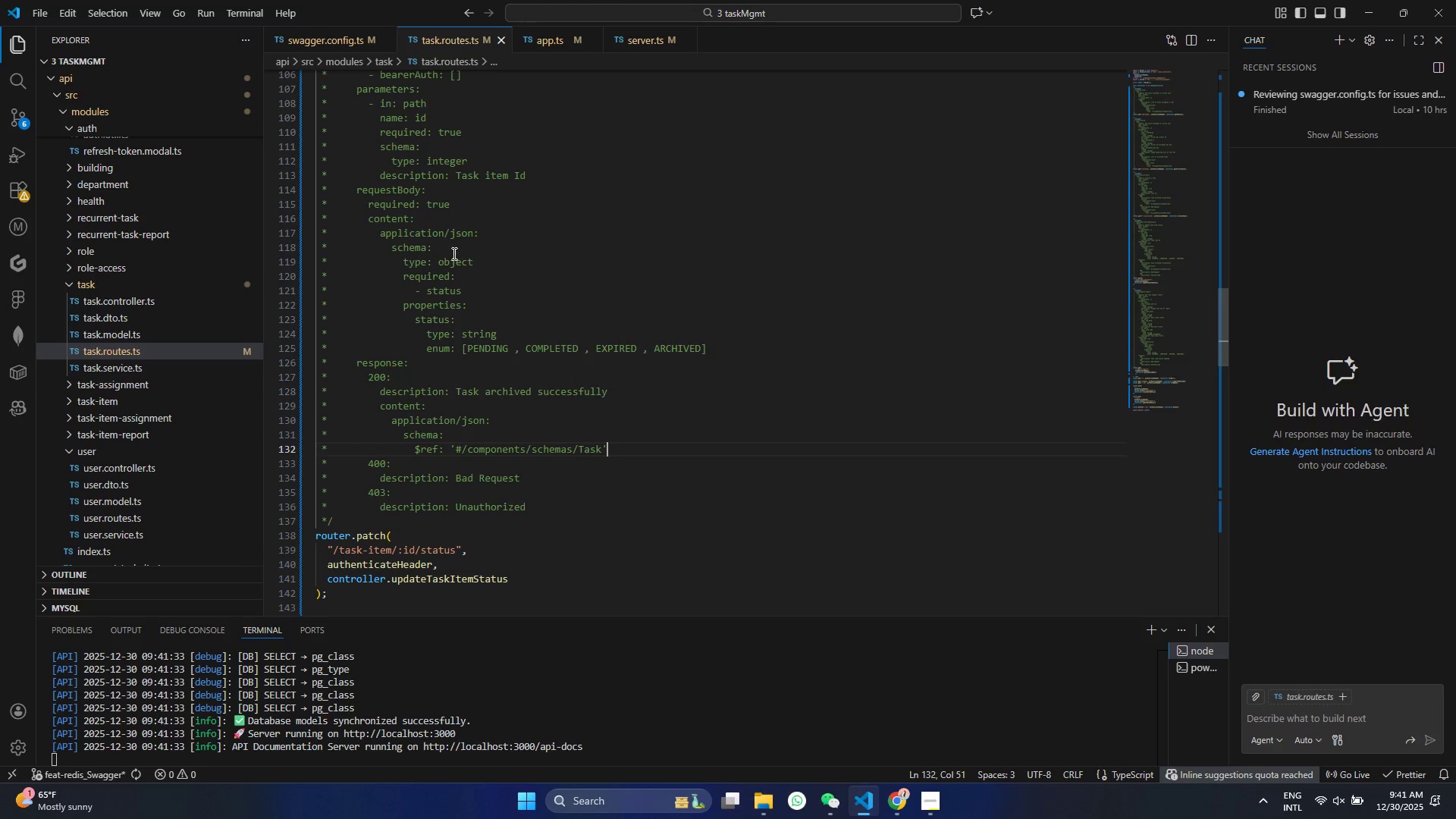 
left_click_drag(start_coordinate=[489, 292], to_coordinate=[267, 270])
 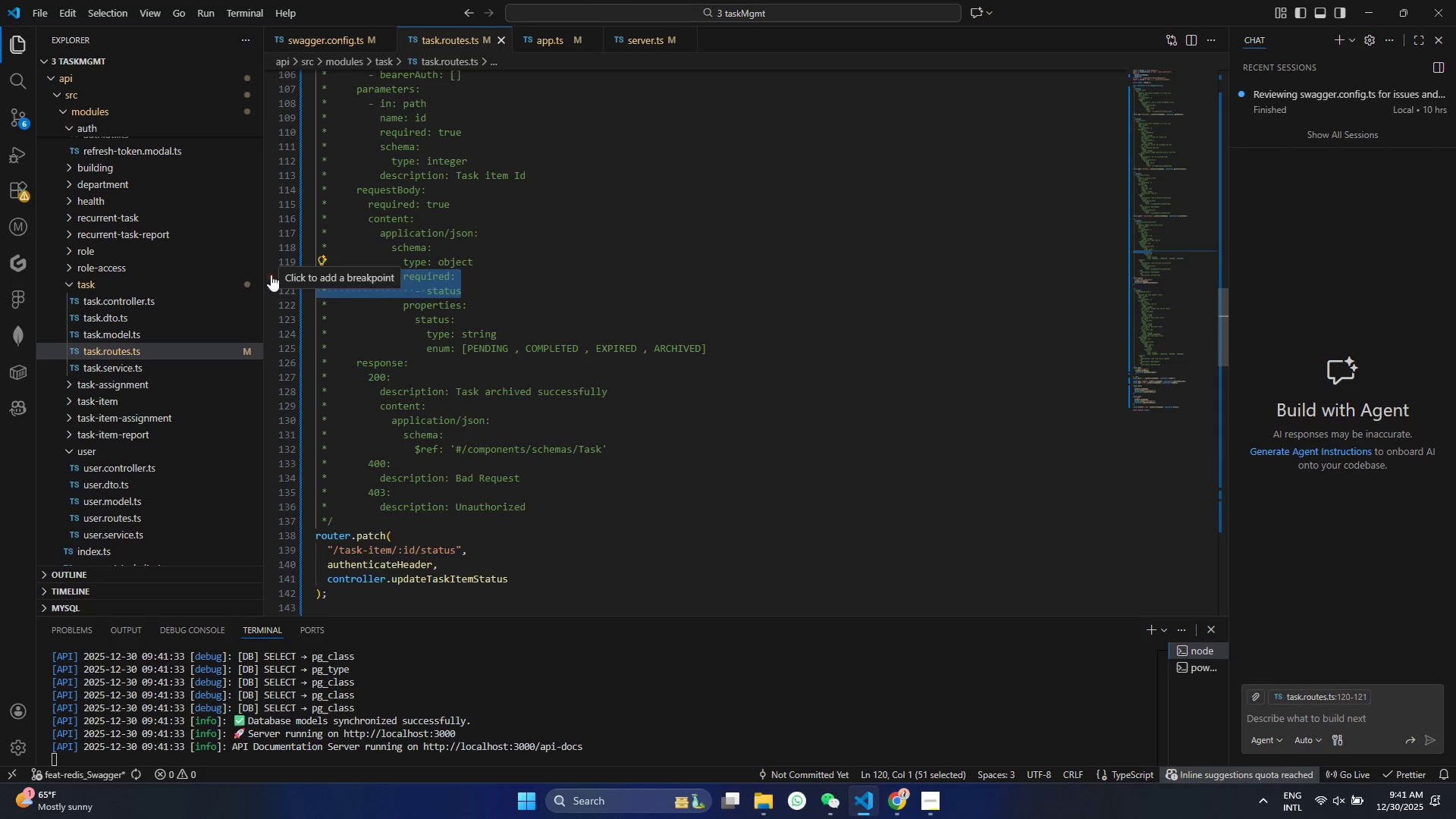 
key(Backspace)
 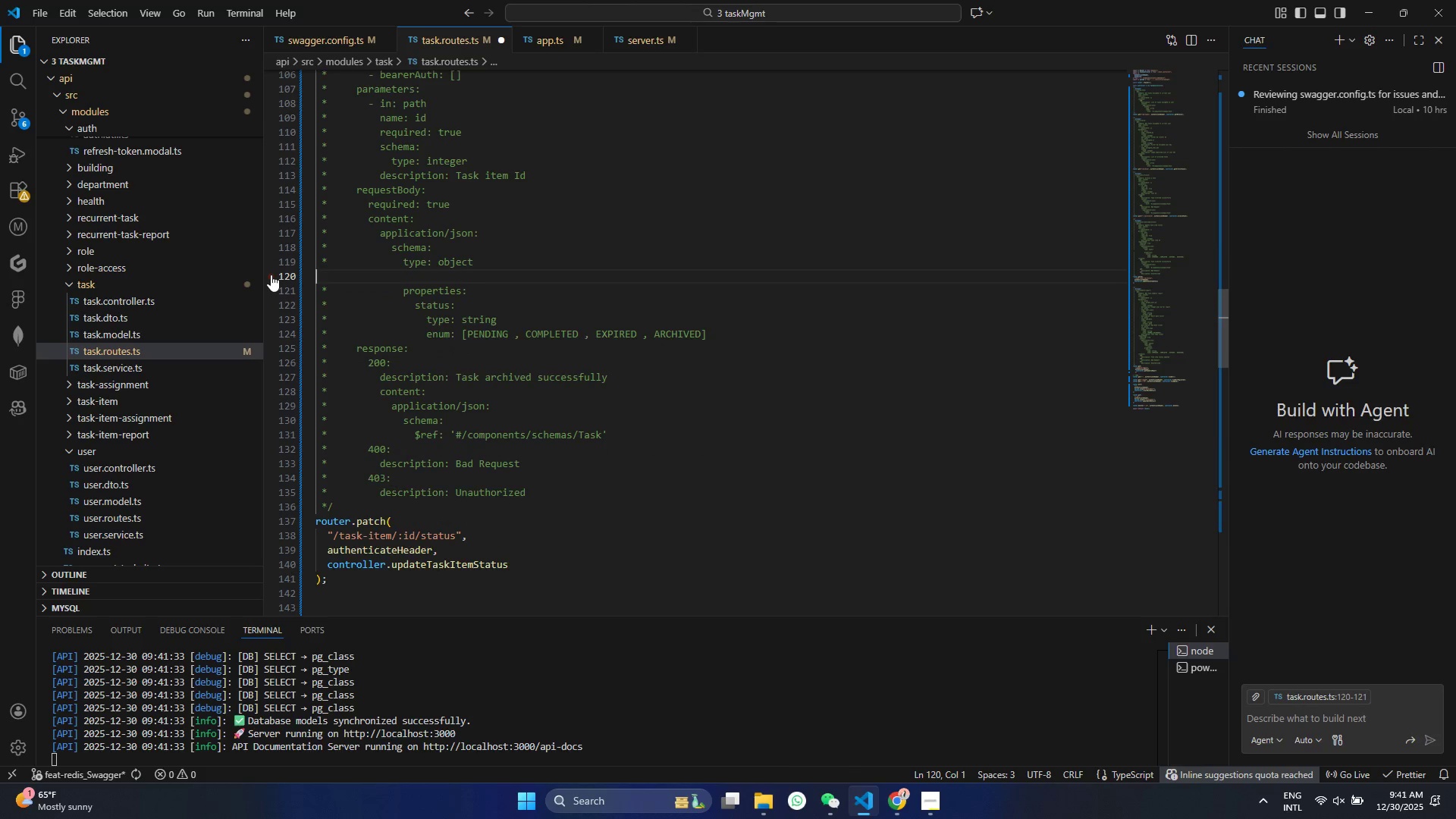 
key(Backspace)
 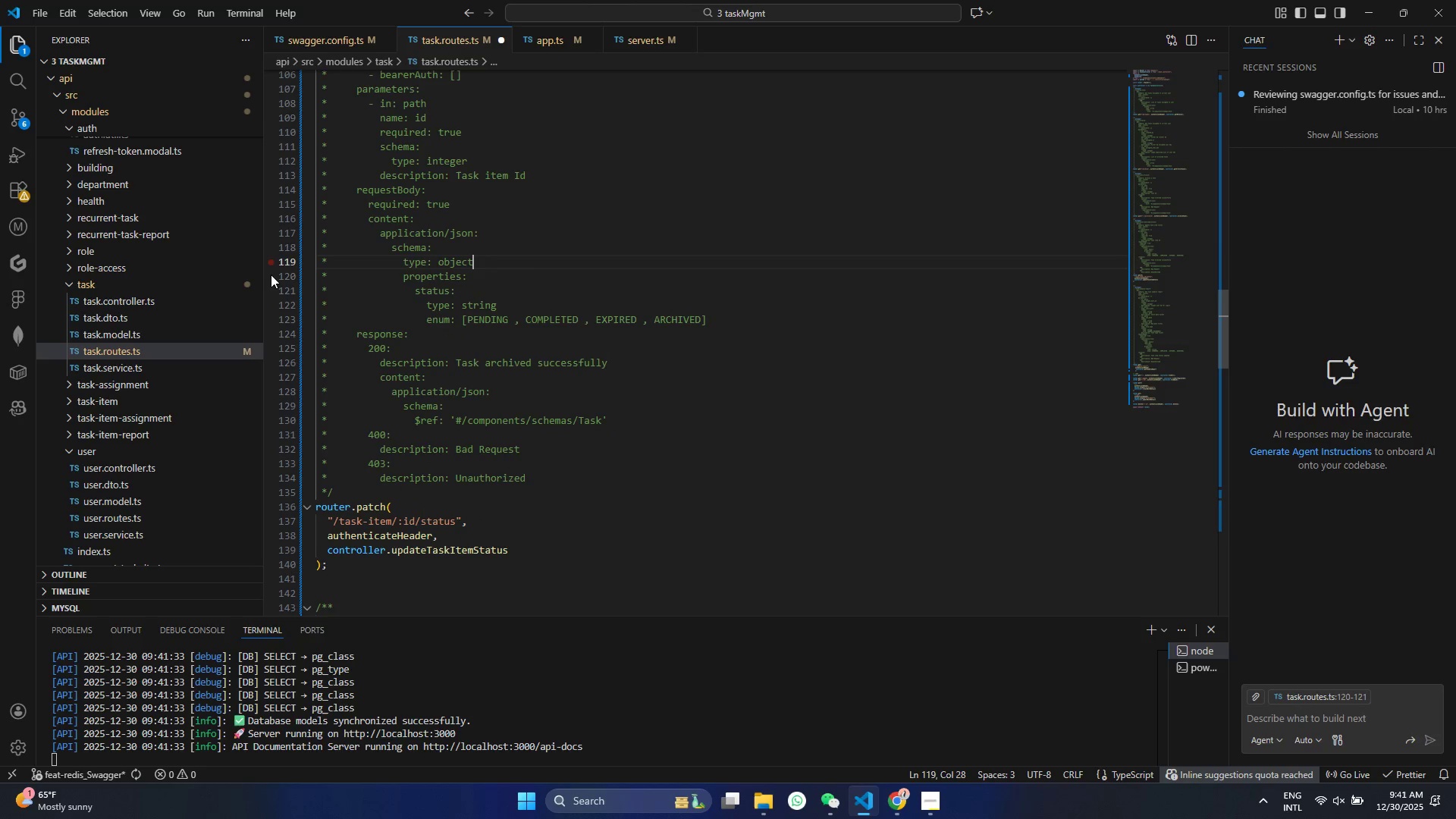 
key(Control+ControlLeft)
 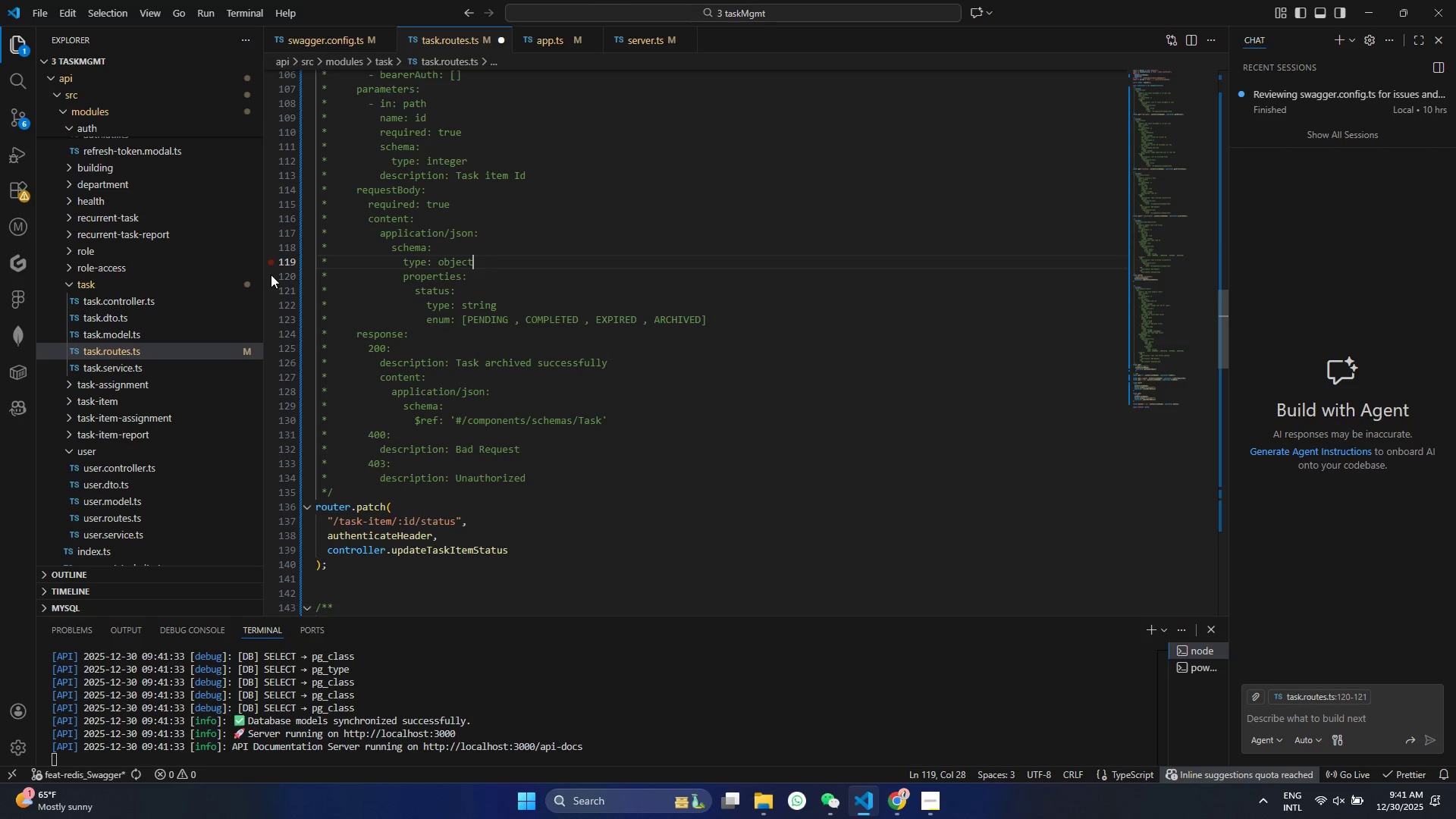 
key(Control+S)
 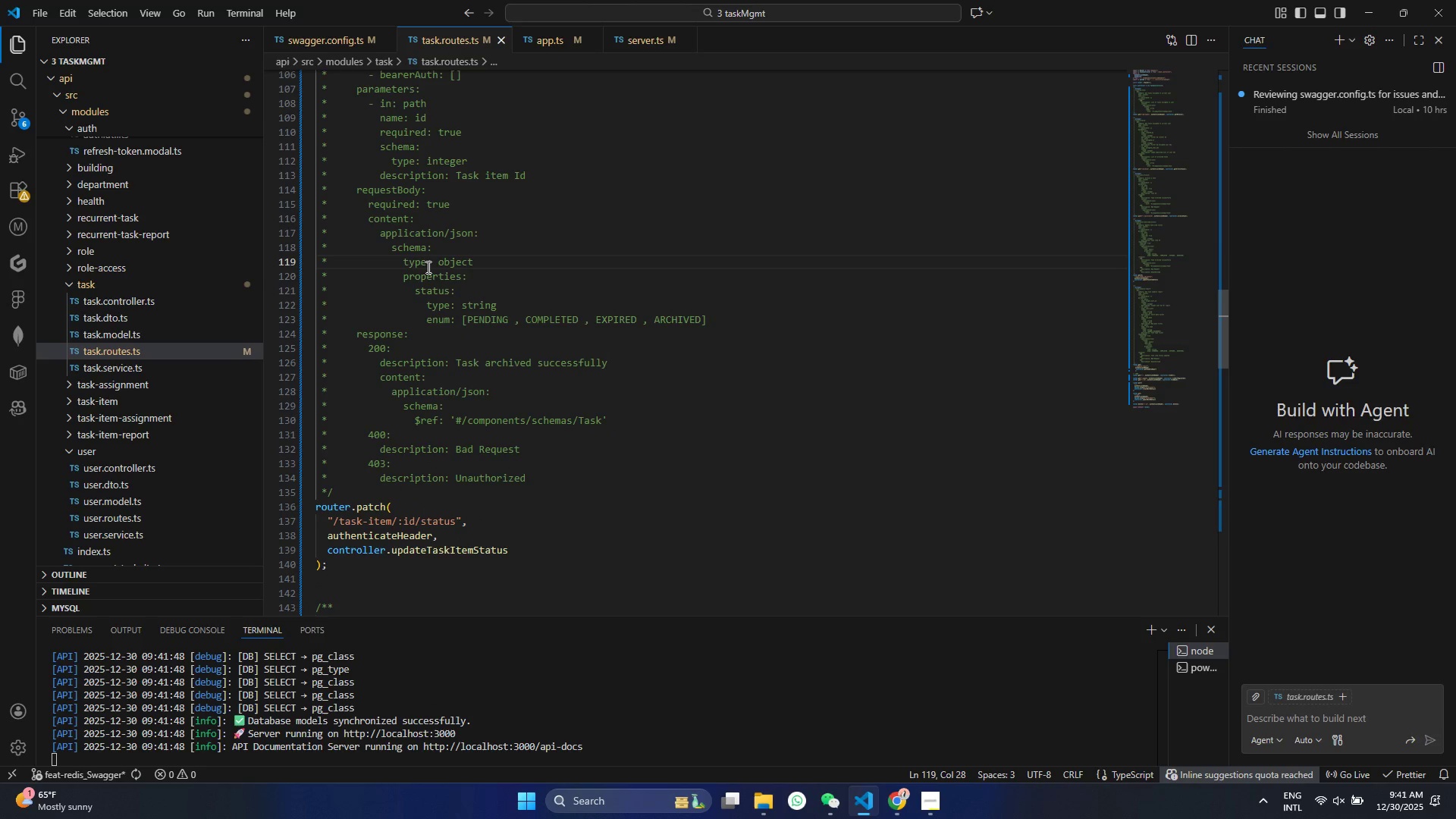 
wait(7.0)
 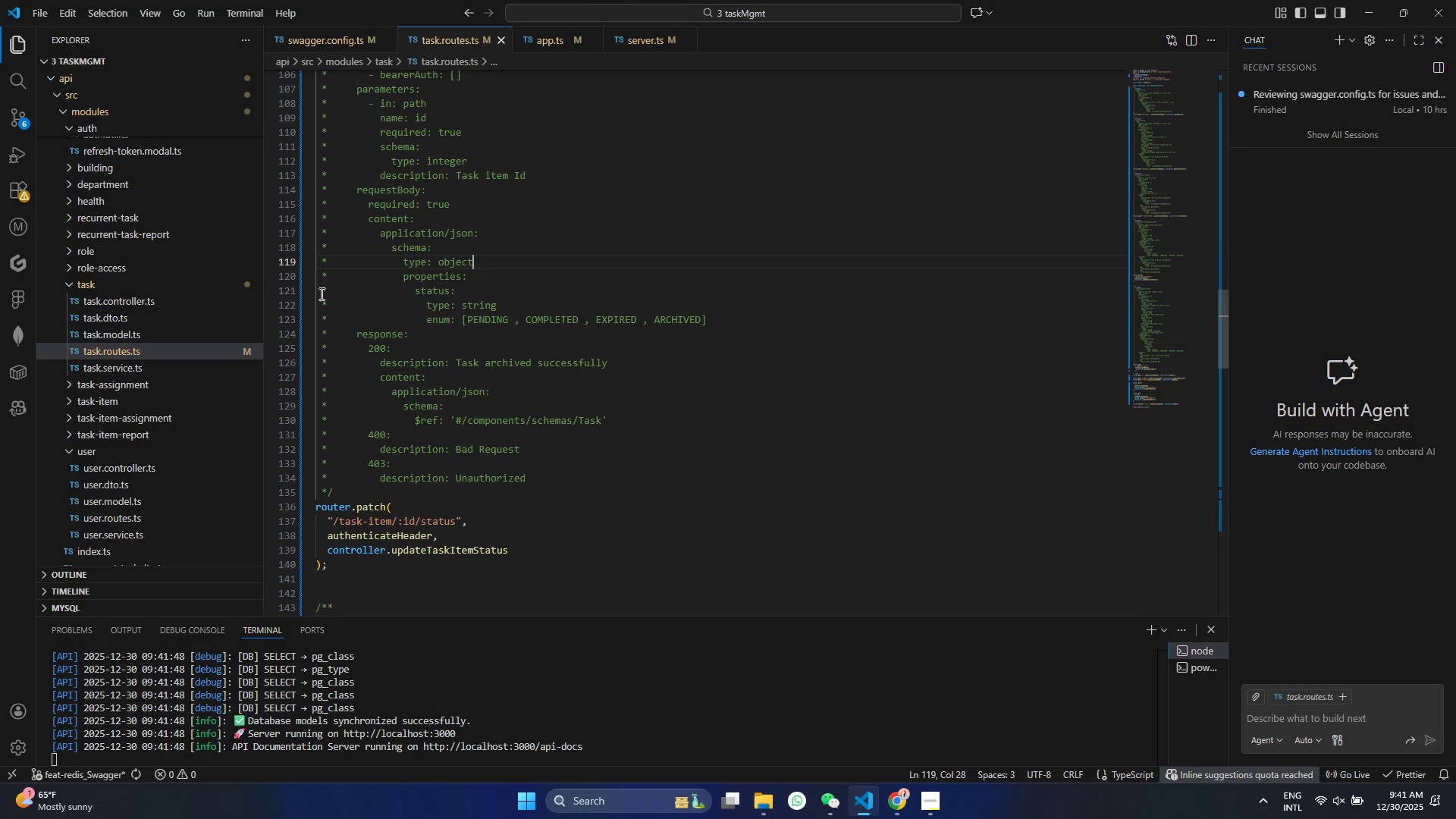 
double_click([434, 294])
 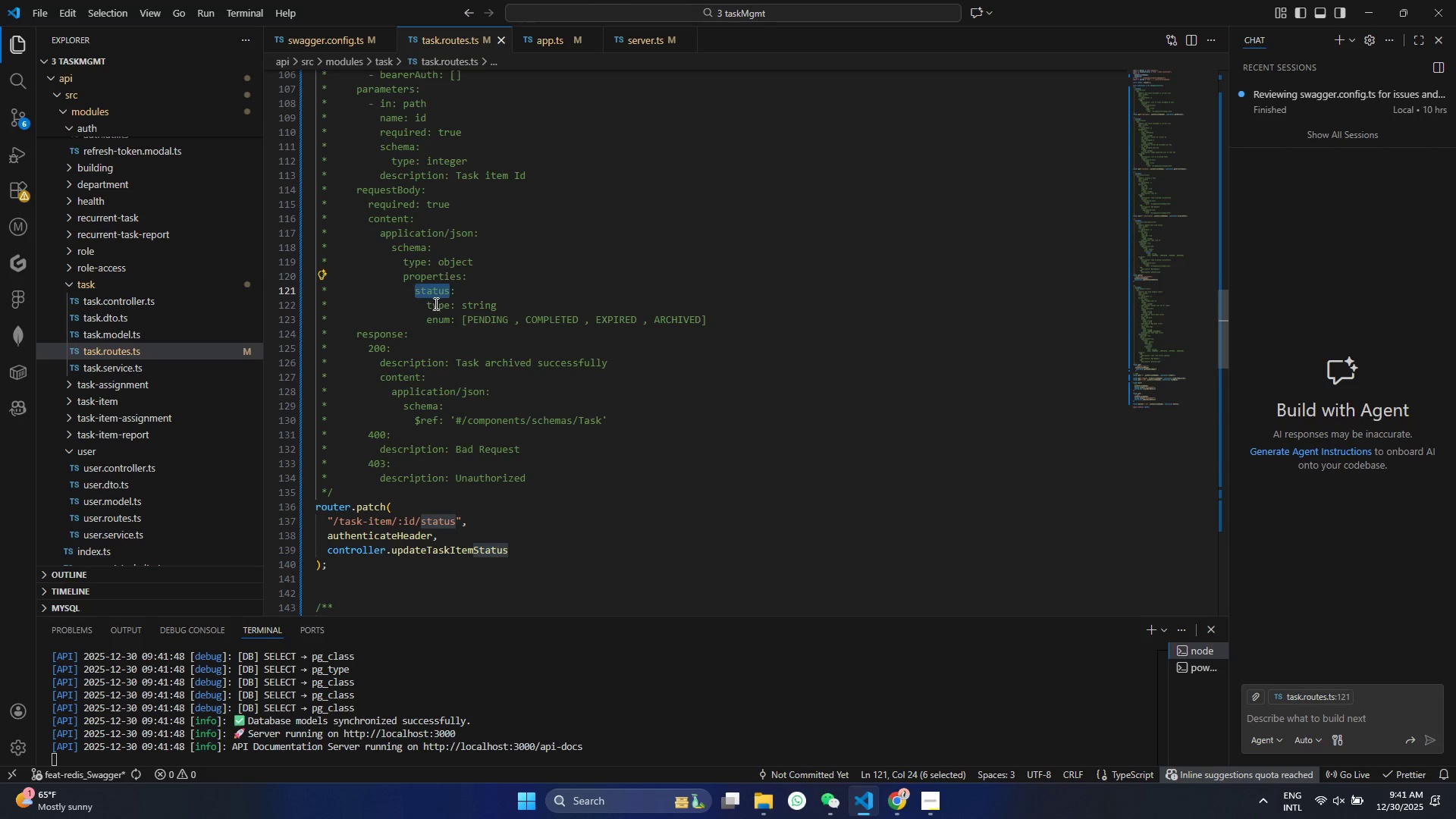 
type(summary)
 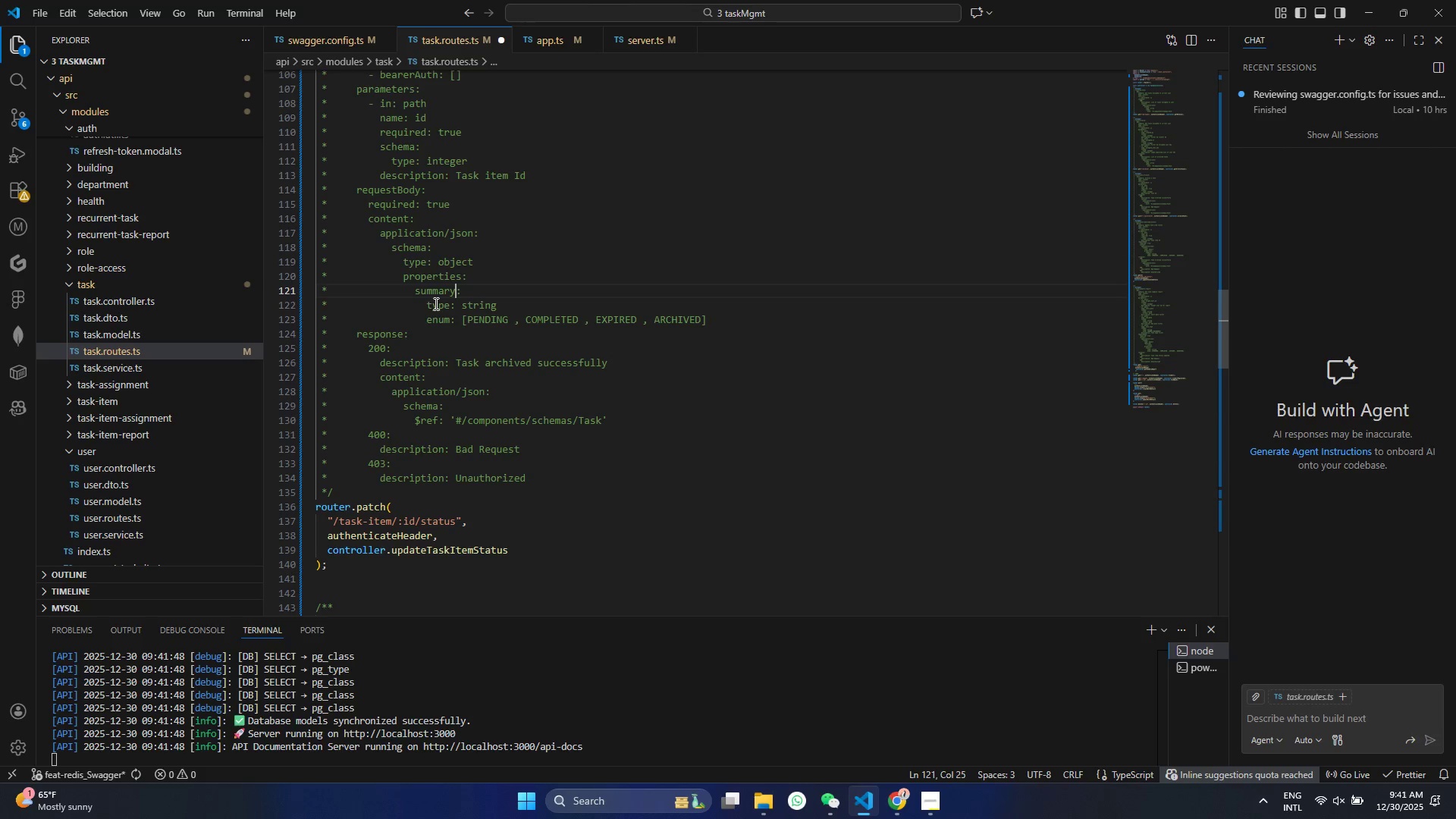 
key(Control+ControlLeft)
 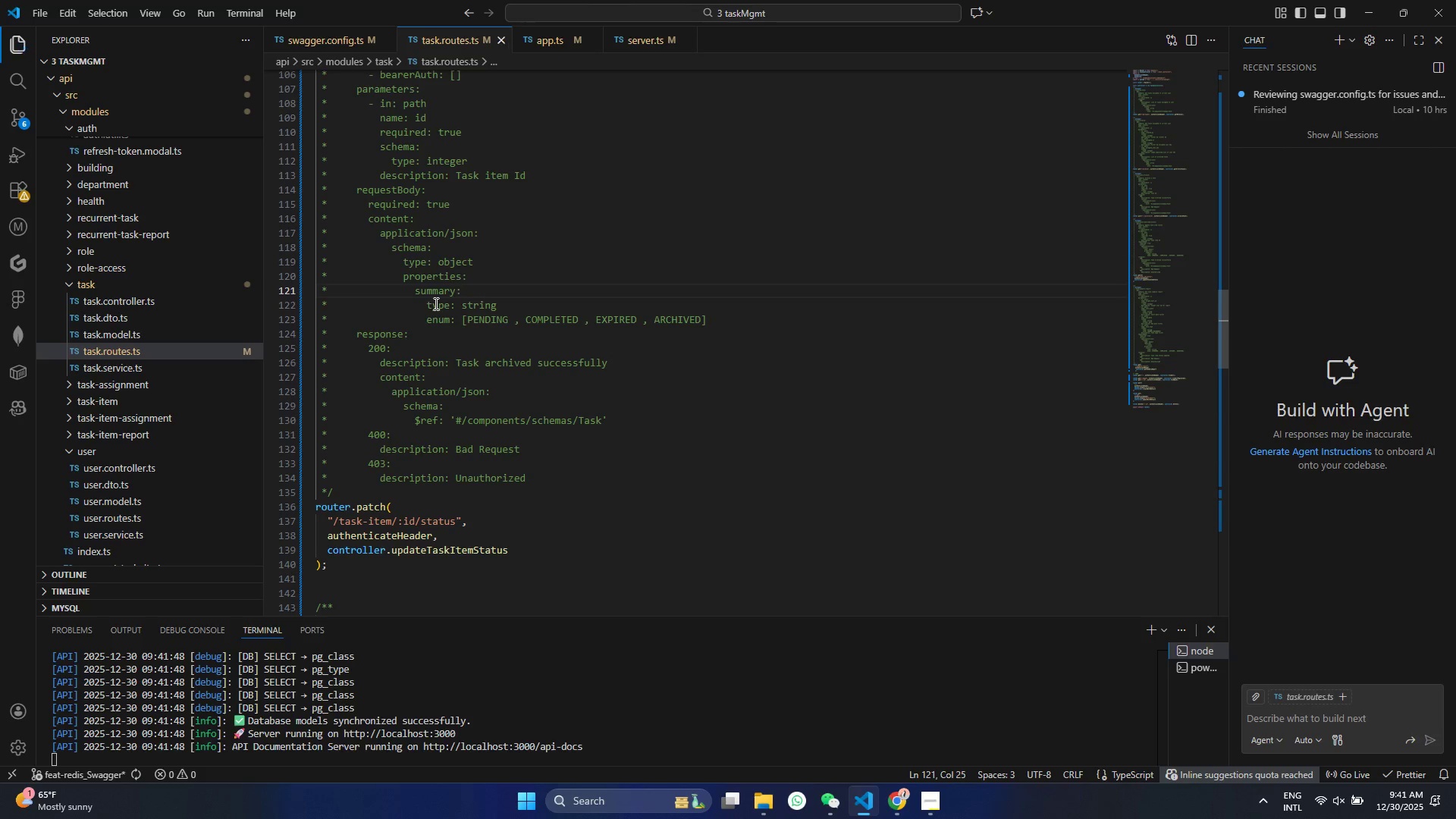 
key(Control+S)
 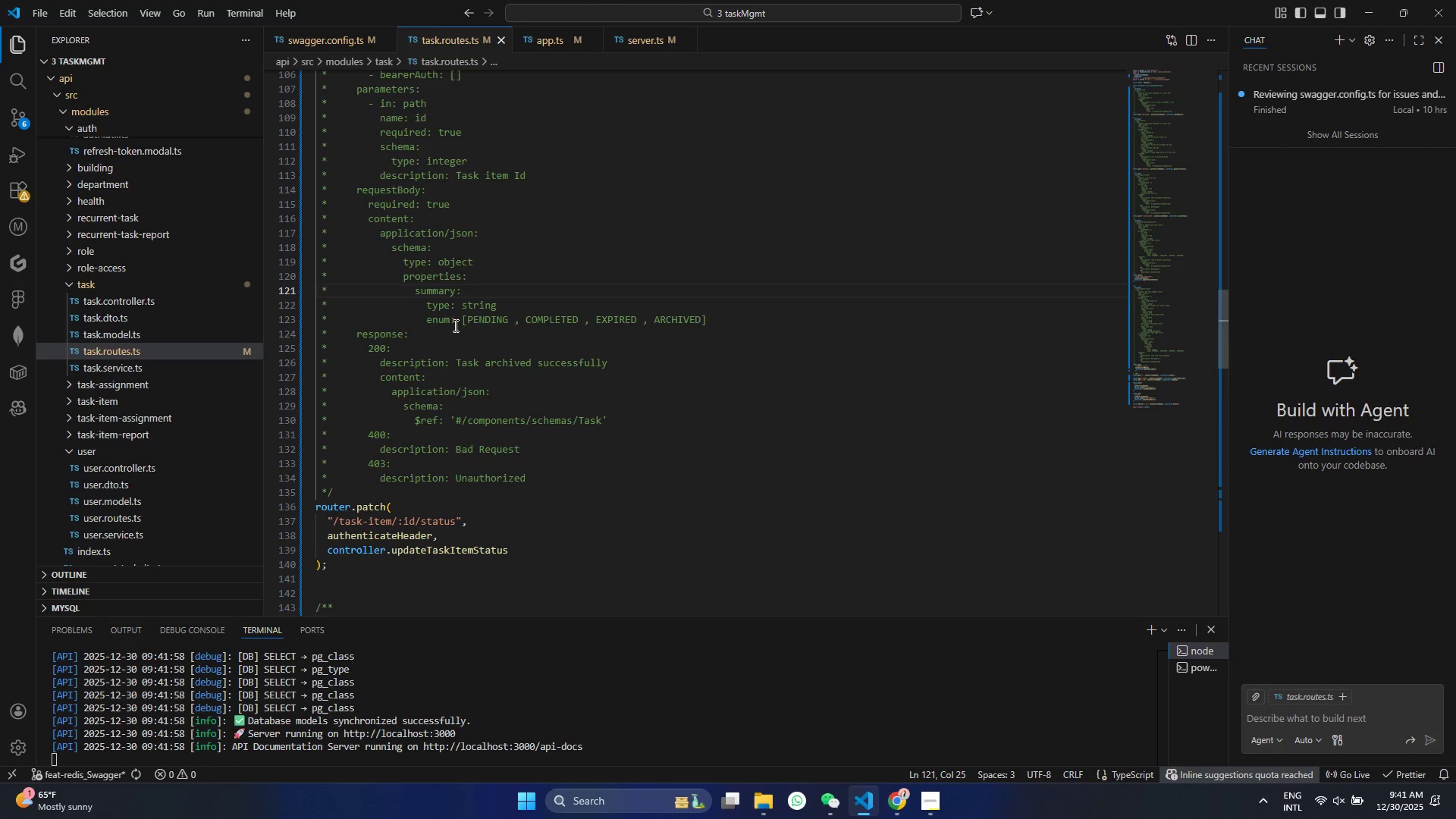 
double_click([469, 304])
 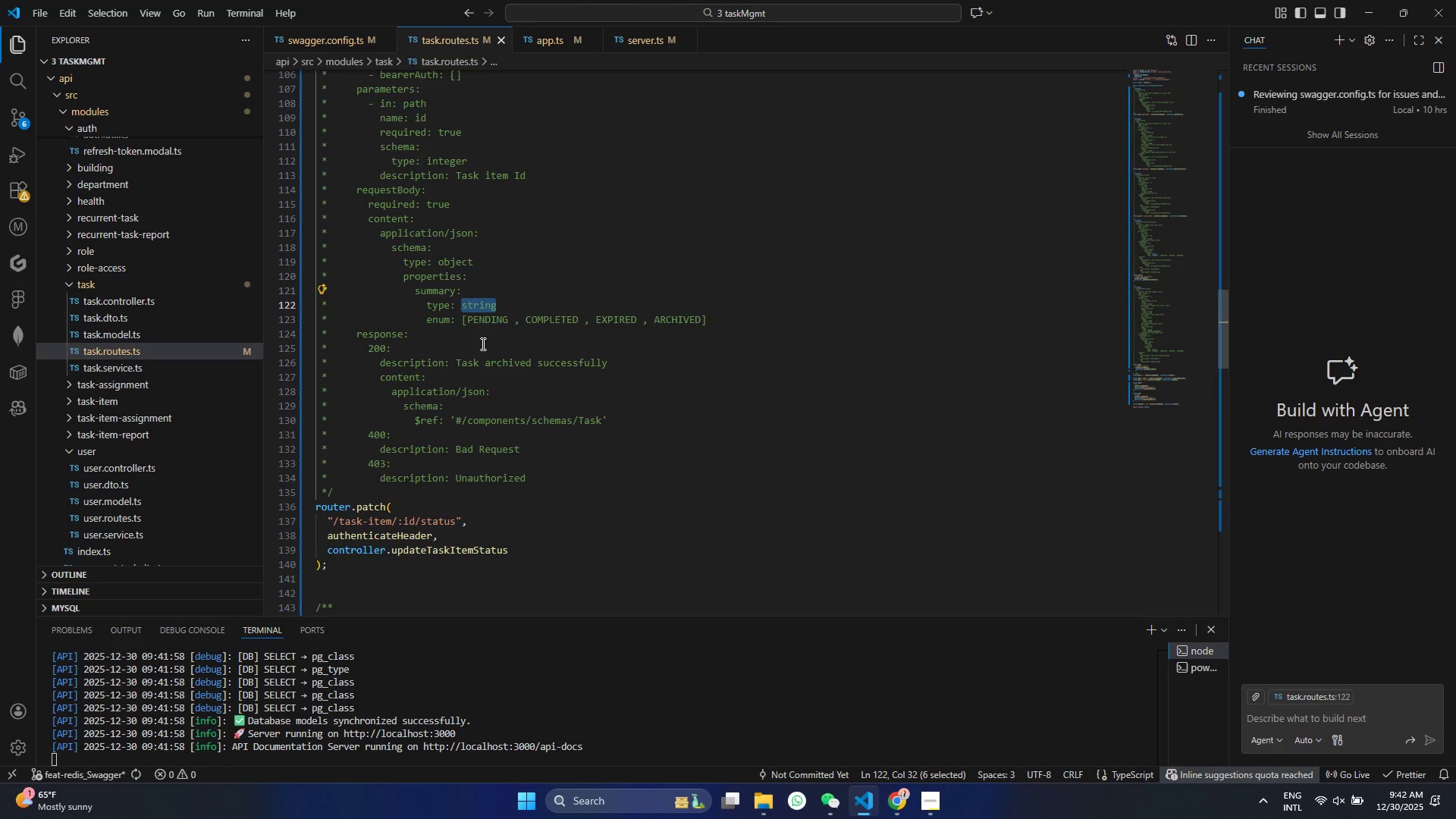 
type(object)
 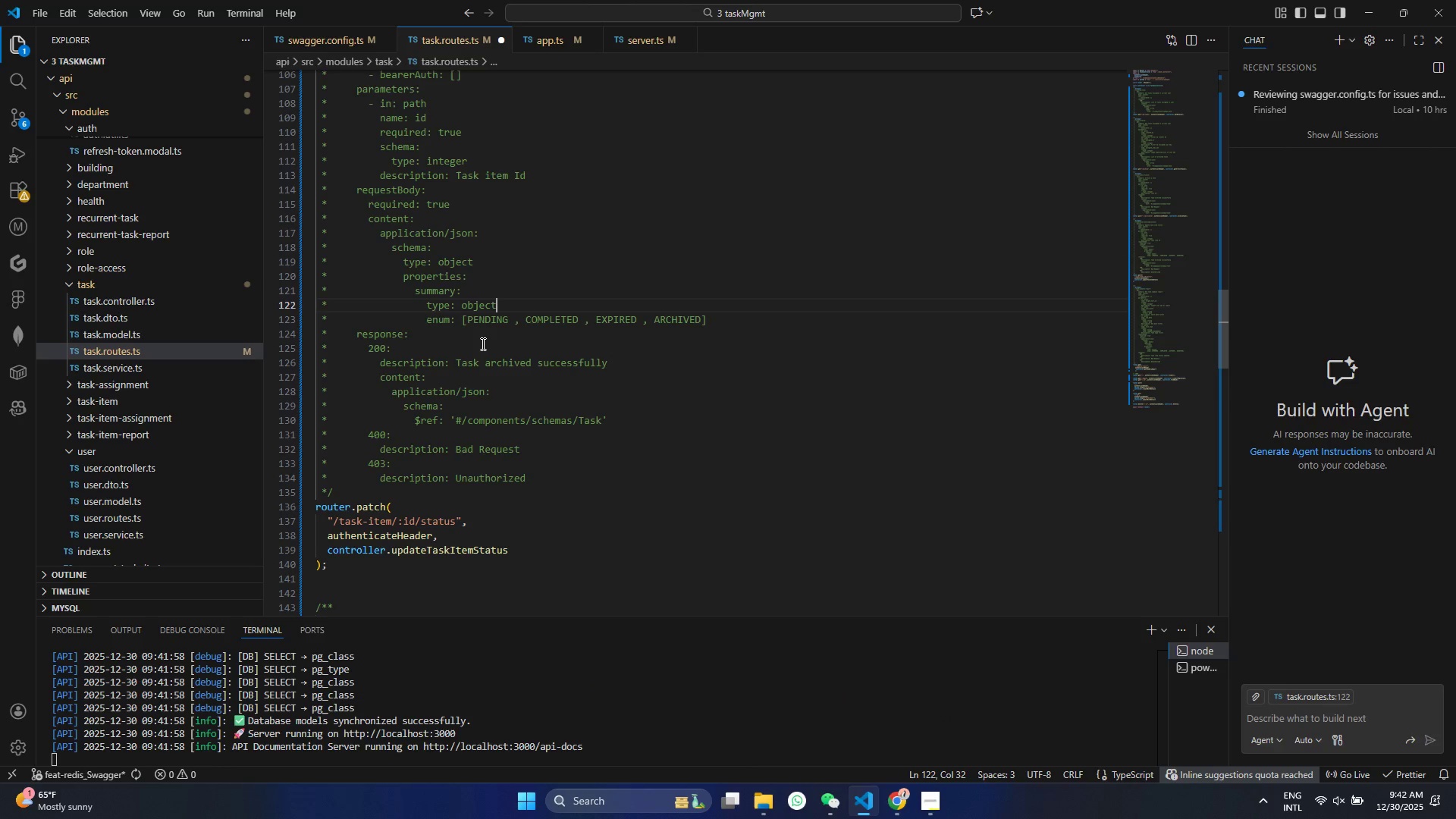 
key(Control+ControlLeft)
 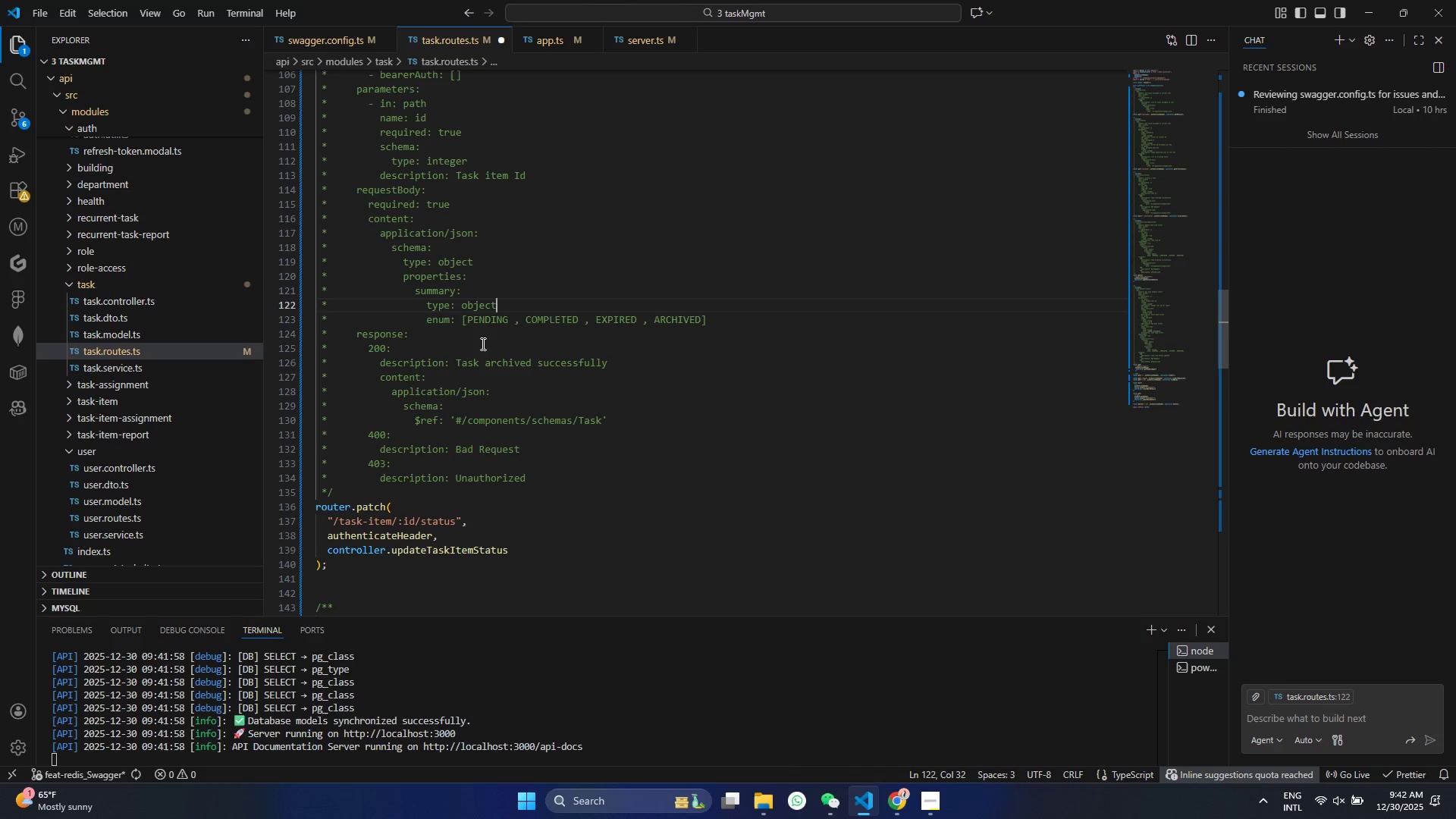 
key(Control+S)
 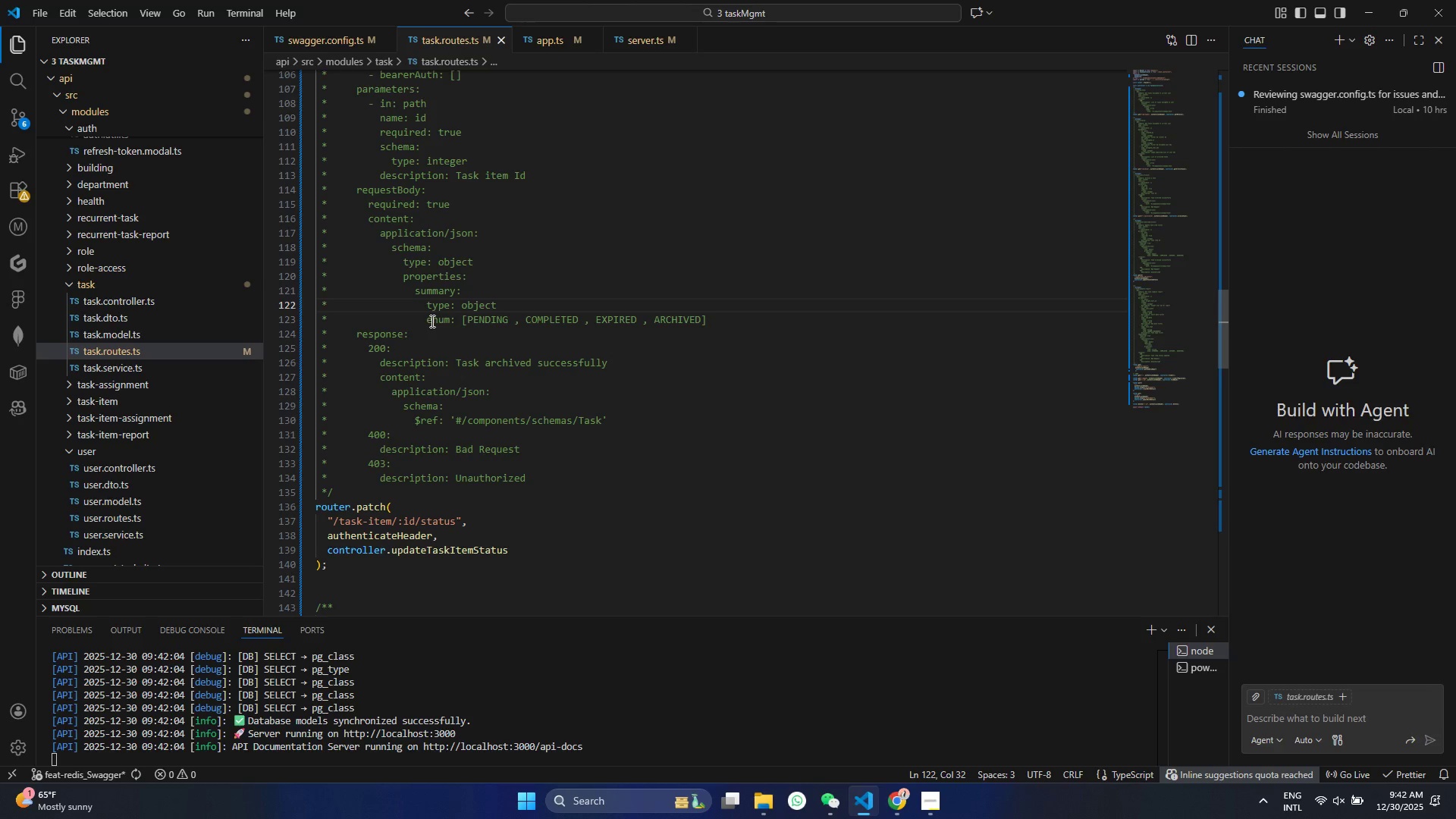 
wait(5.75)
 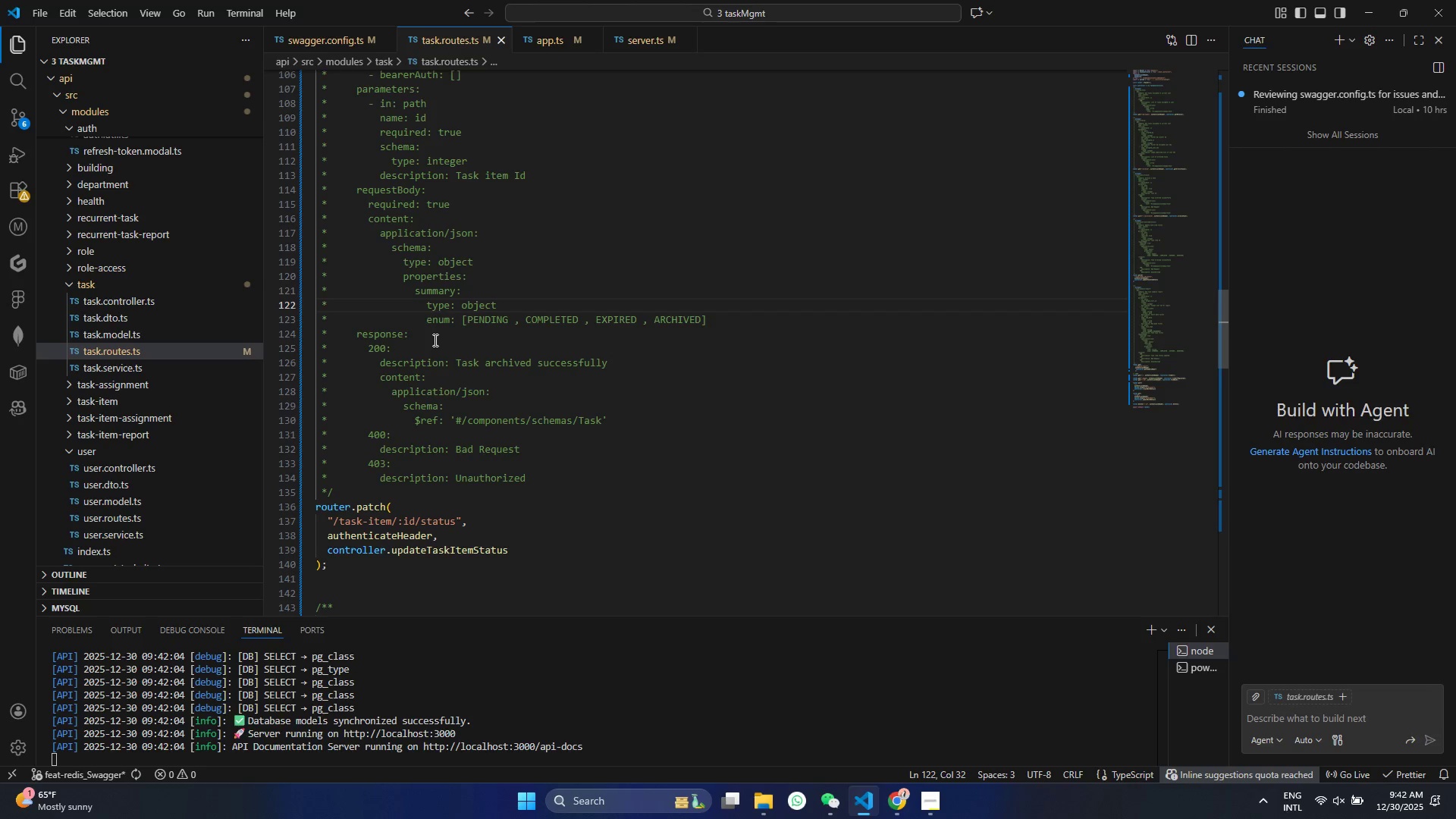 
left_click_drag(start_coordinate=[488, 275], to_coordinate=[256, 274])
 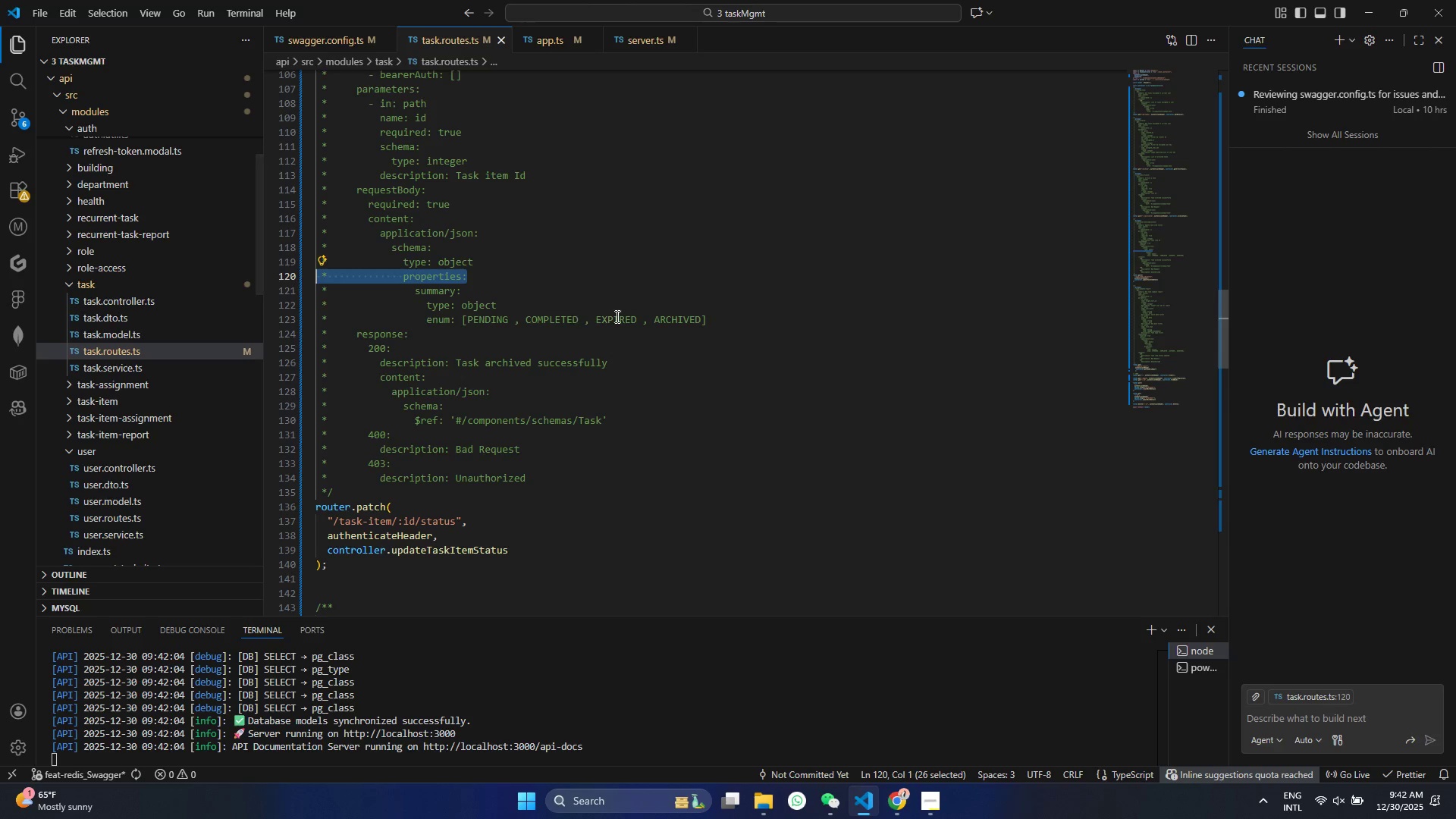 
key(Control+C)
 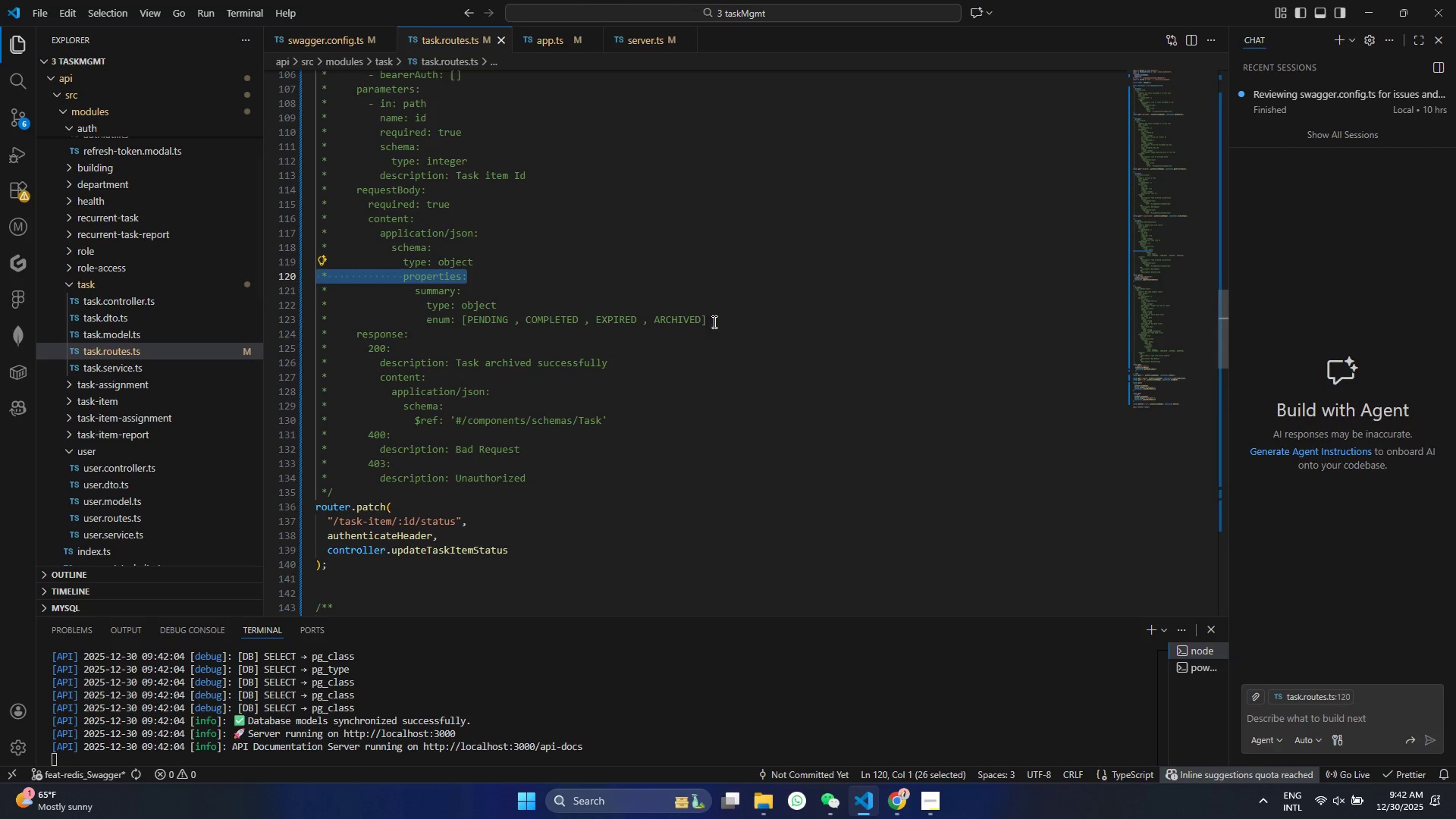 
left_click_drag(start_coordinate=[725, 321], to_coordinate=[310, 316])
 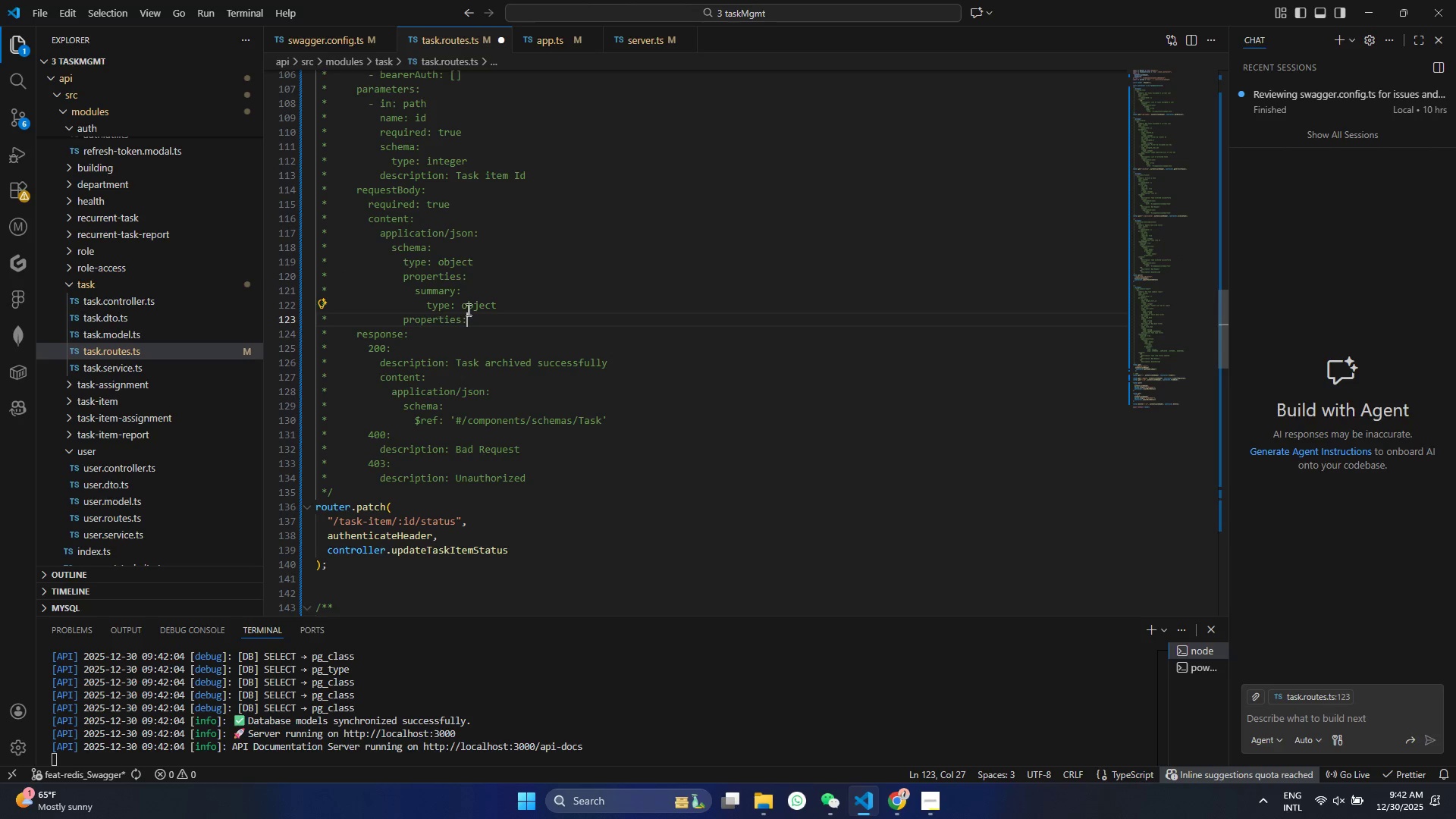 
key(Control+ControlLeft)
 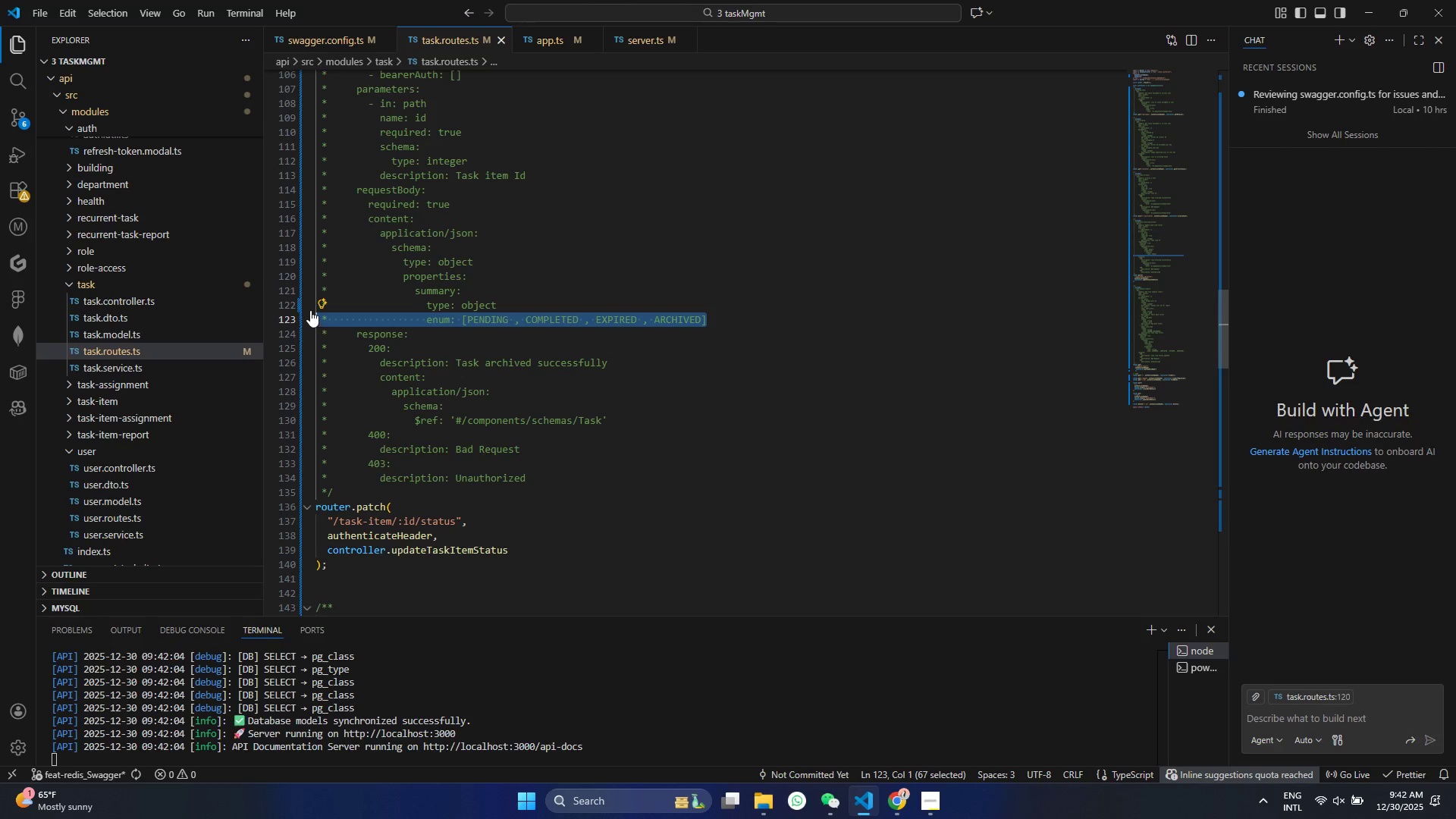 
key(Control+V)
 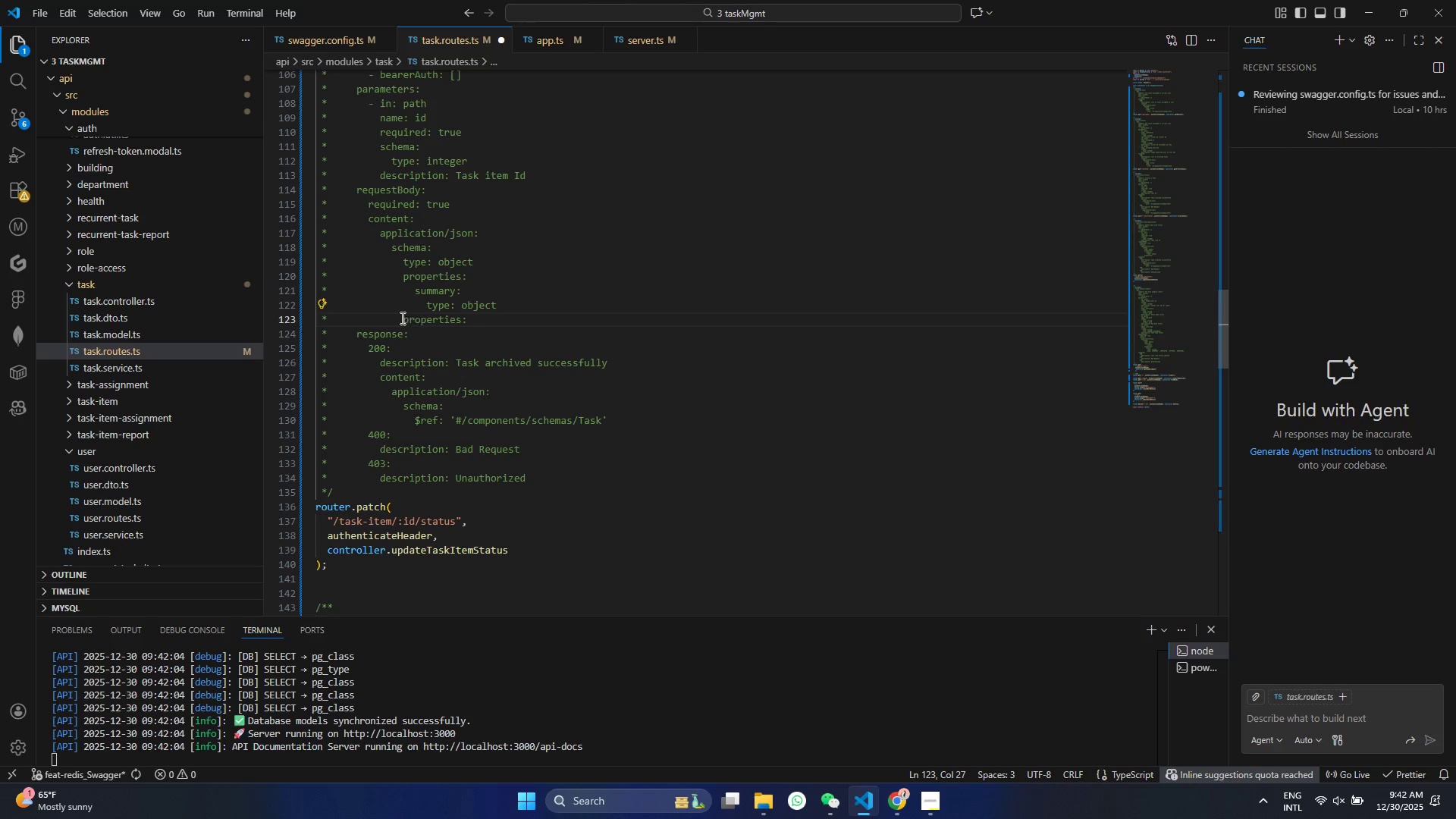 
left_click([397, 322])
 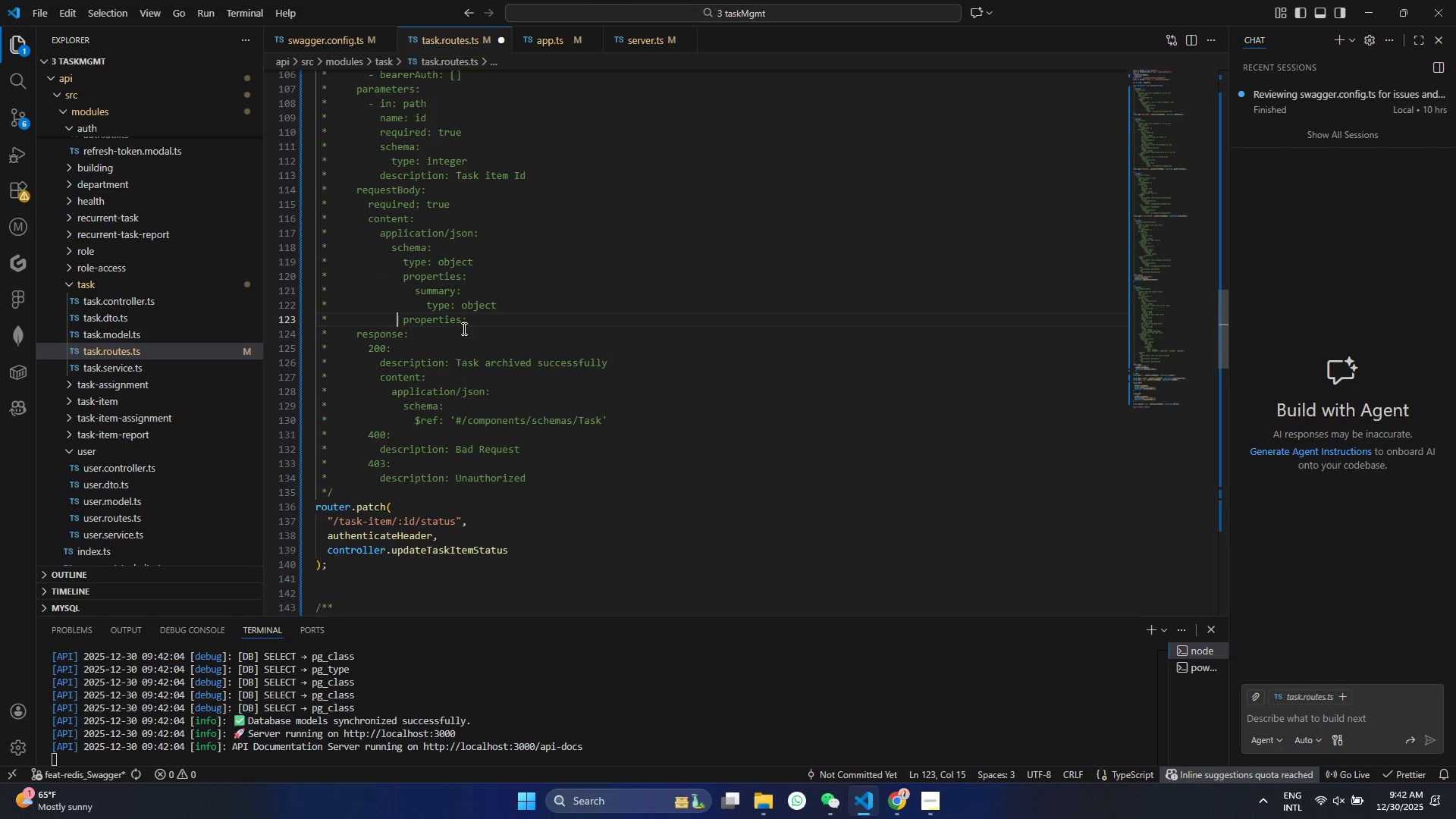 
key(Space)
 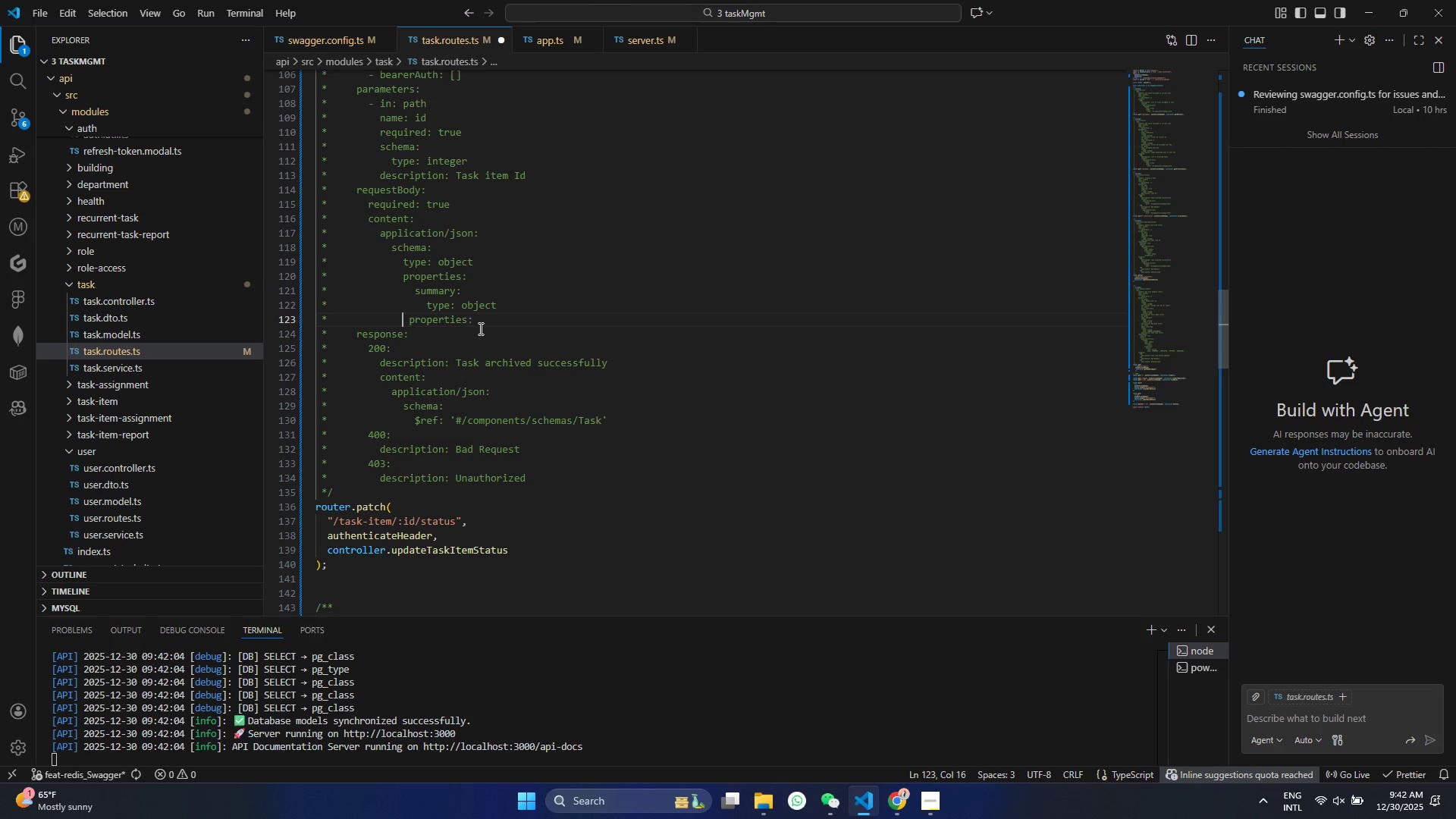 
key(Space)
 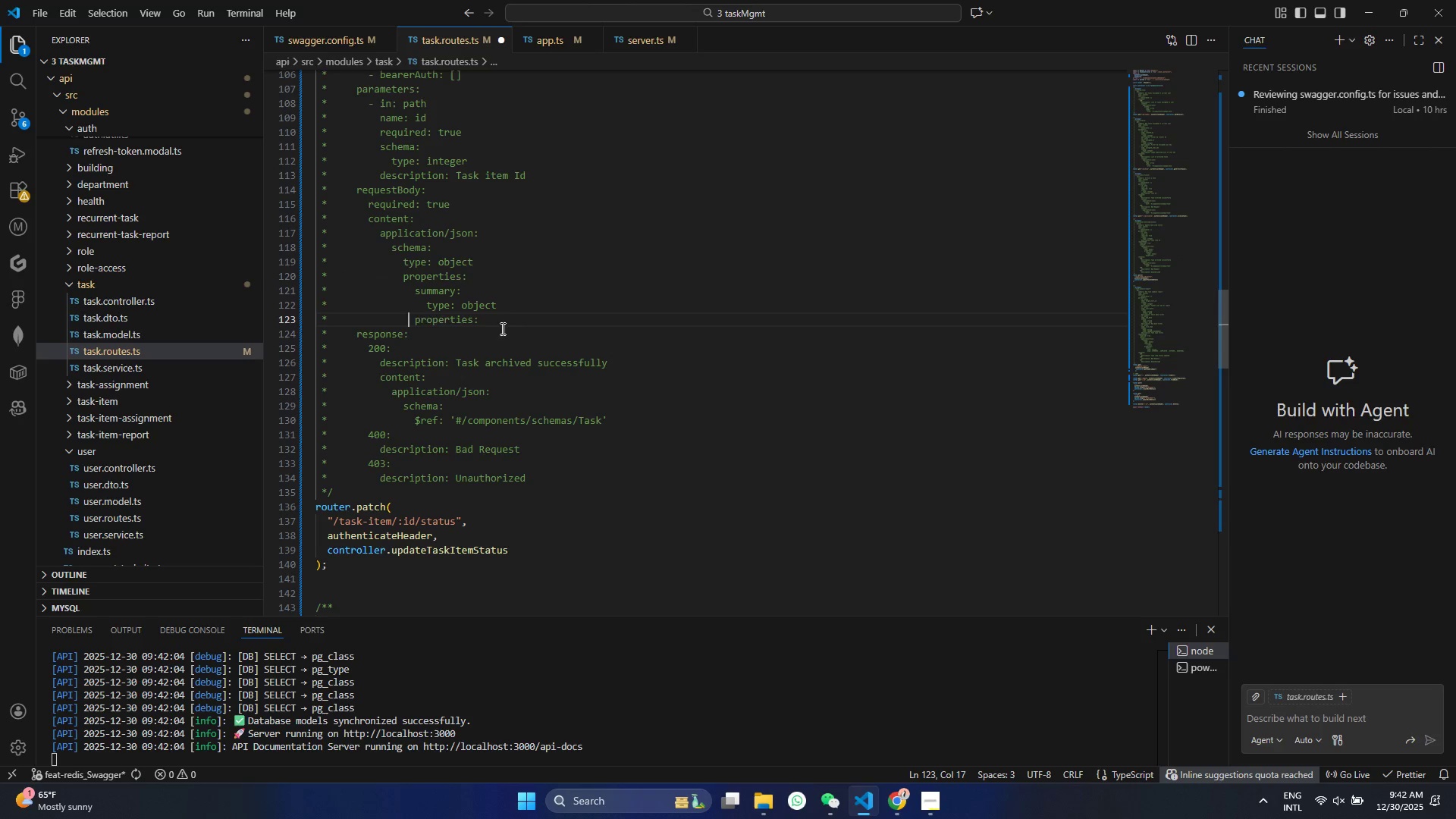 
key(Space)
 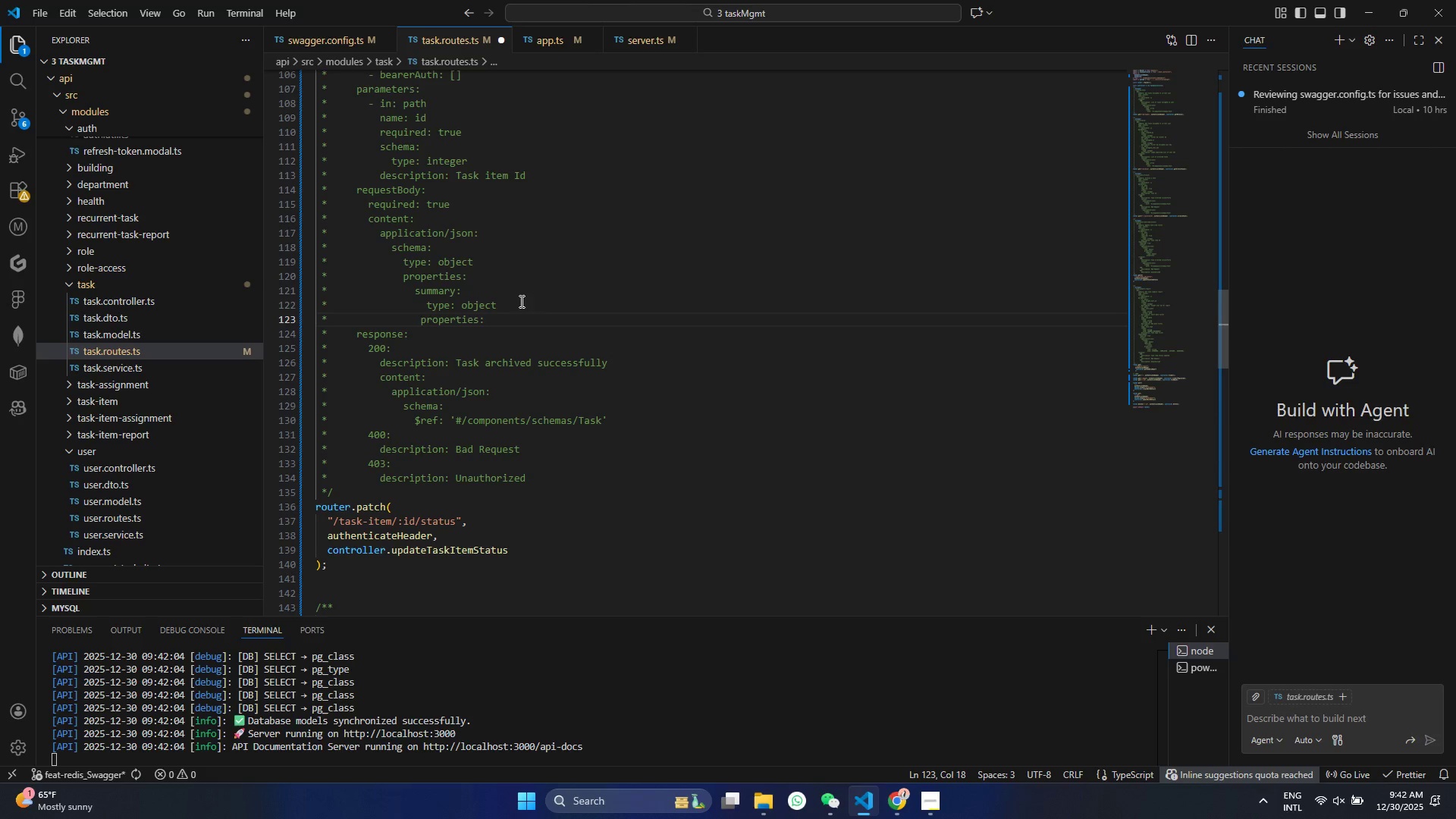 
key(Space)
 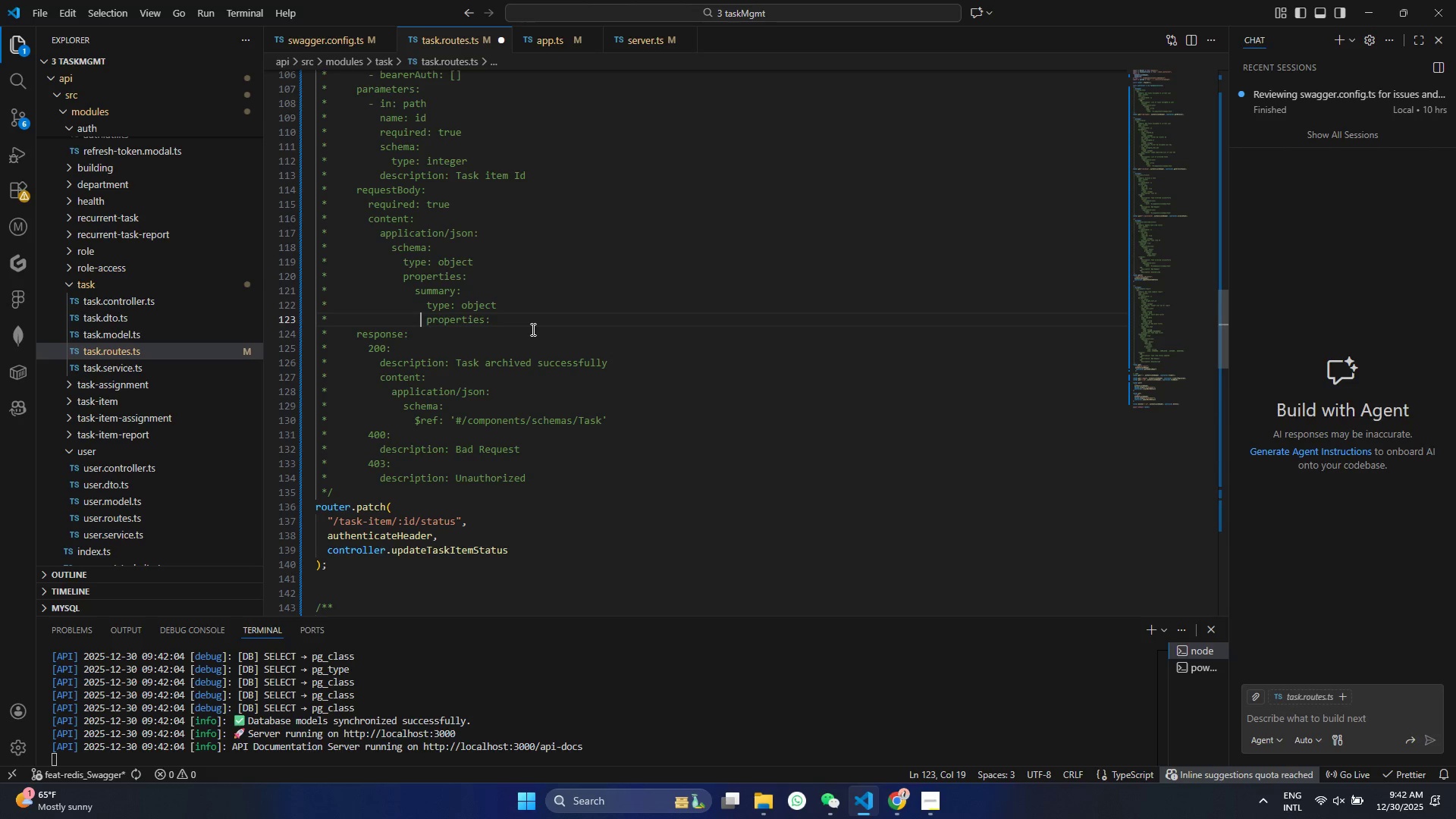 
left_click([526, 322])
 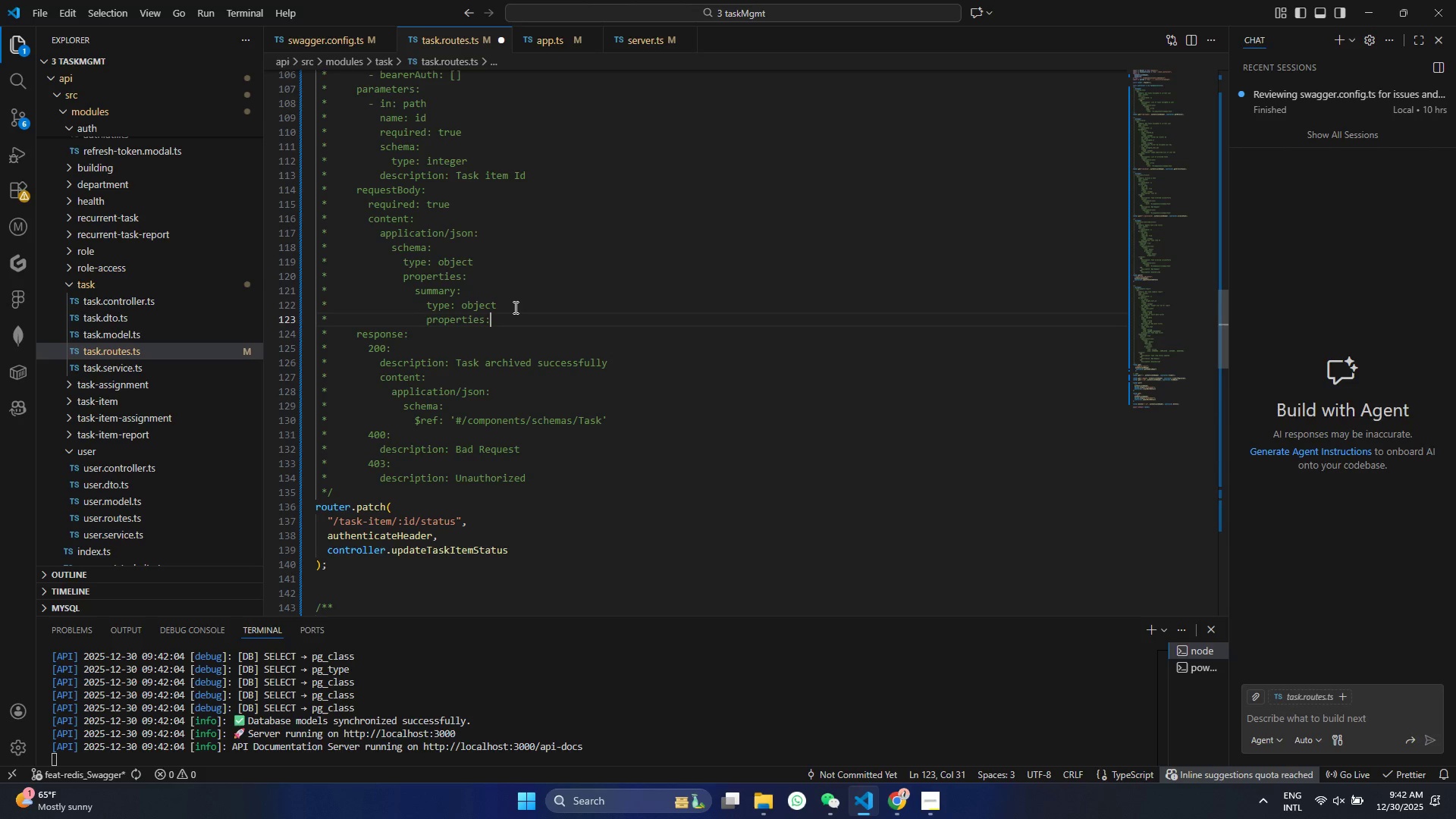 
key(Enter)
 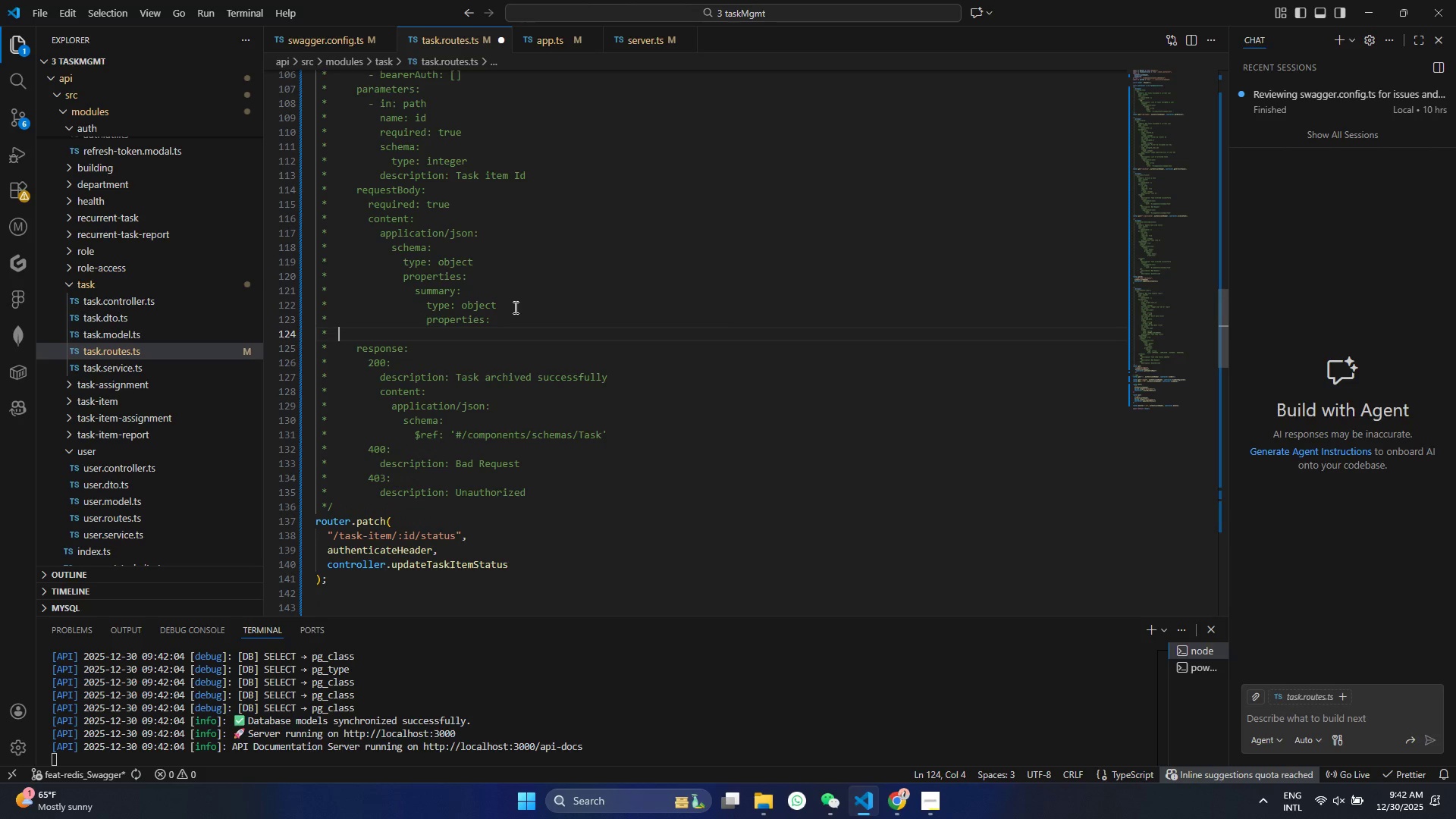 
hold_key(key=Space, duration=0.89)
 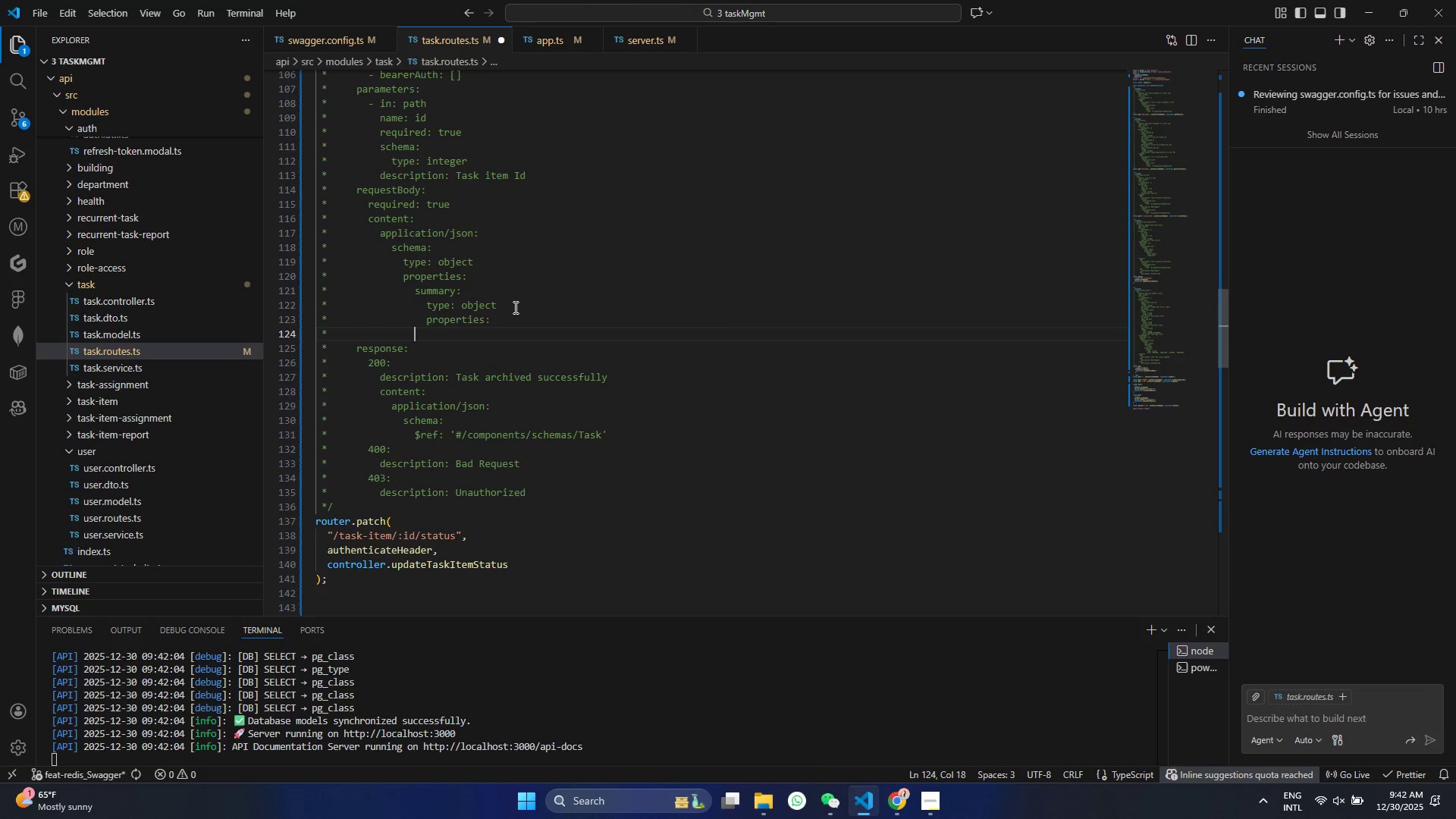 
type(    total:)
 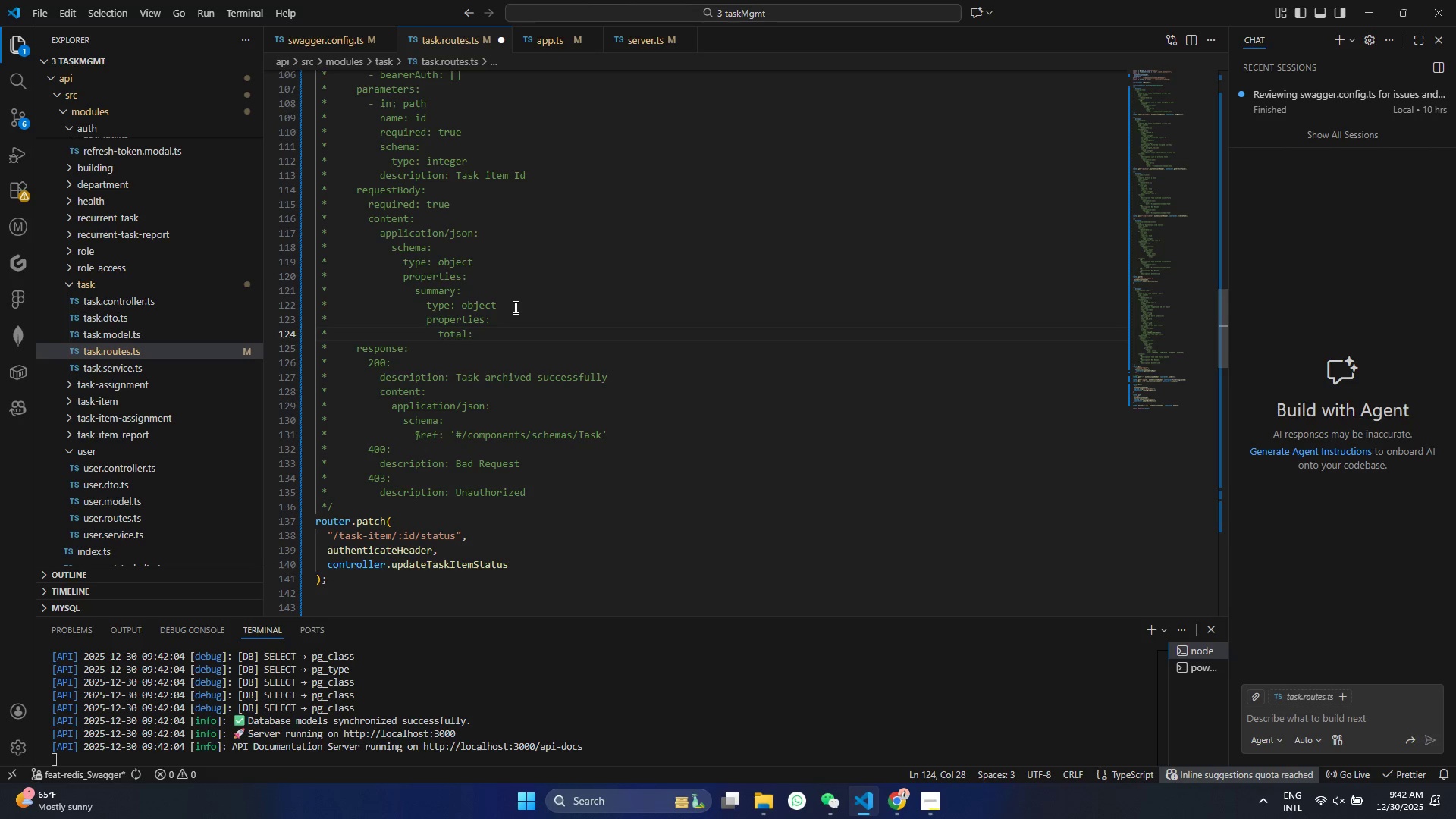 
key(Enter)
 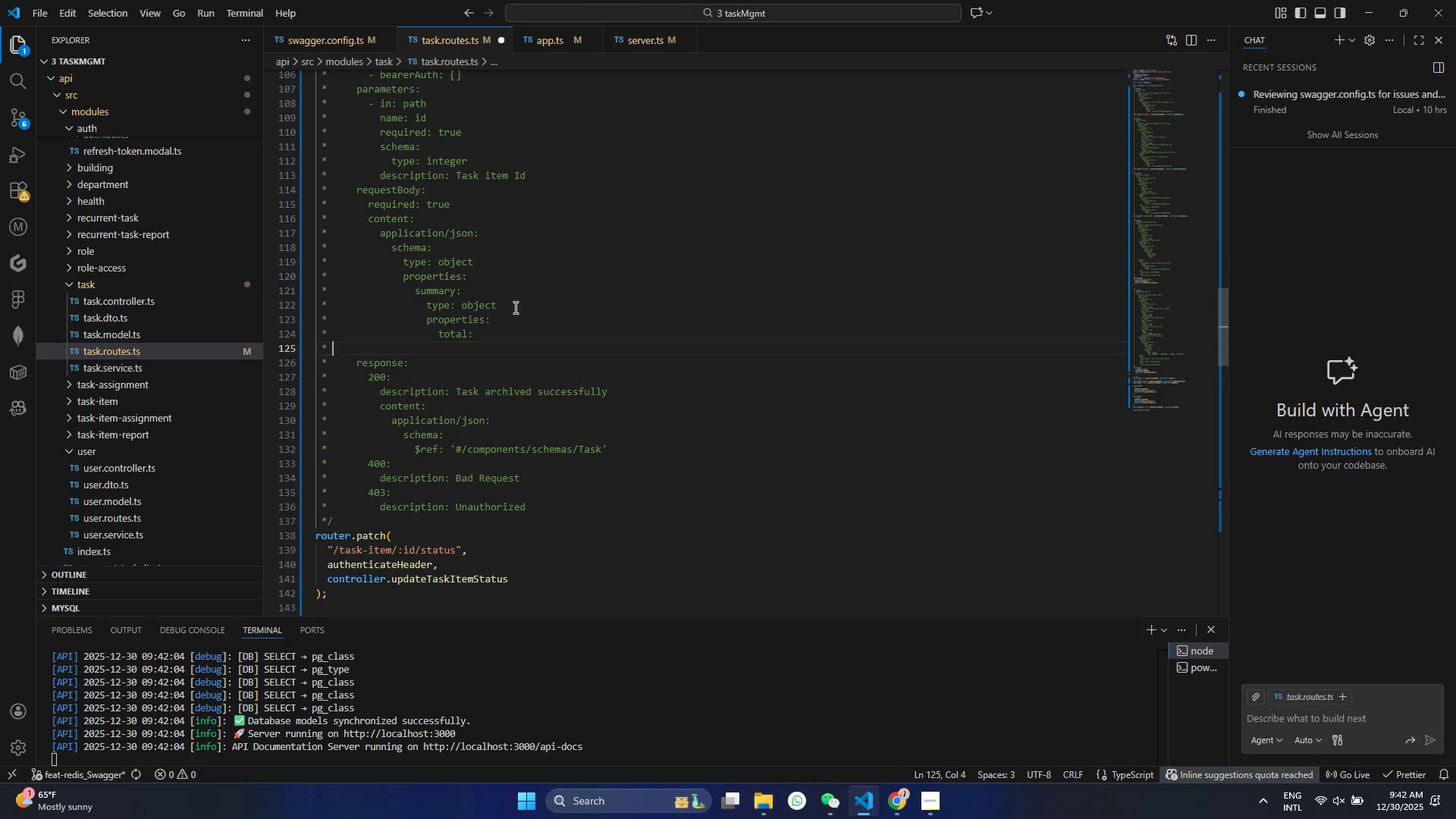 
hold_key(key=Space, duration=0.92)
 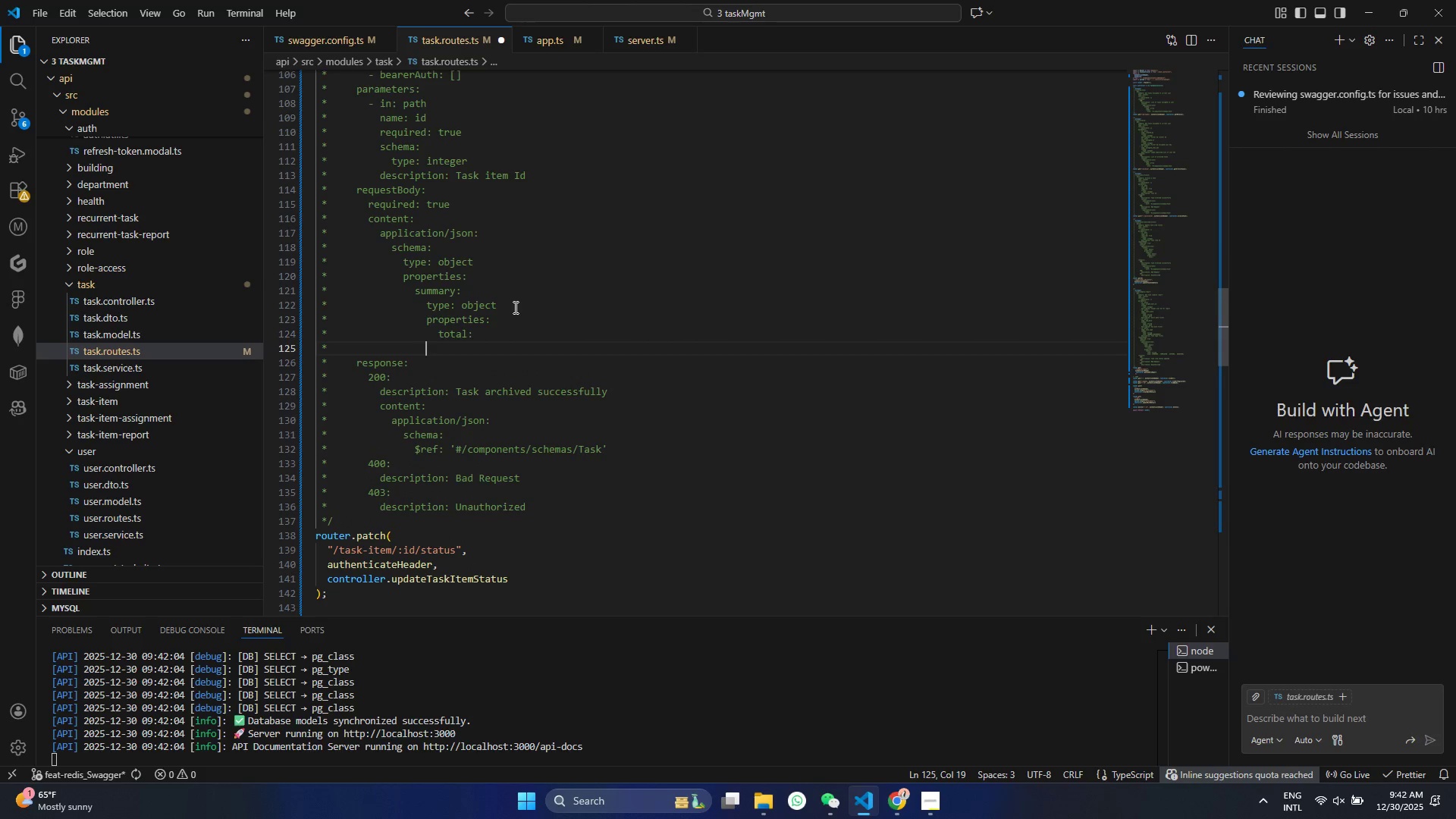 
type(     type: integer)
 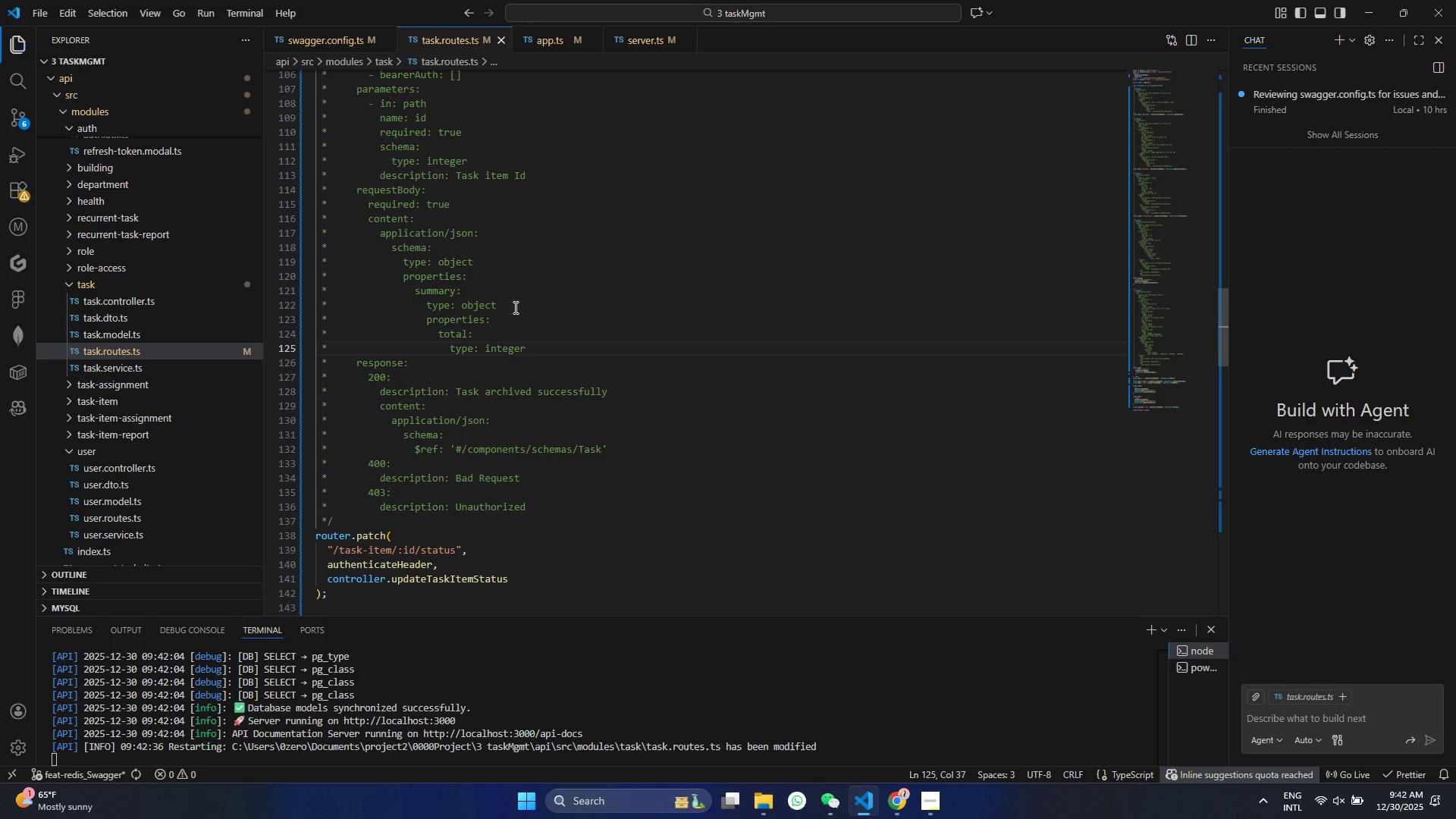 
 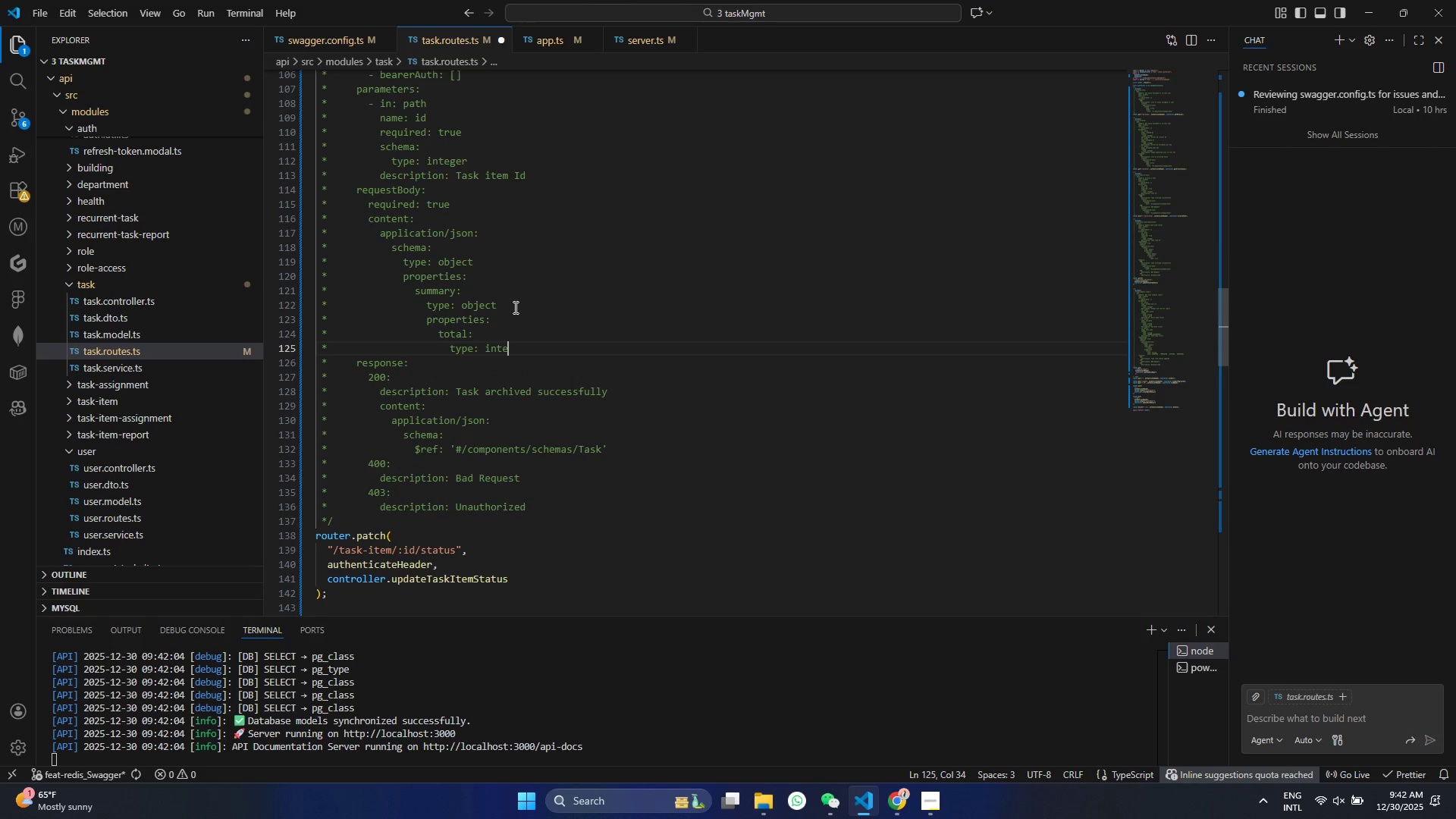 
key(Control+ControlLeft)
 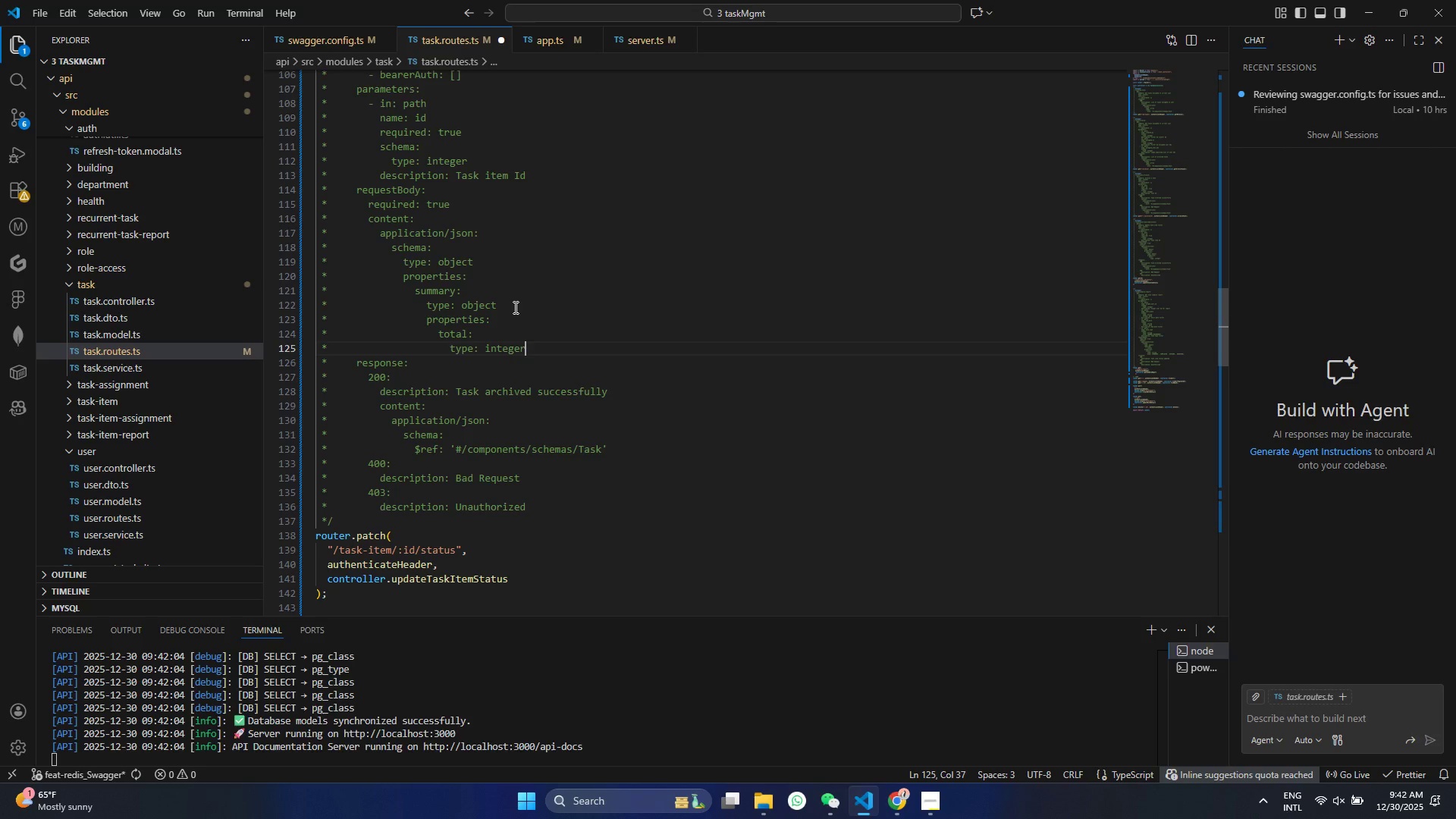 
key(Control+S)
 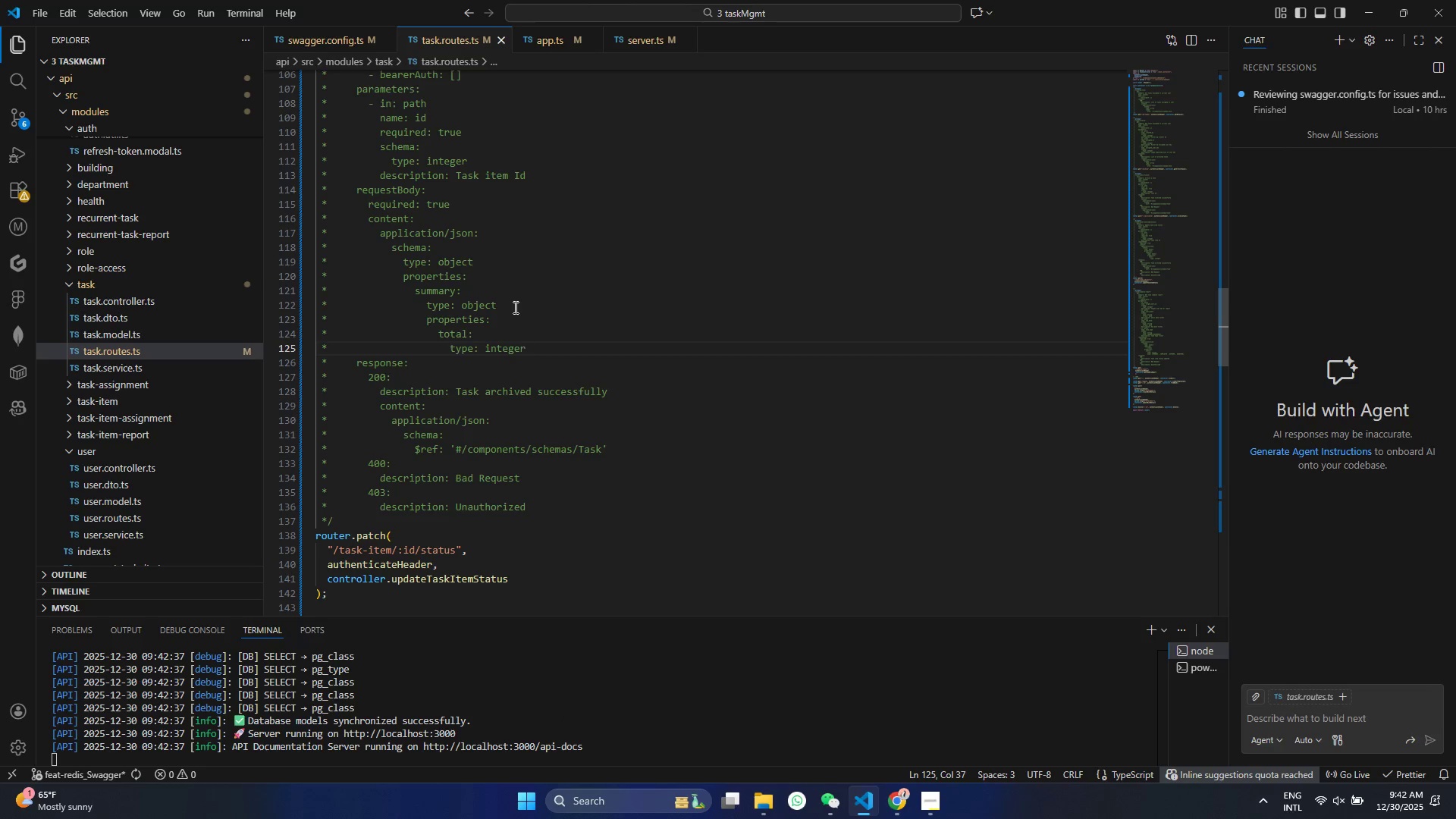 
wait(5.3)
 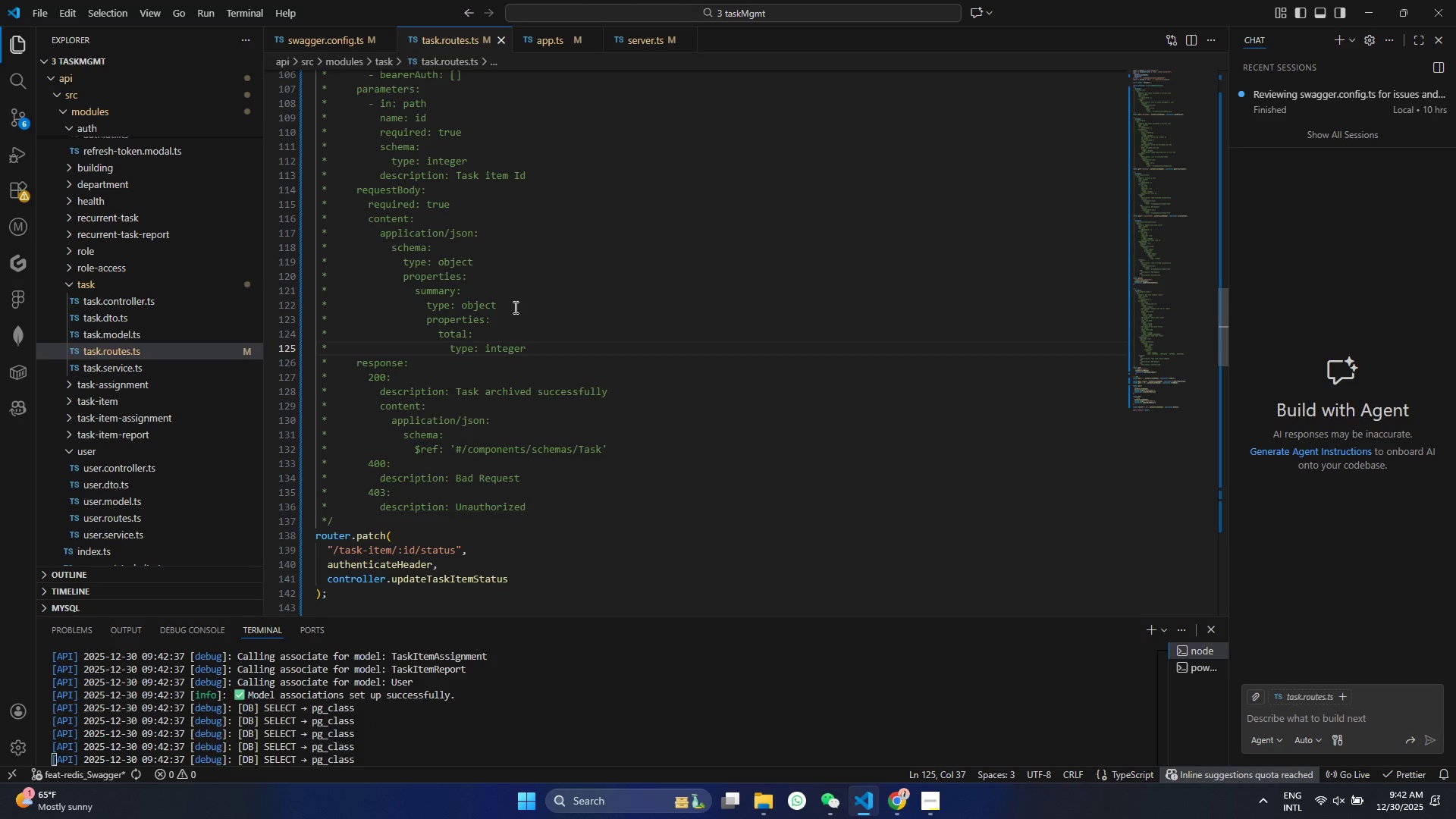 
left_click([541, 355])
 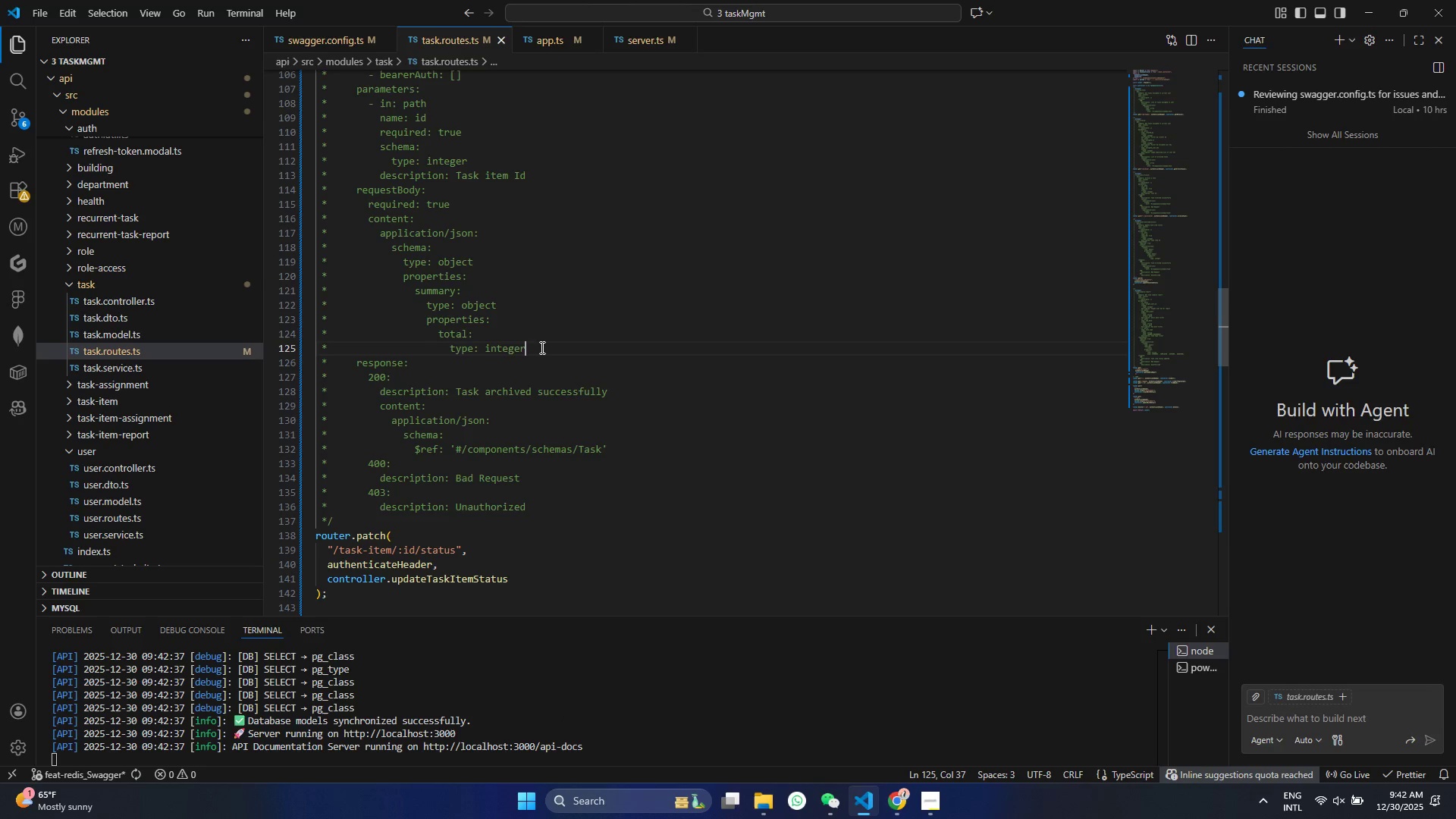 
left_click_drag(start_coordinate=[541, 347], to_coordinate=[237, 328])
 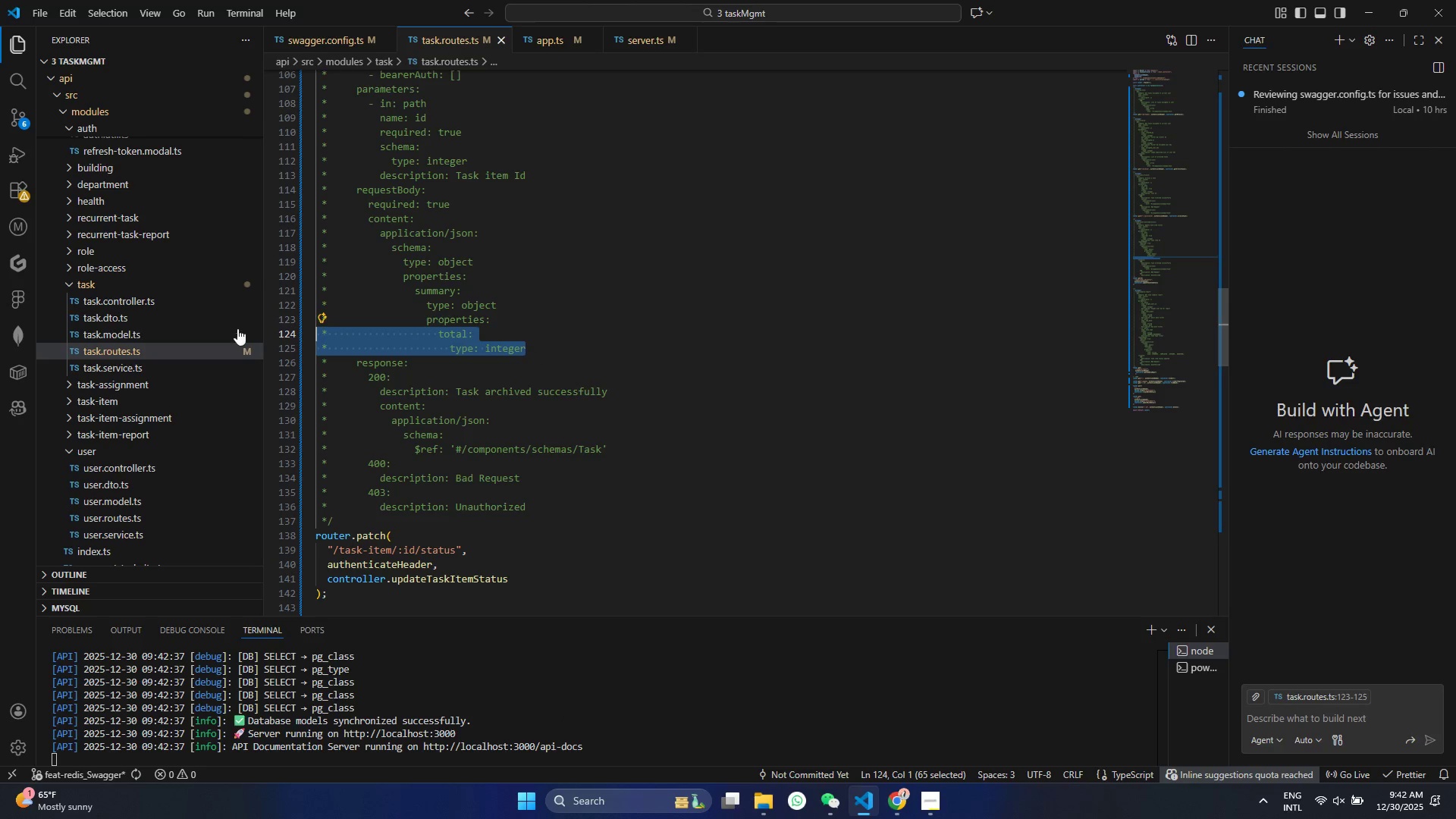 
key(Alt+Shift+ArrowDown)
 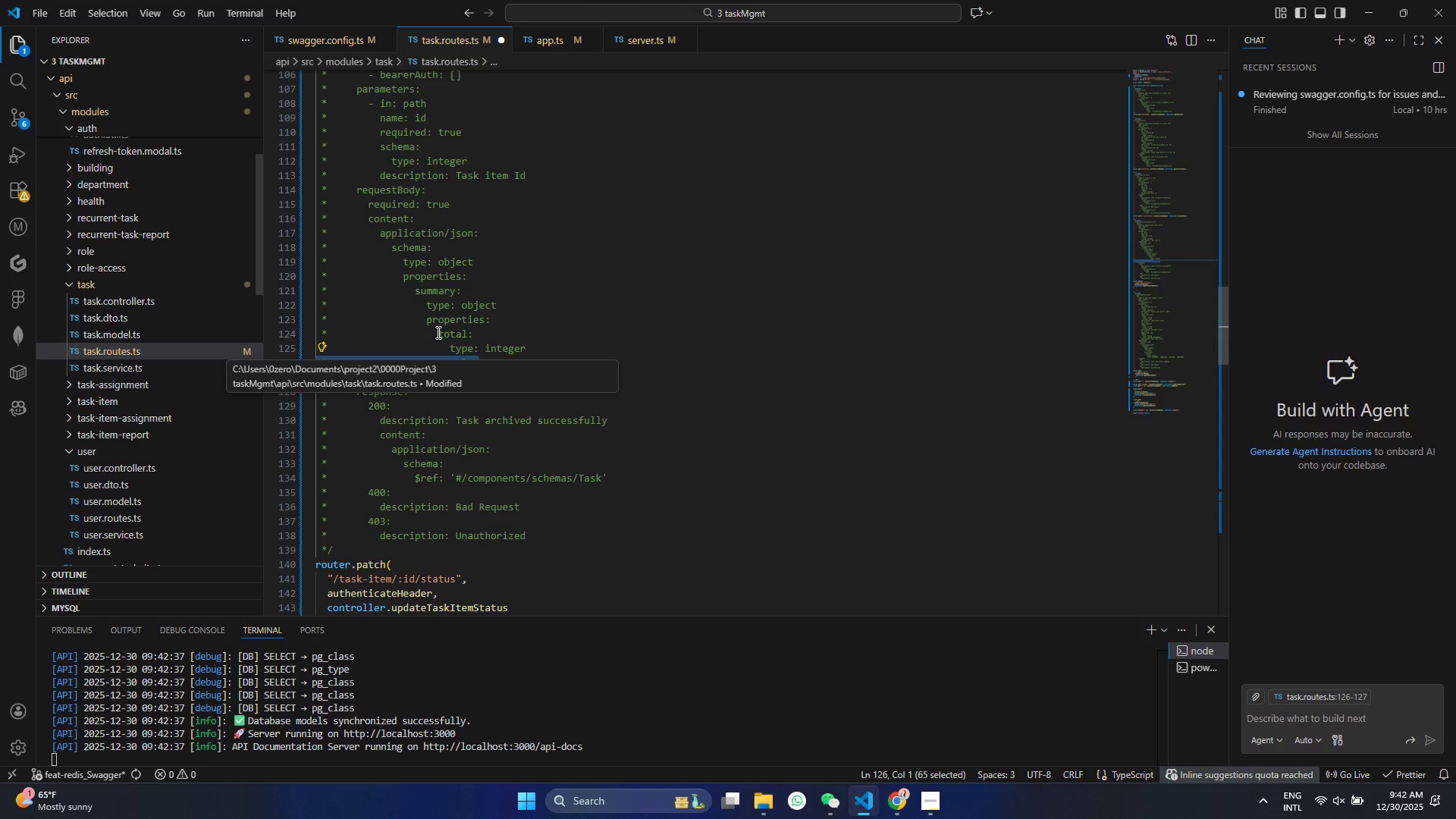 
left_click([611, 356])
 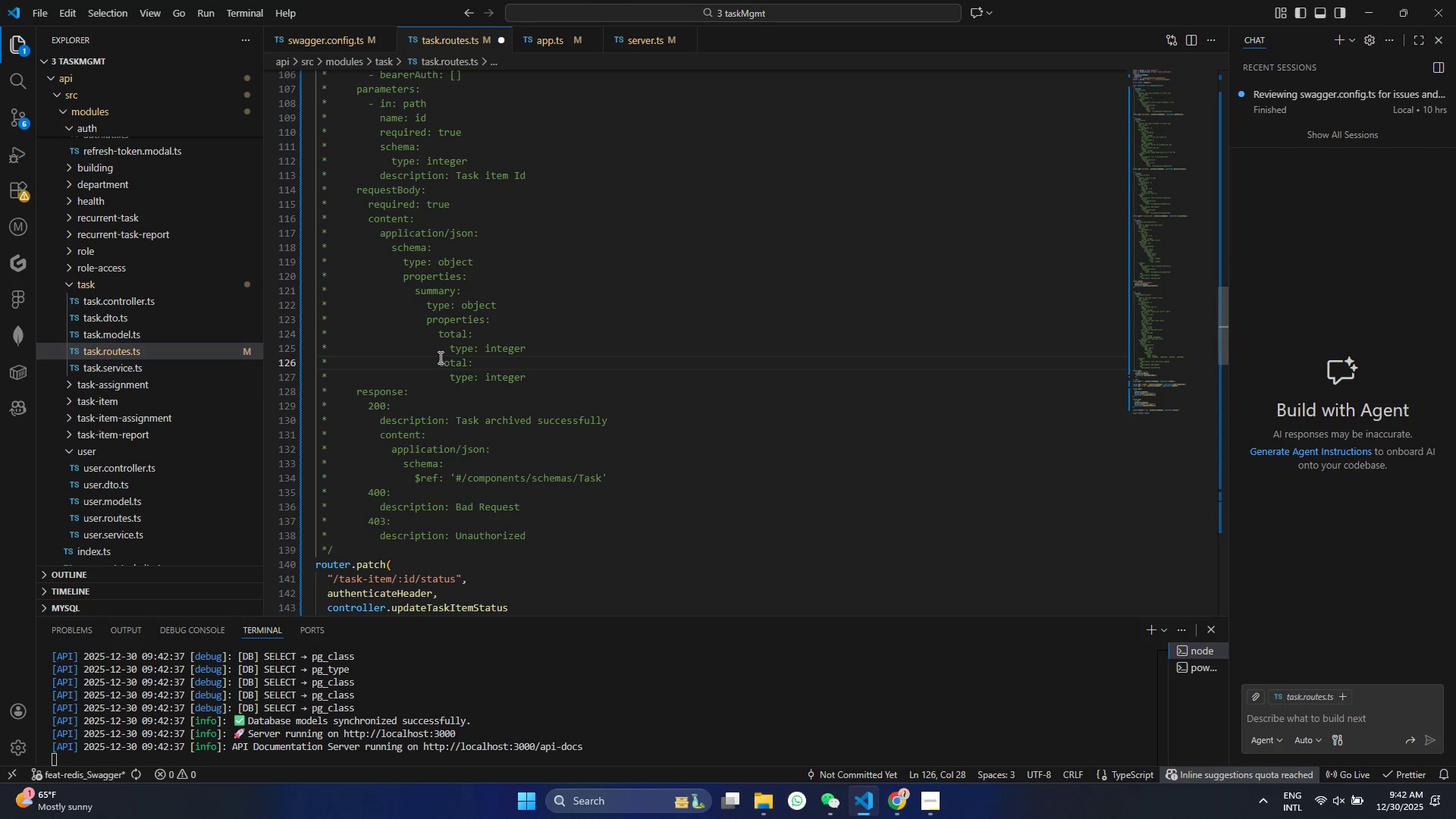 
left_click([457, 360])
 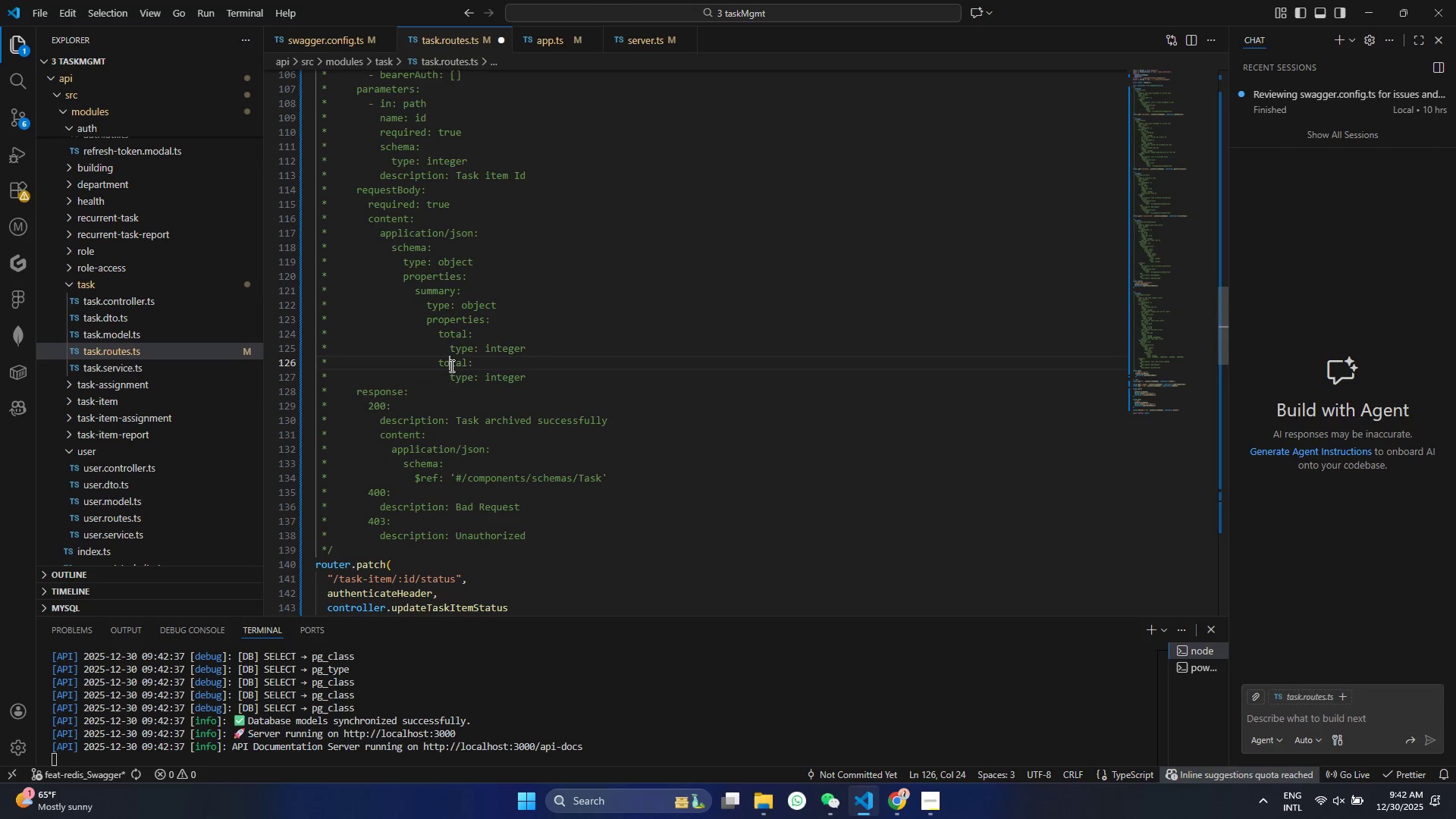 
double_click([450, 366])
 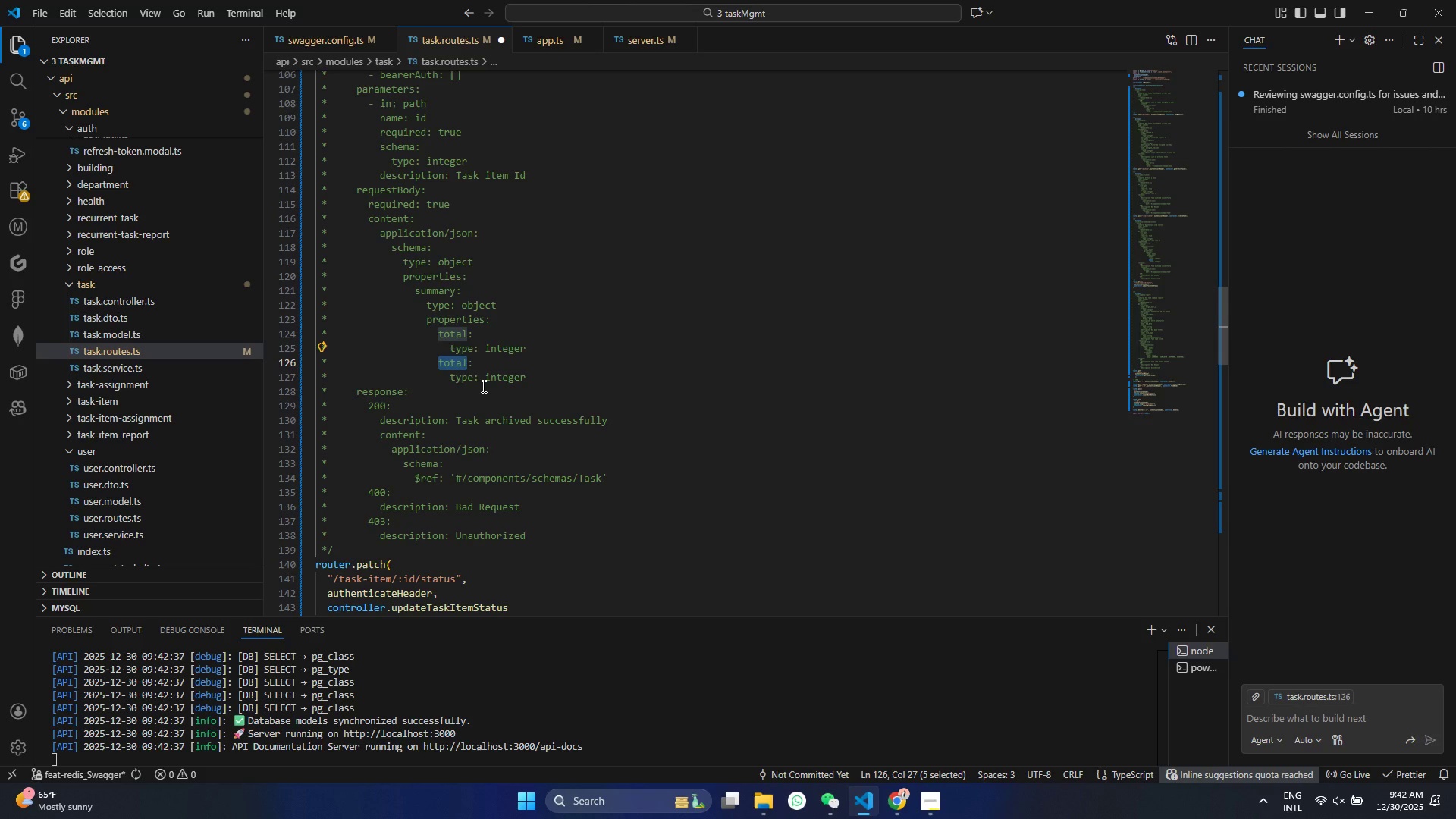 
type(completed)
 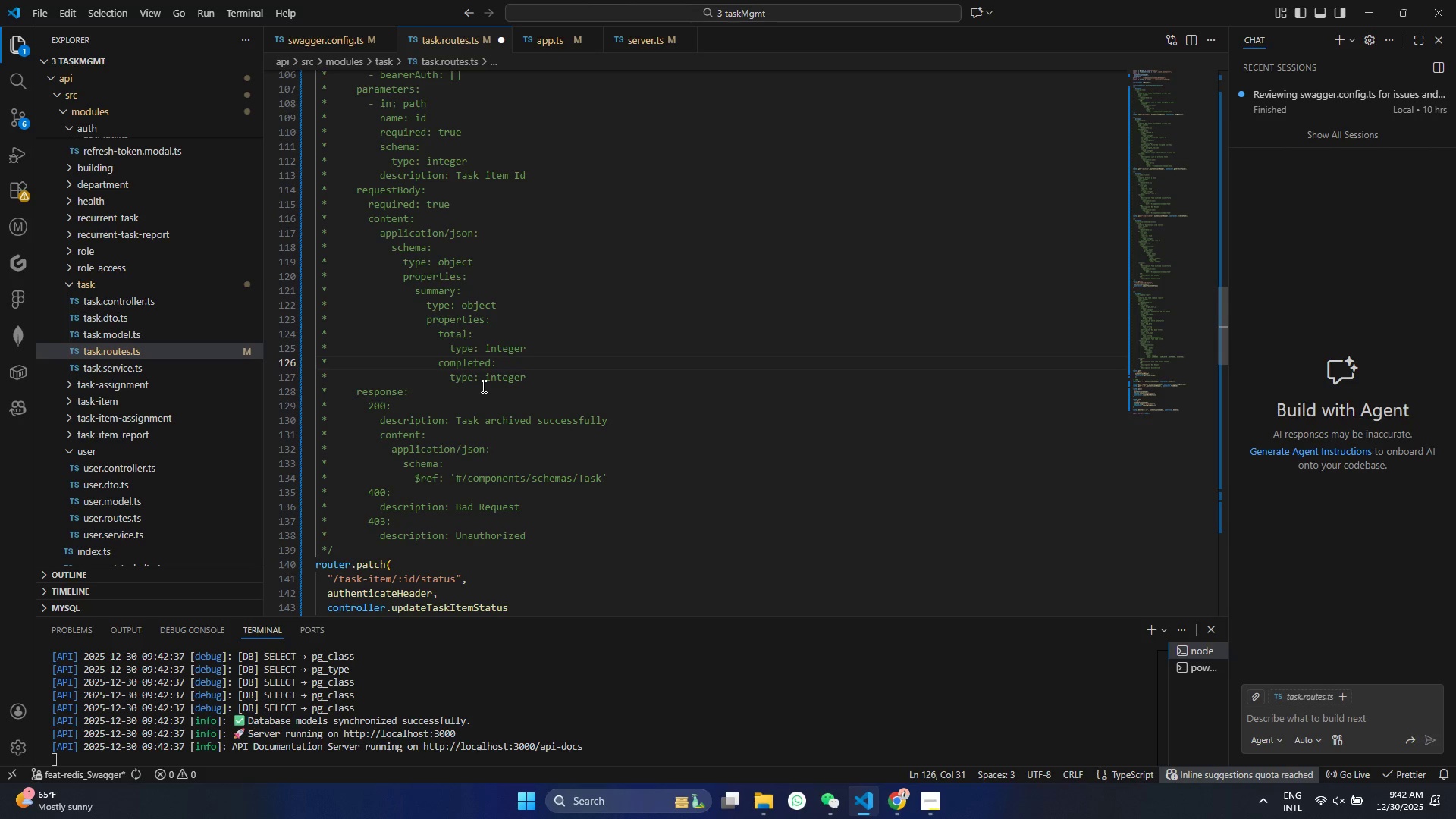 
key(Control+S)
 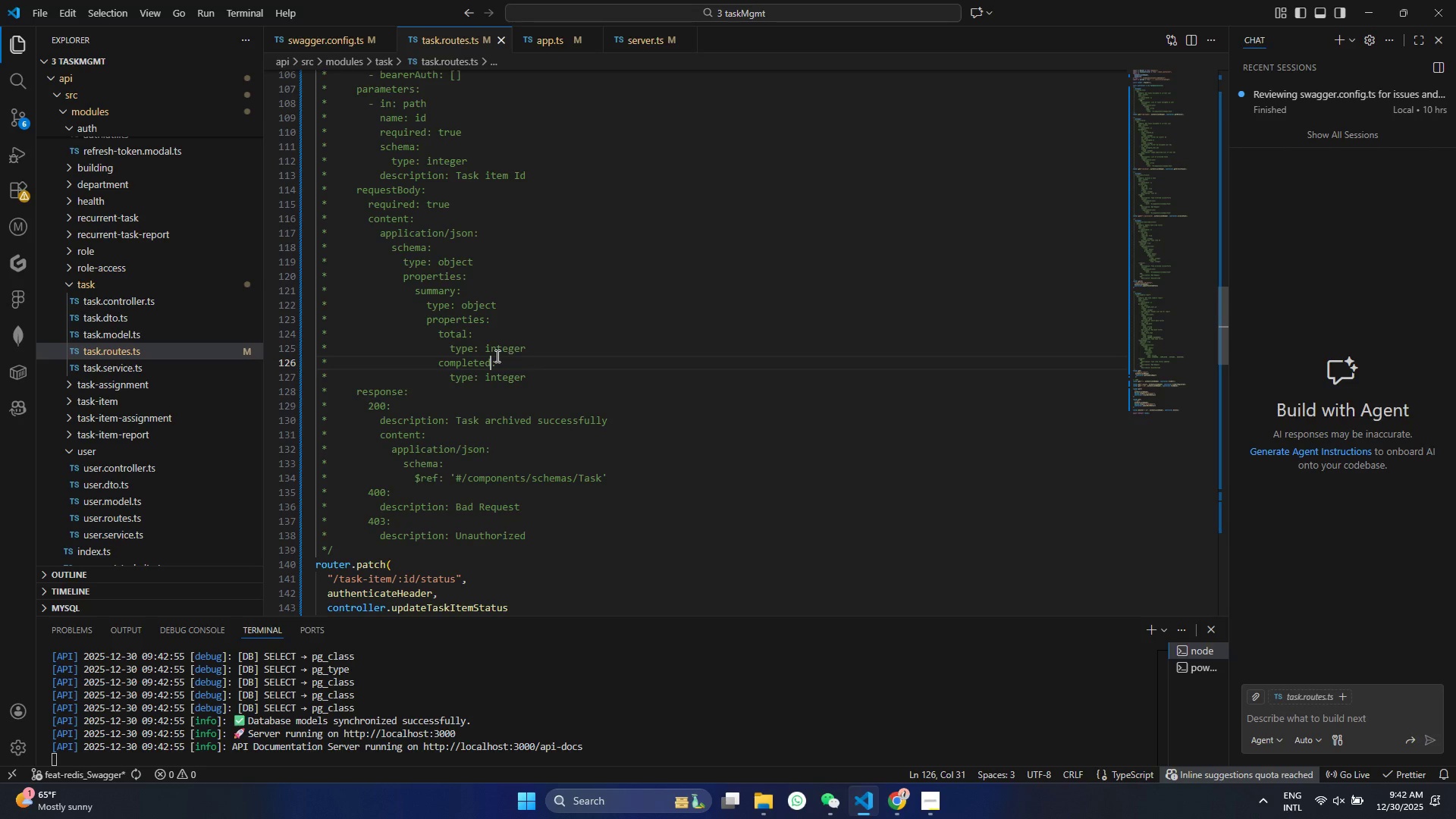 
left_click_drag(start_coordinate=[557, 378], to_coordinate=[168, 358])
 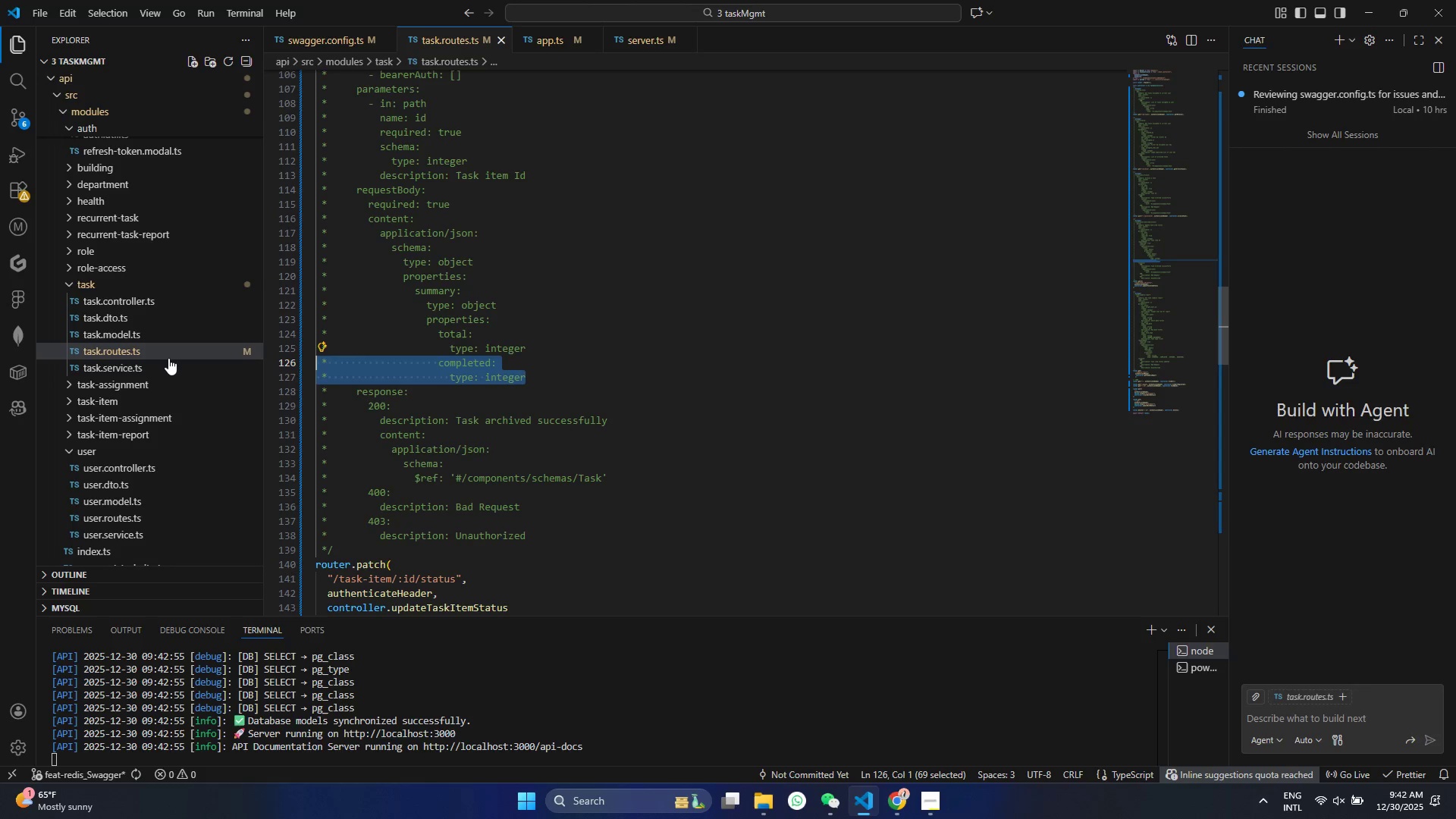 
key(Alt+Shift+ArrowDown)
 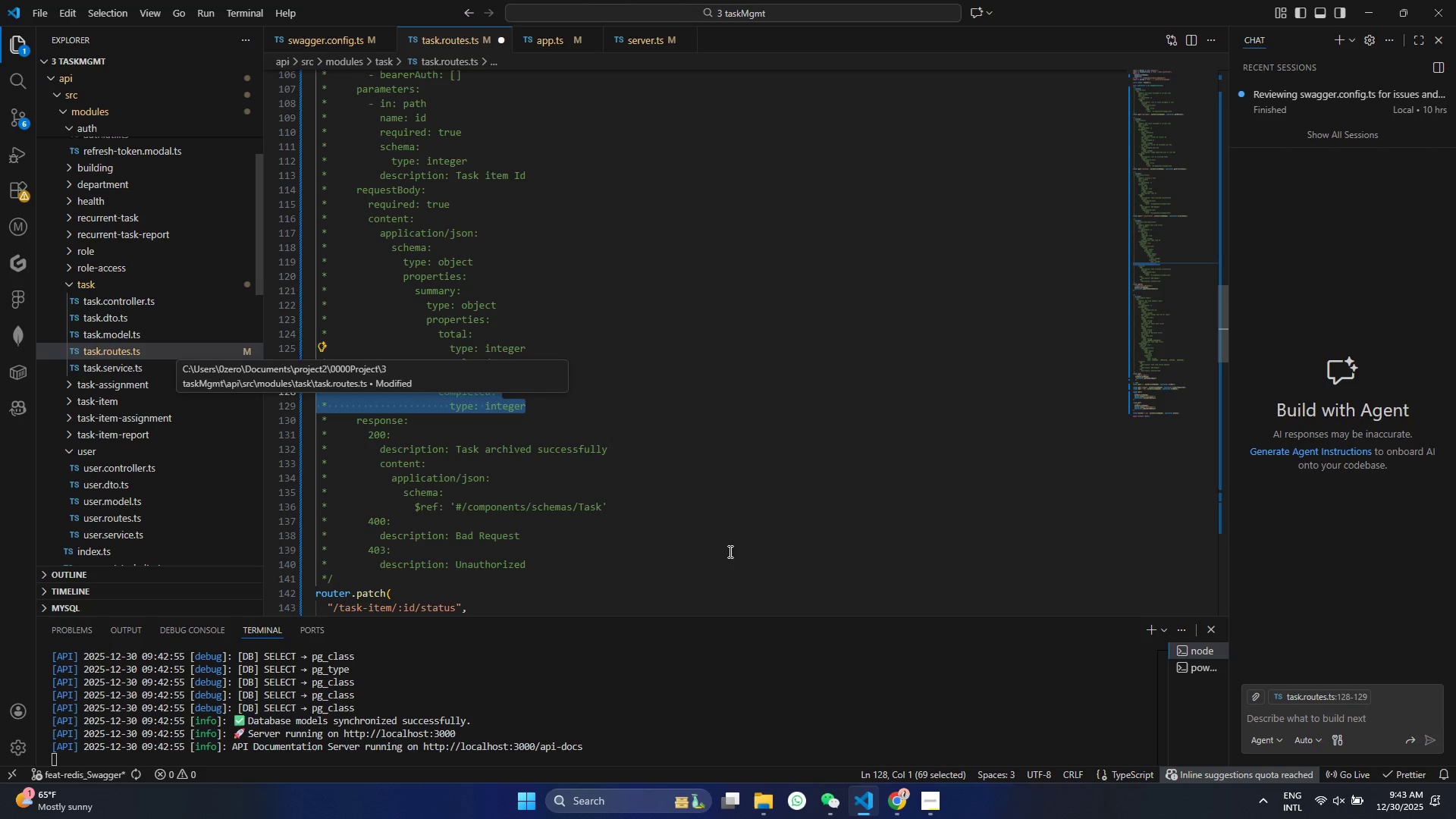 
left_click([704, 490])
 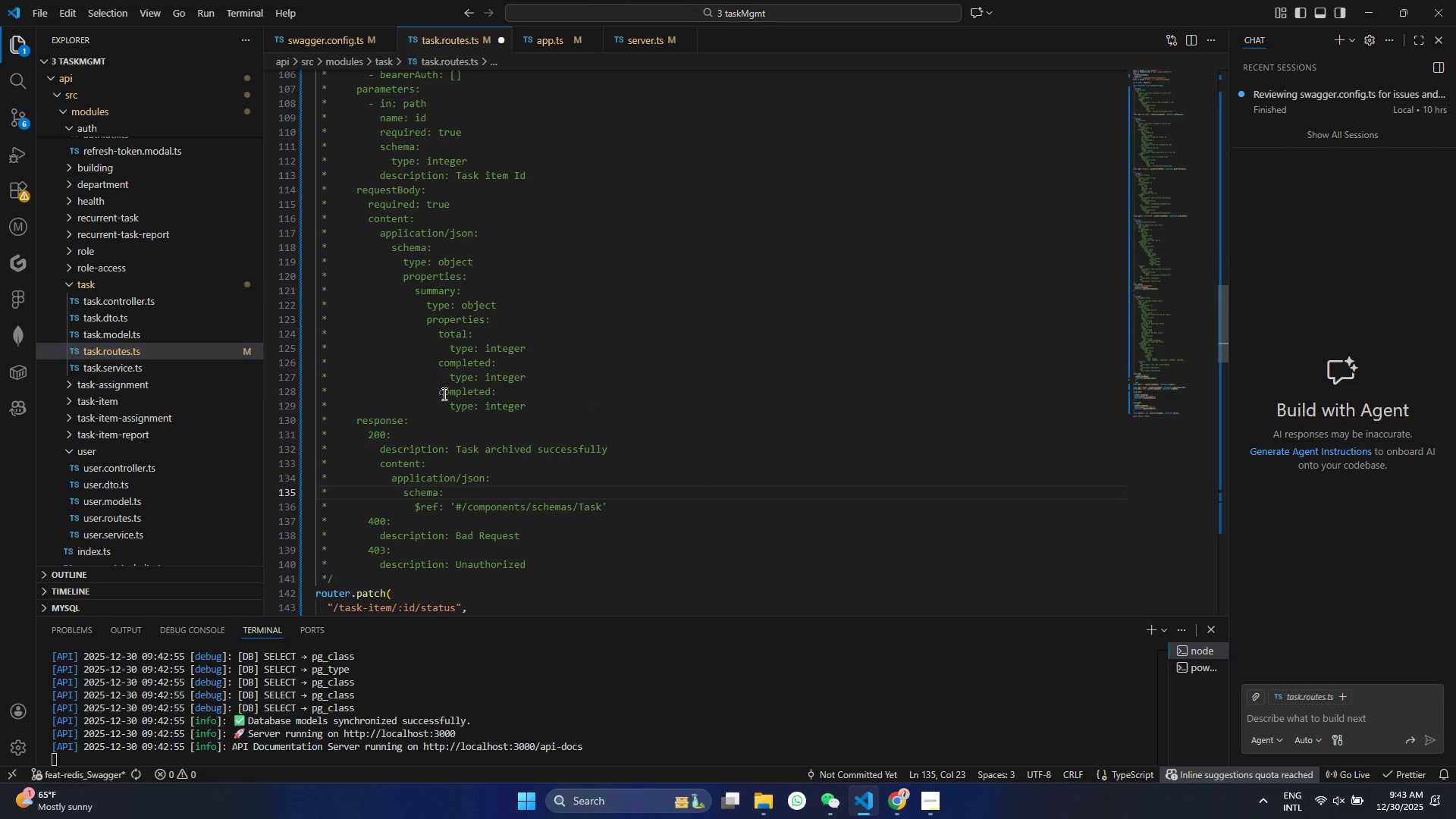 
double_click([443, 394])
 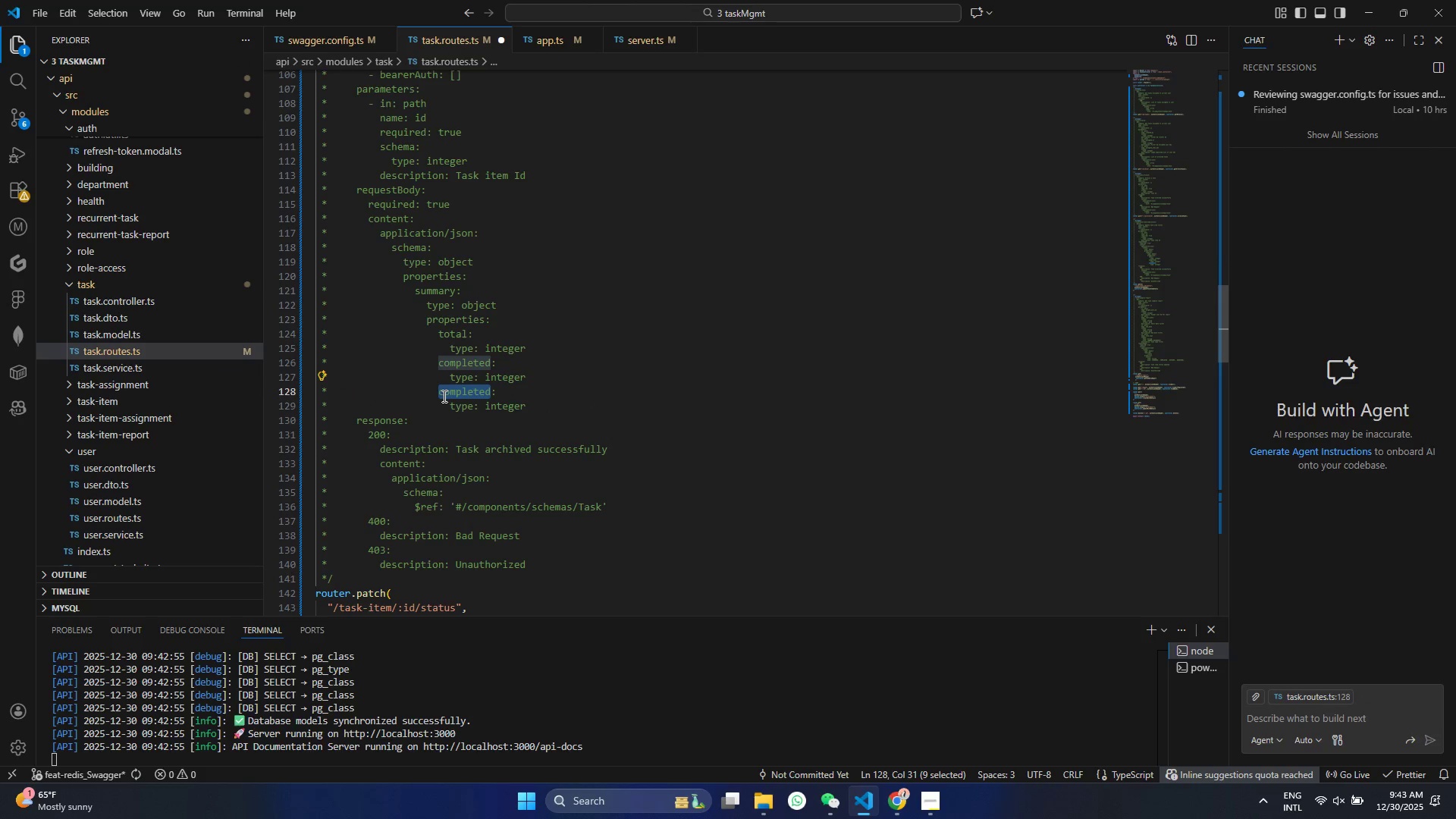 
type(expired)
 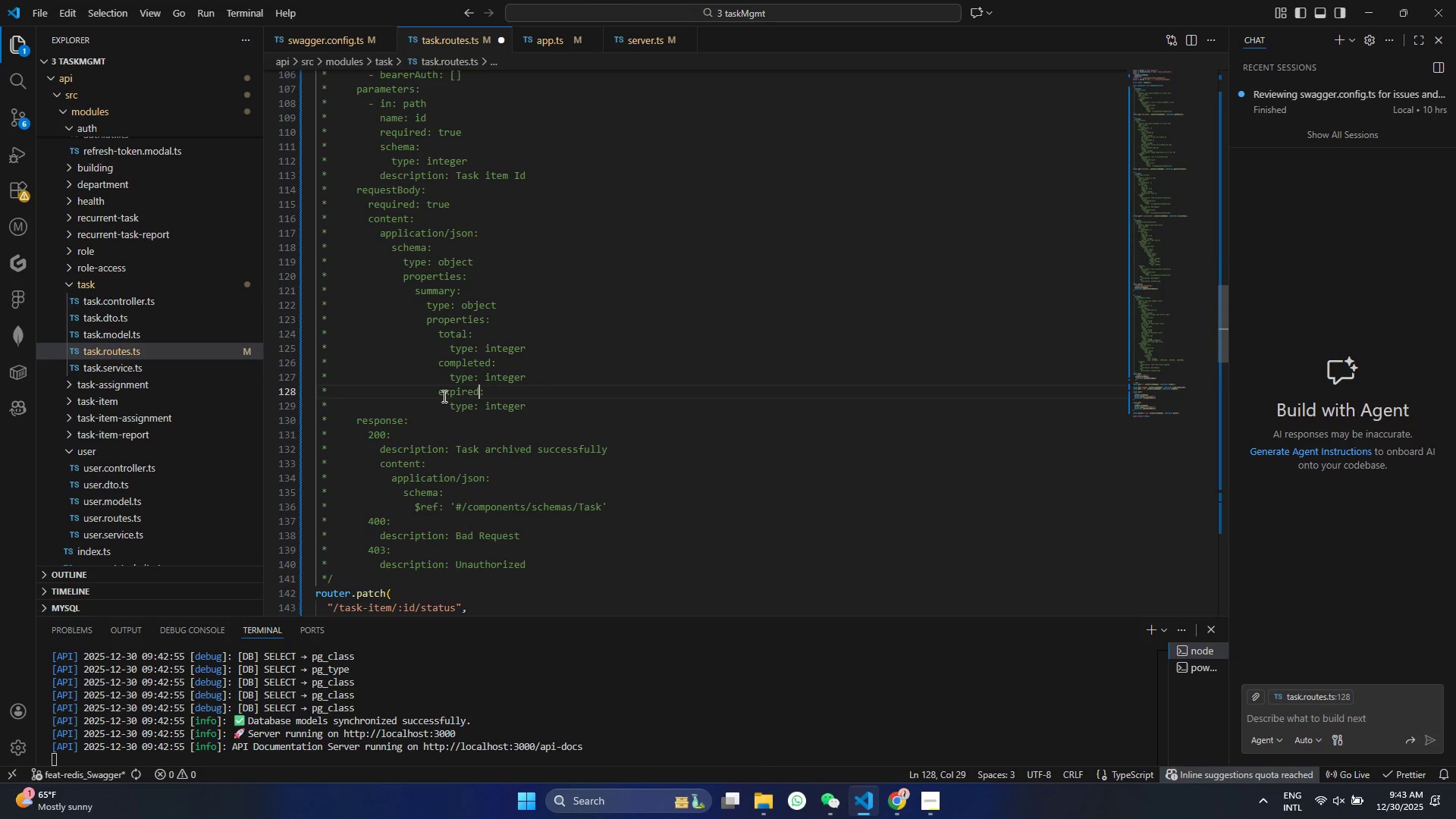 
key(Control+ControlLeft)
 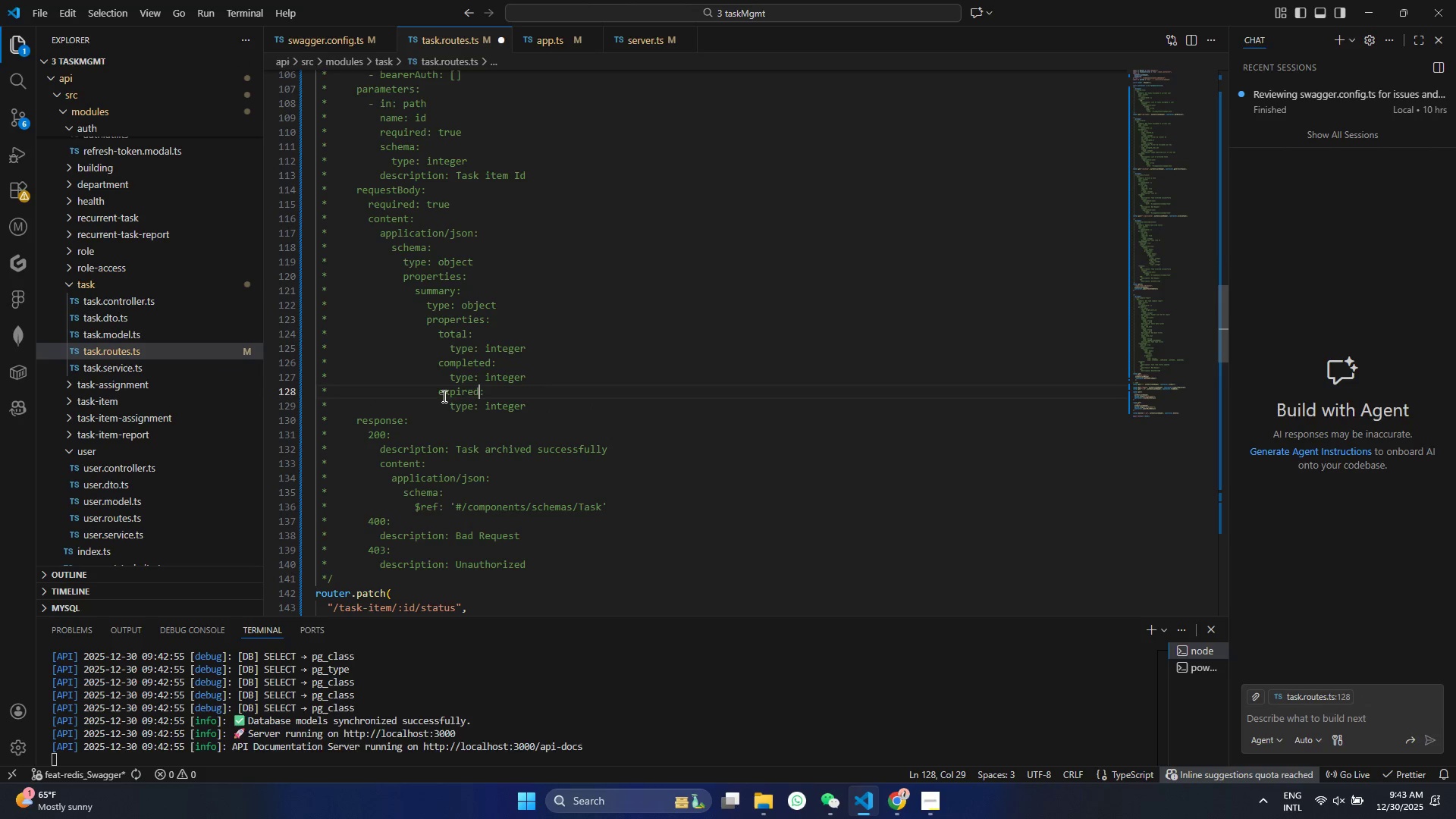 
key(Control+S)
 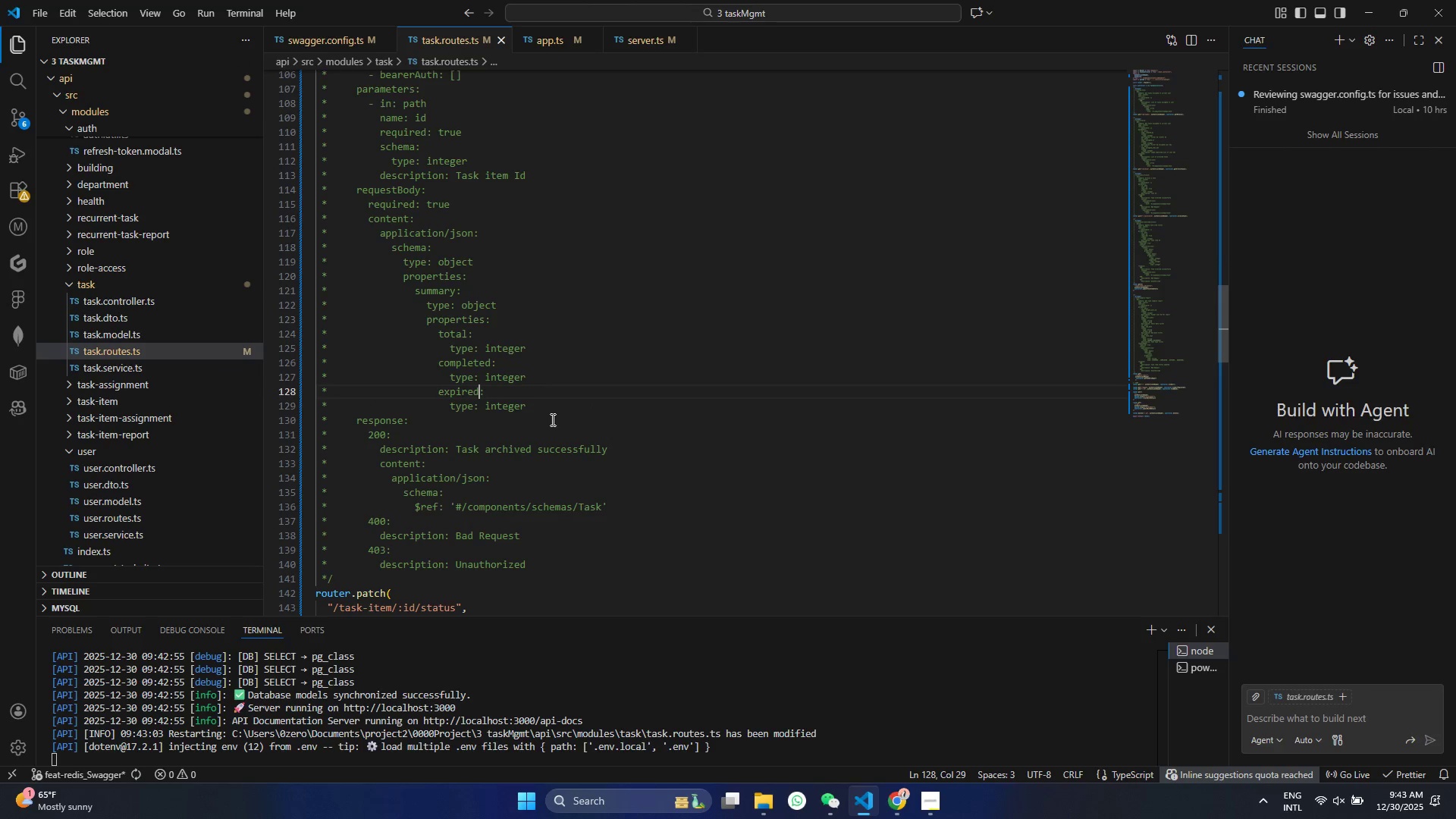 
left_click_drag(start_coordinate=[558, 410], to_coordinate=[281, 395])
 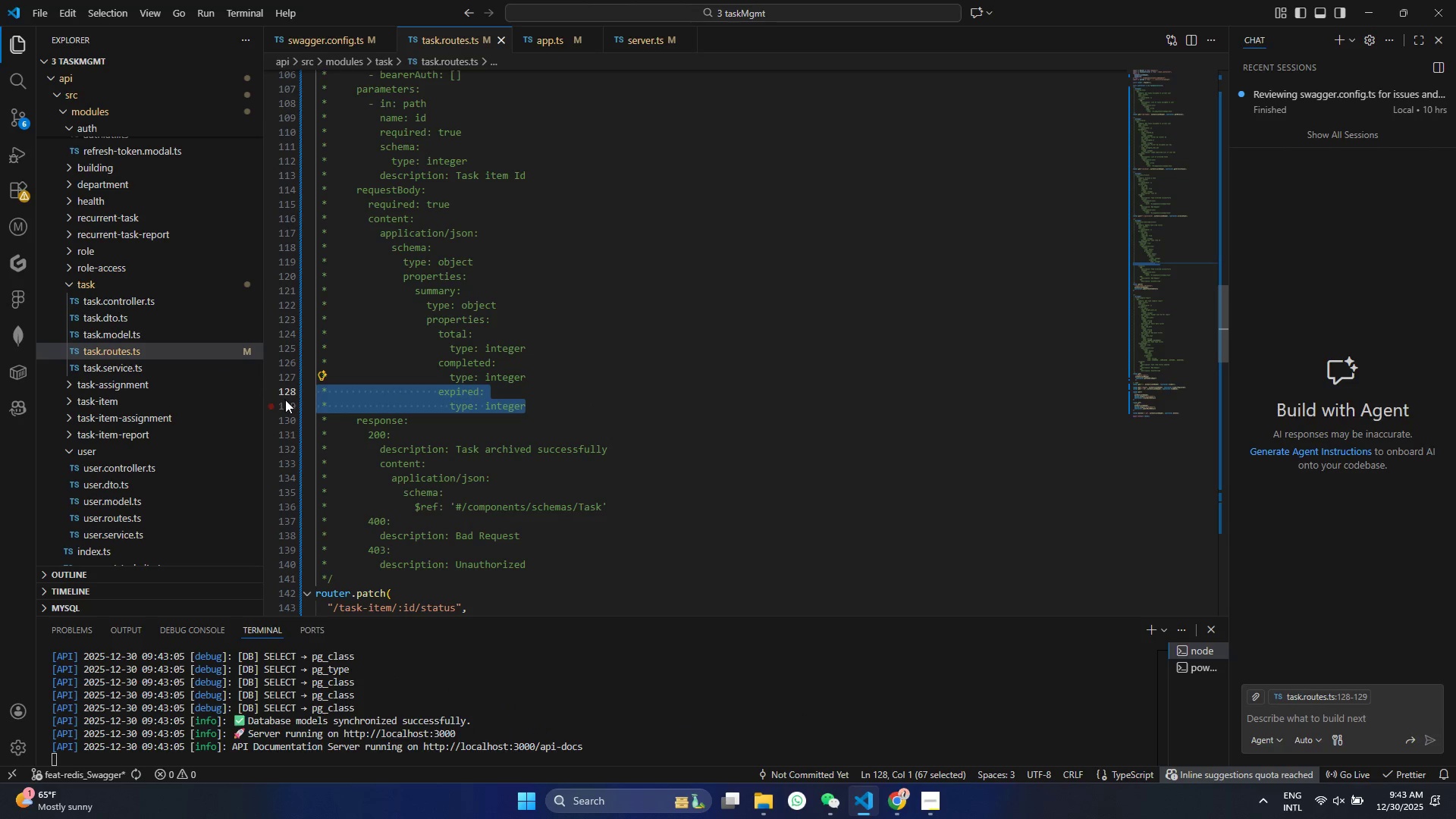 
hold_key(key=AltLeft, duration=1.52)
 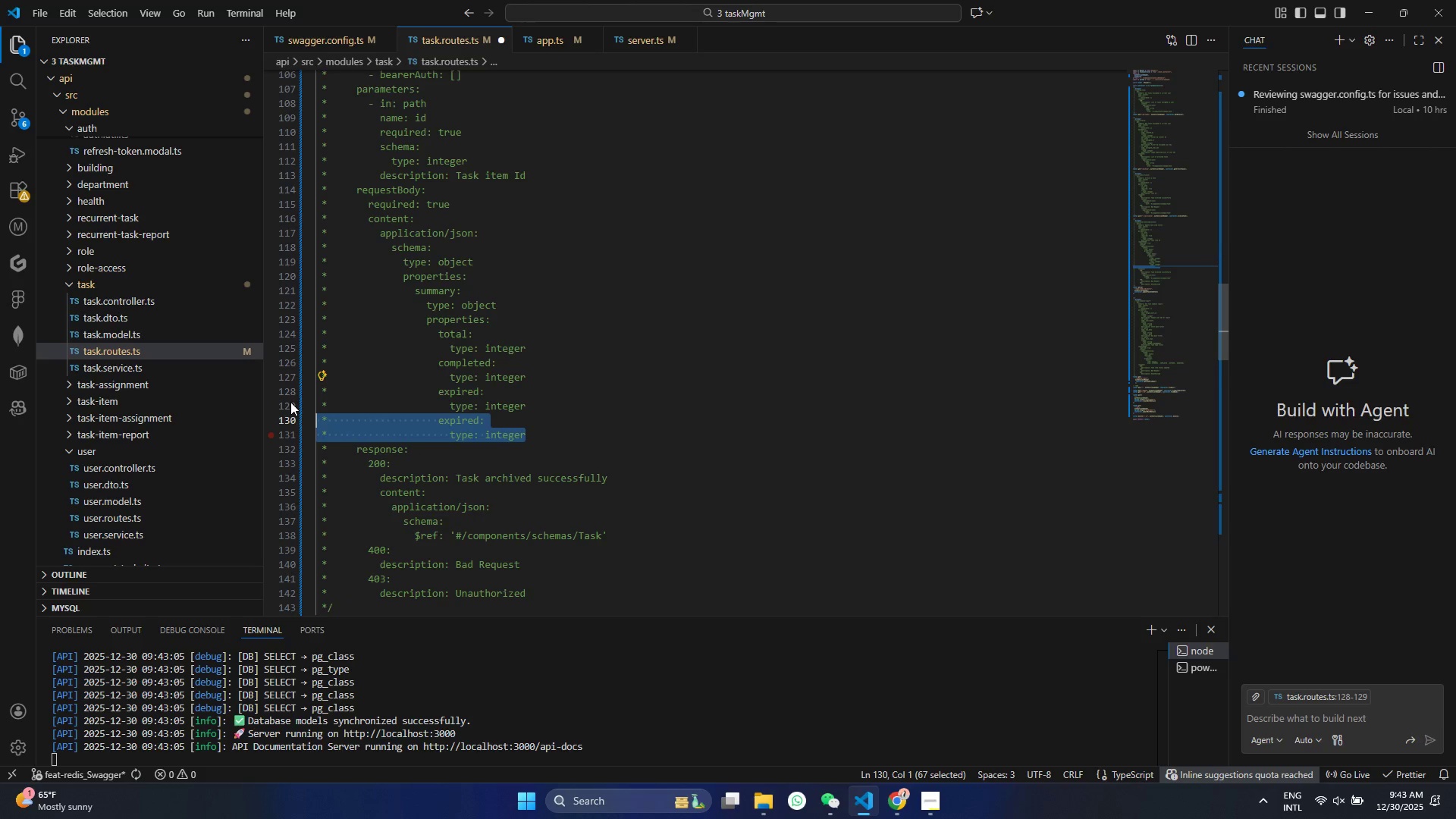 
key(Alt+Shift+ArrowDown)
 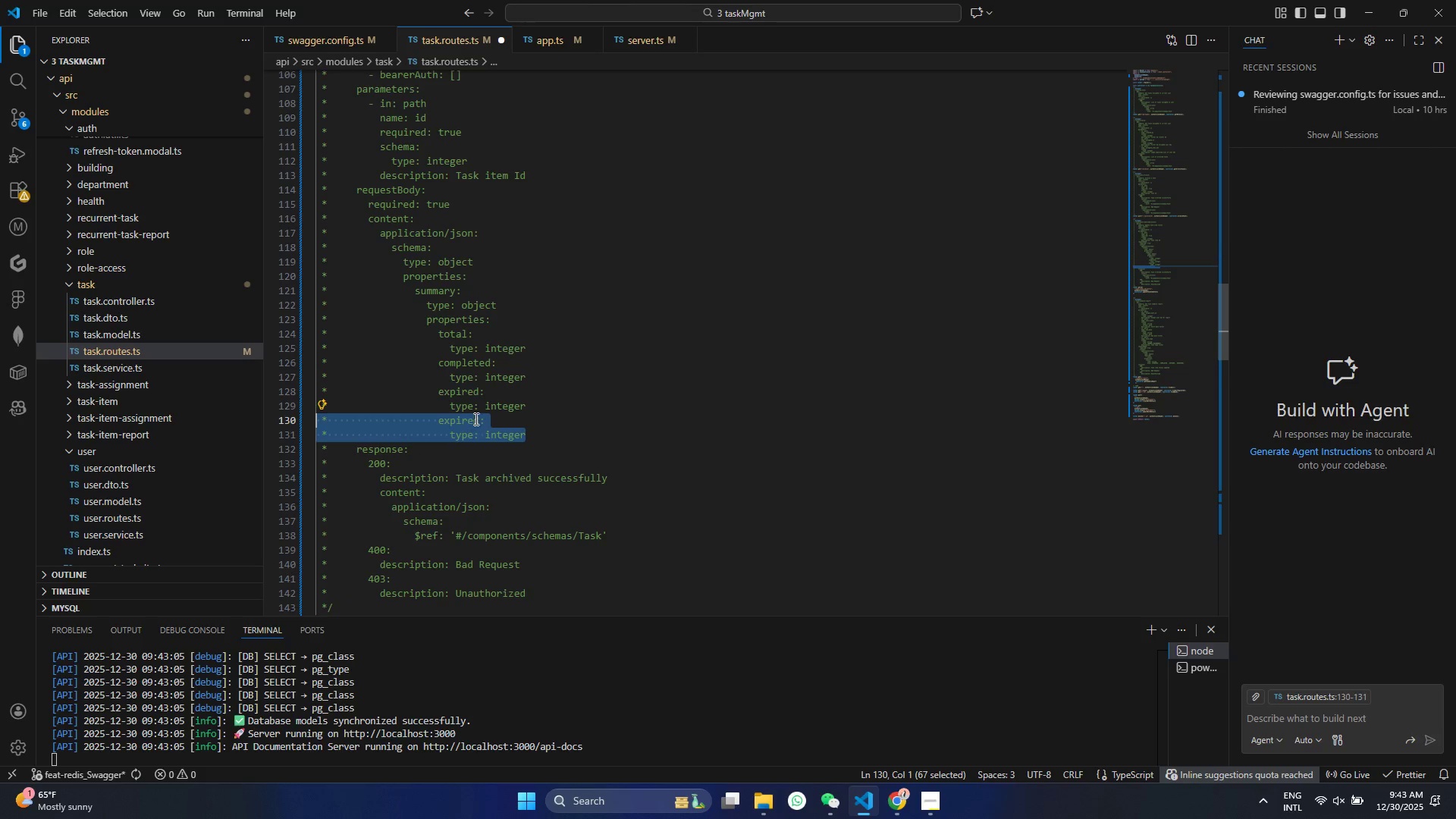 
double_click([460, 424])
 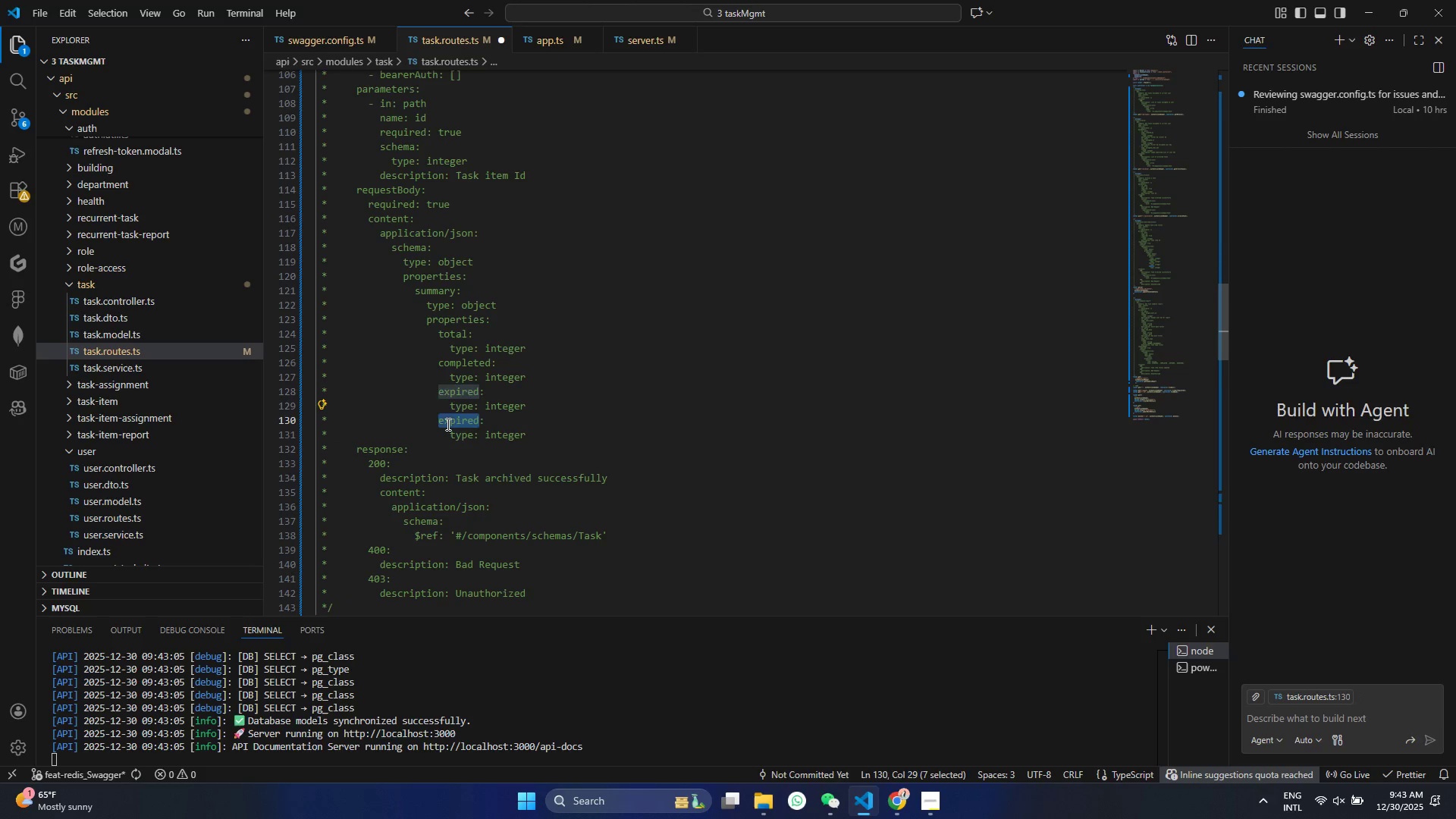 
type(pending)
 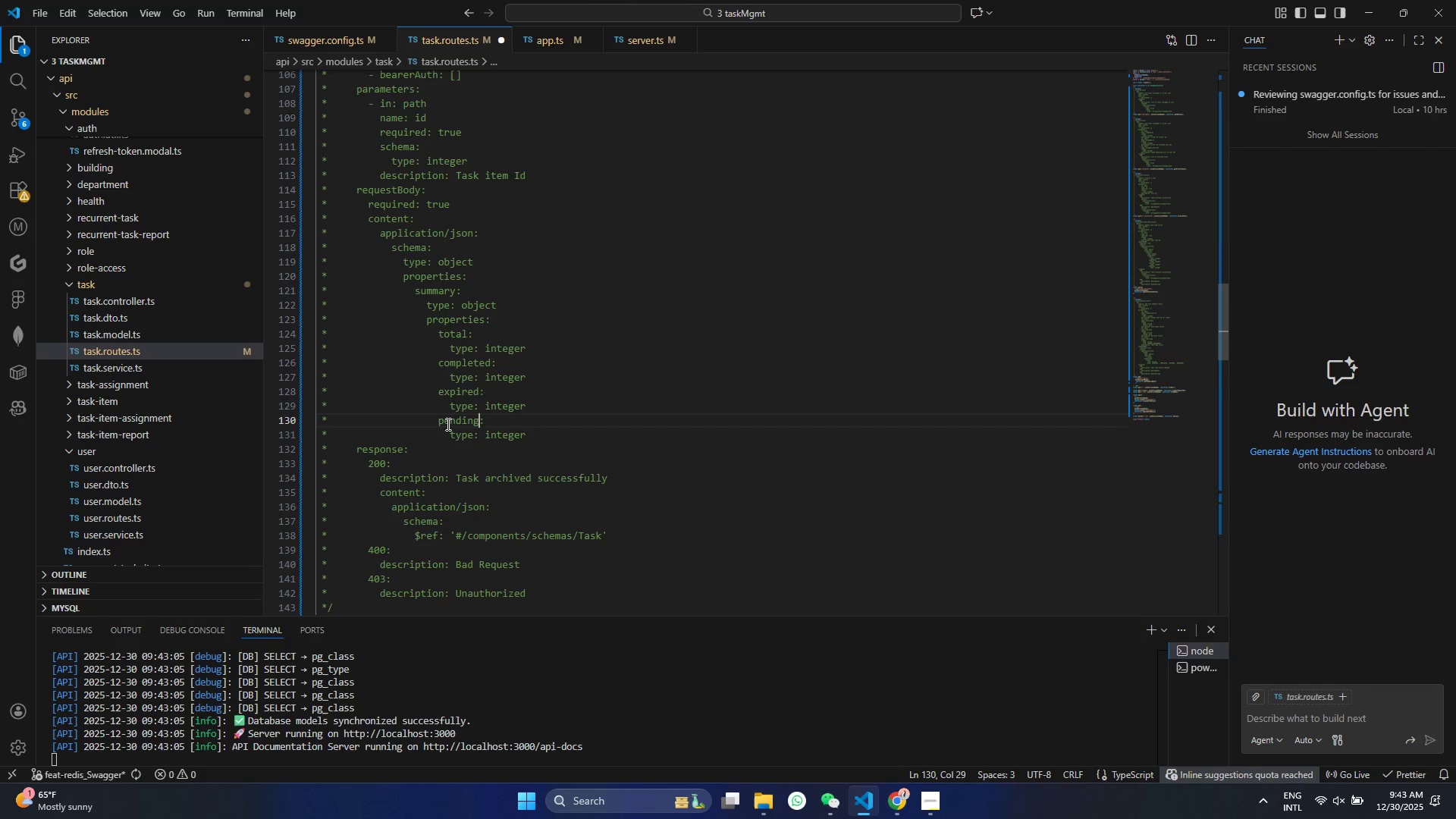 
key(Control+ControlLeft)
 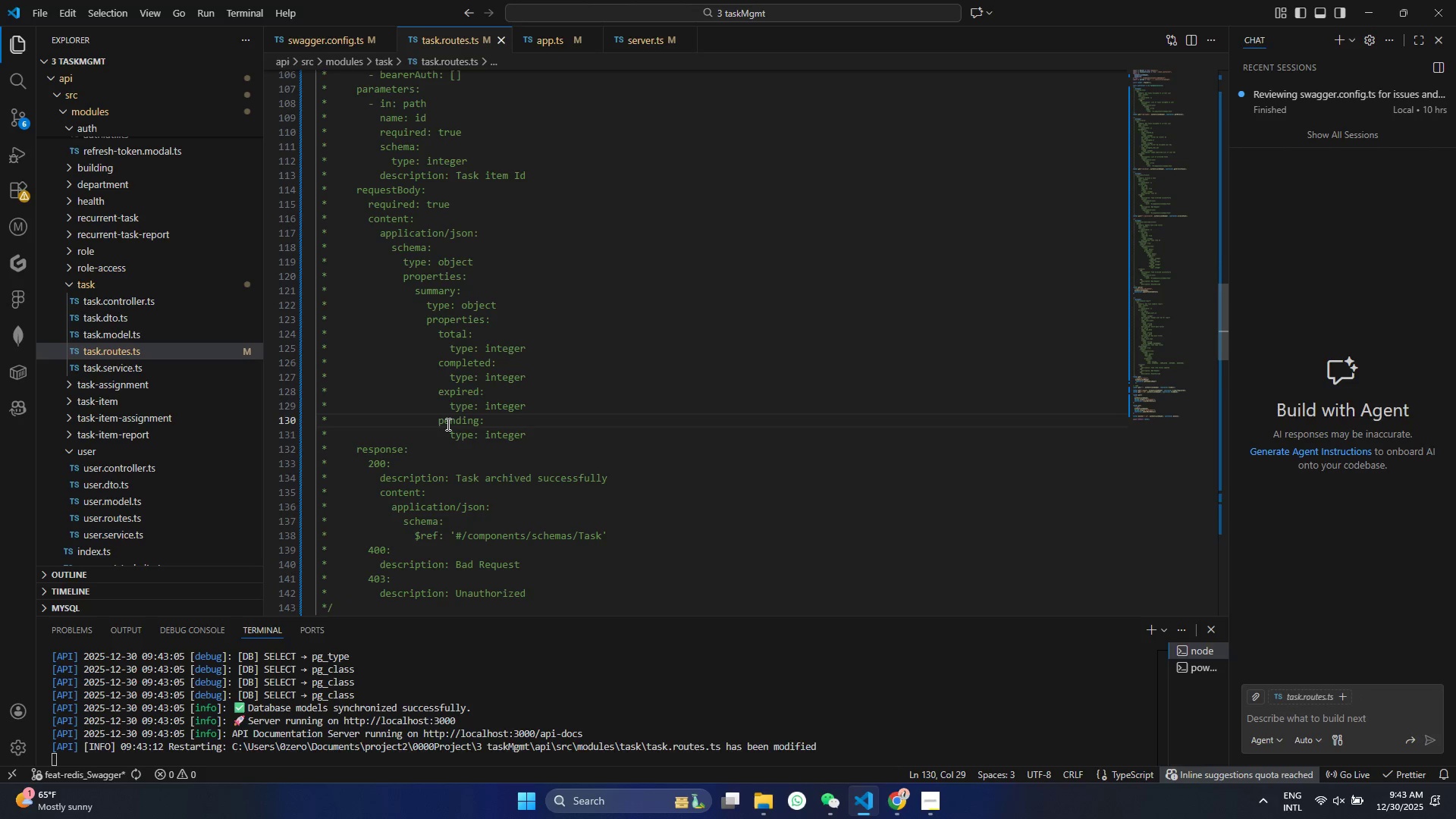 
key(Control+S)
 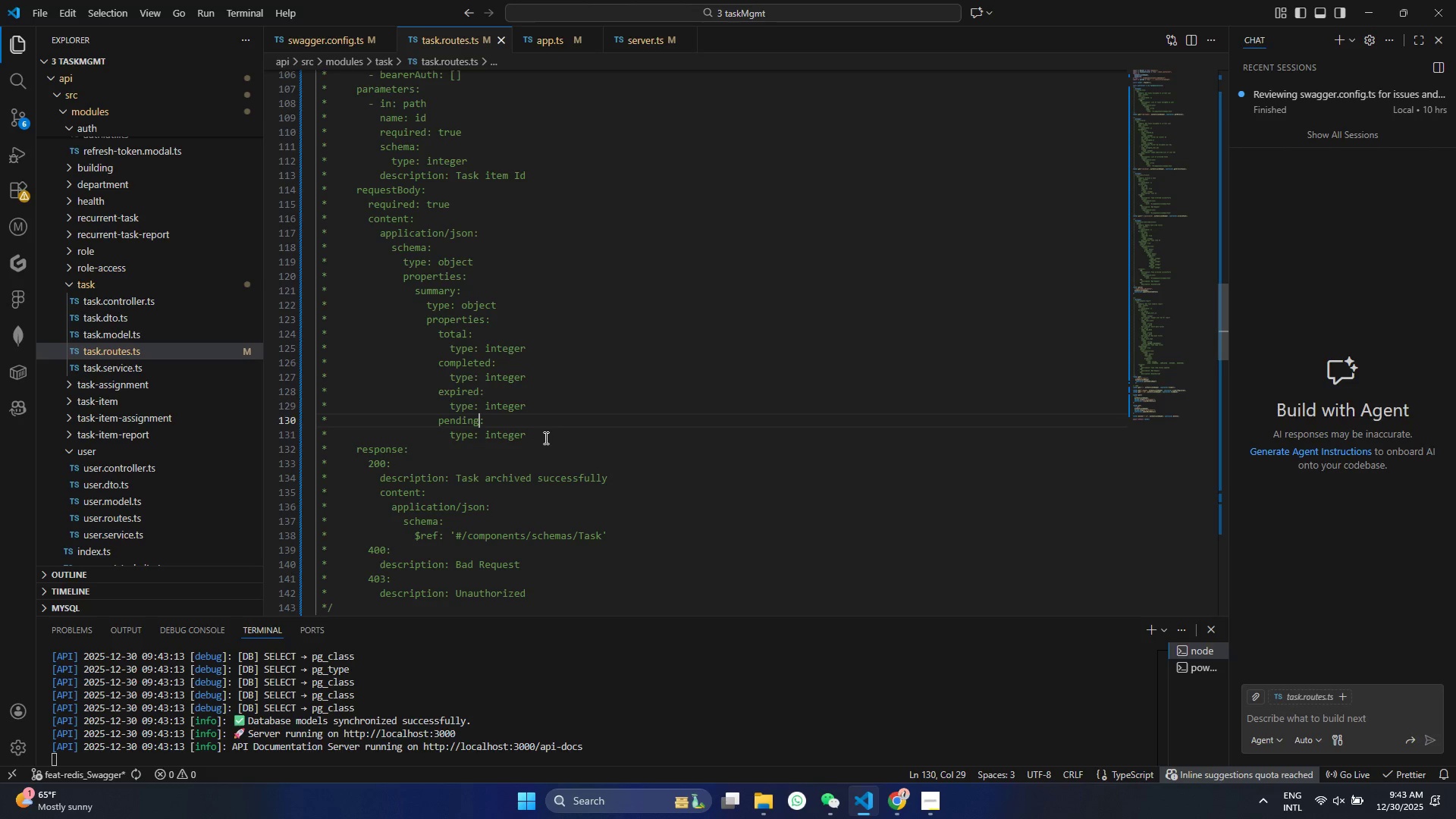 
wait(16.45)
 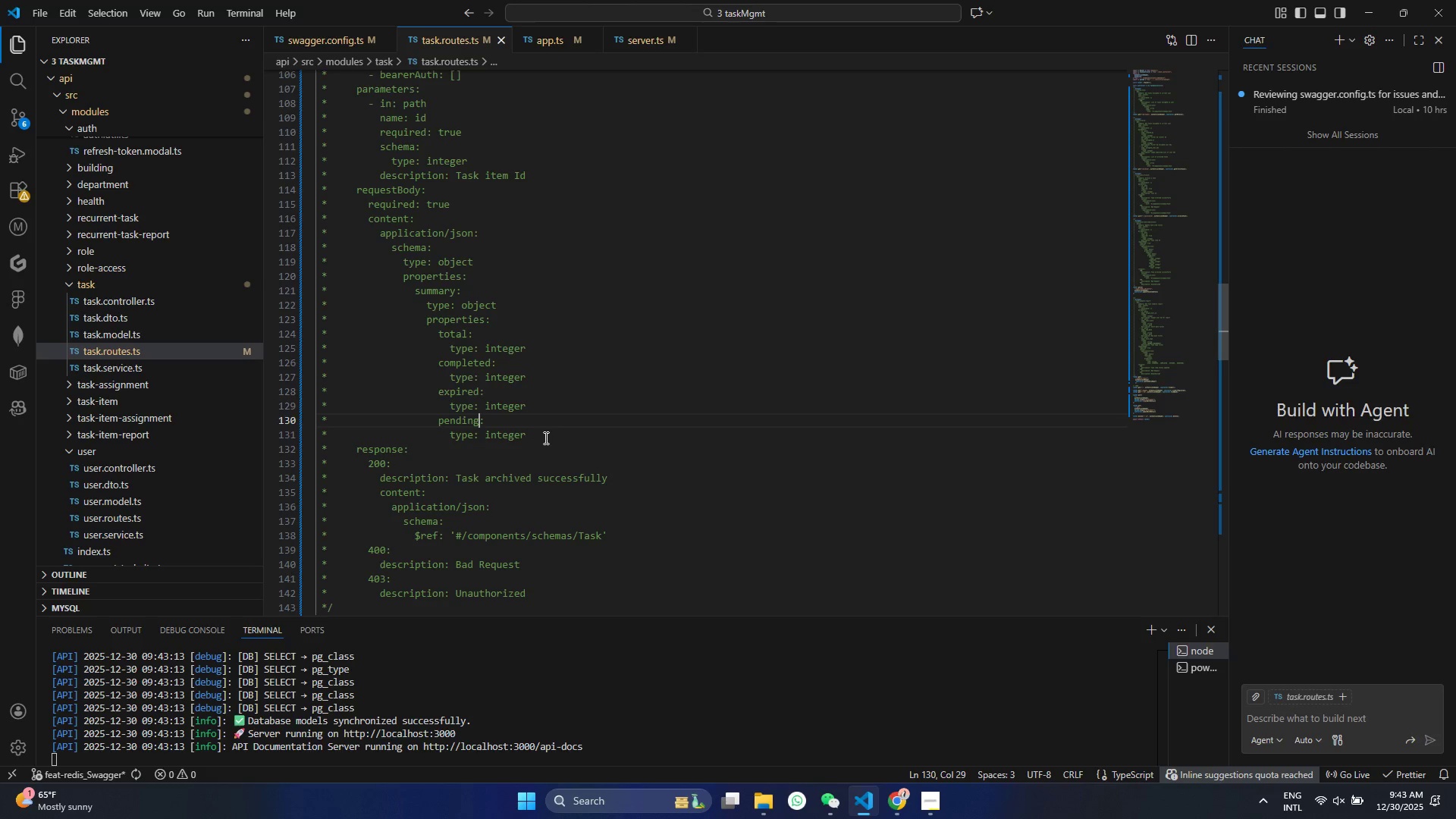 
scroll: coordinate [544, 532], scroll_direction: down, amount: 1.0
 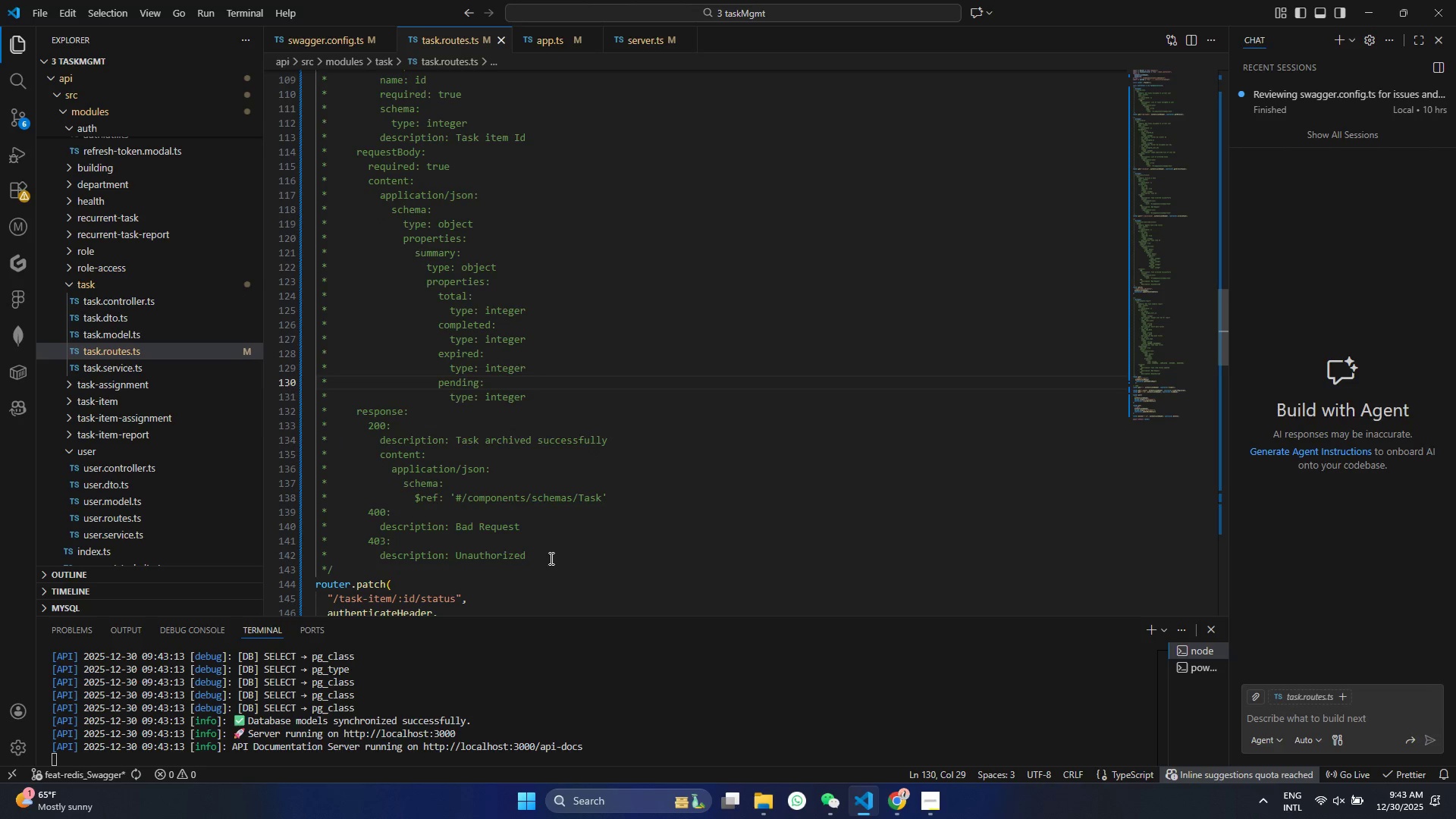 
scroll: coordinate [548, 557], scroll_direction: up, amount: 5.0
 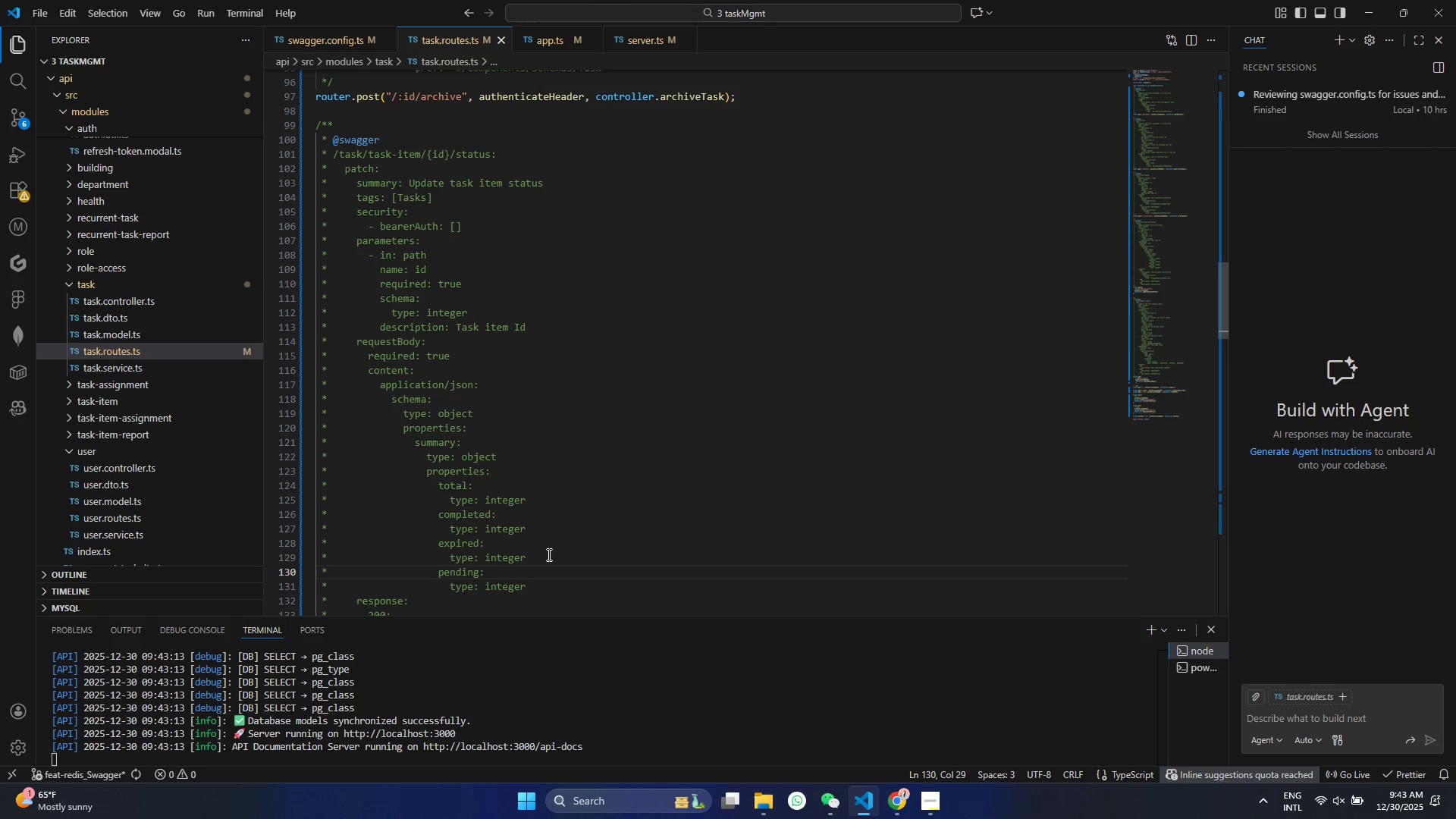 
wait(15.11)
 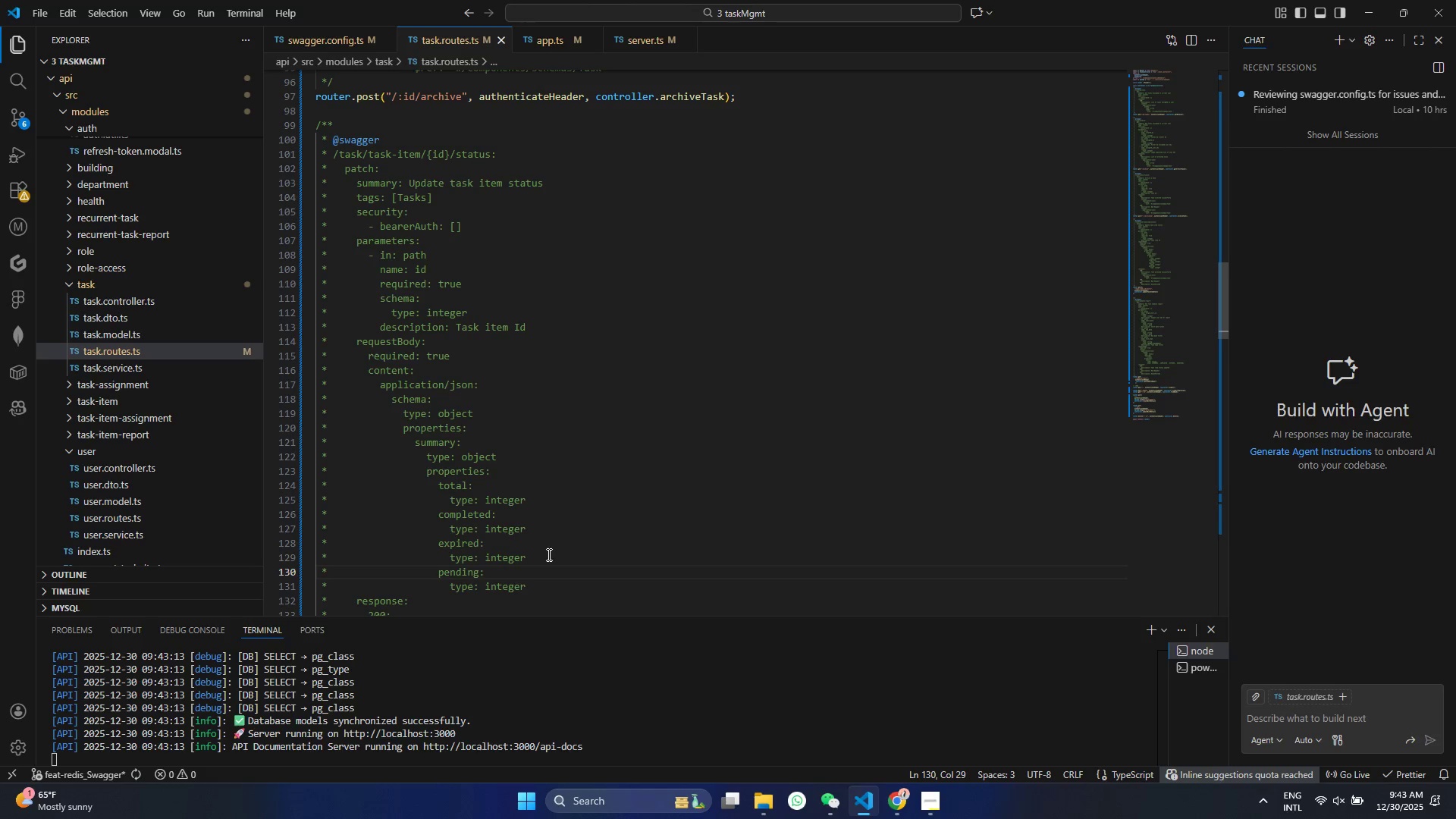 
scroll: coordinate [518, 335], scroll_direction: down, amount: 4.0
 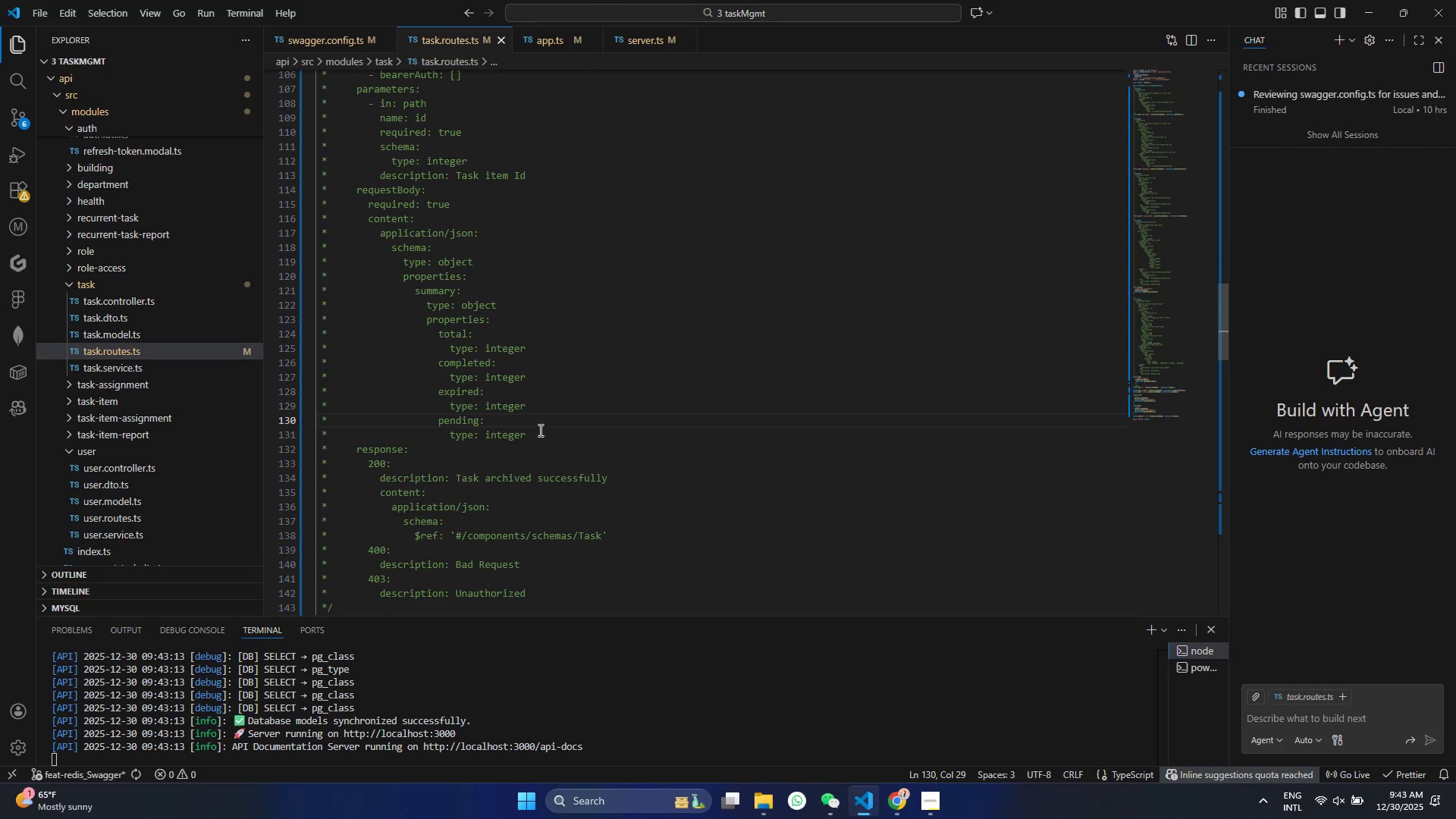 
left_click_drag(start_coordinate=[548, 435], to_coordinate=[193, 222])
 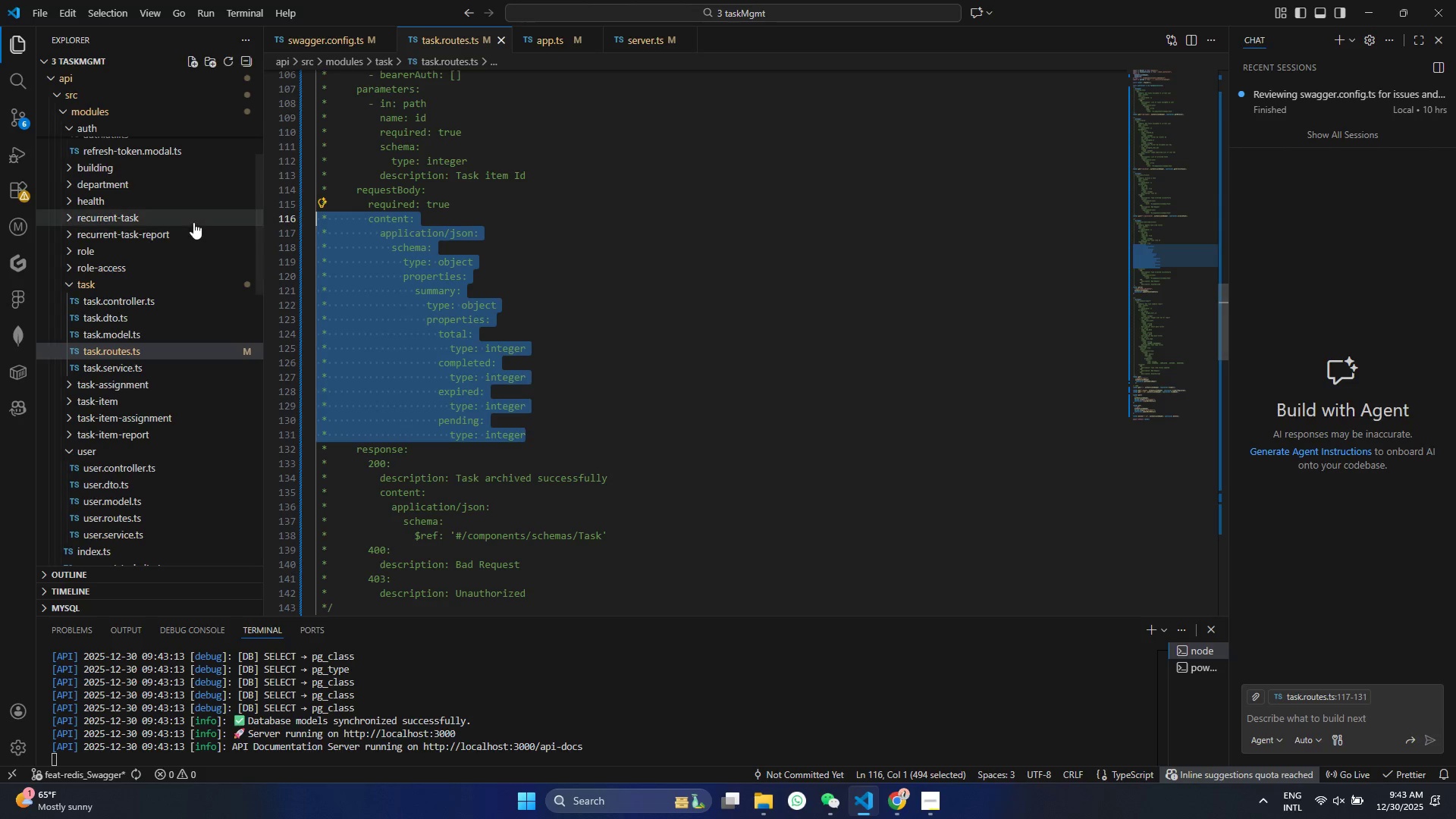 
key(Control+C)
 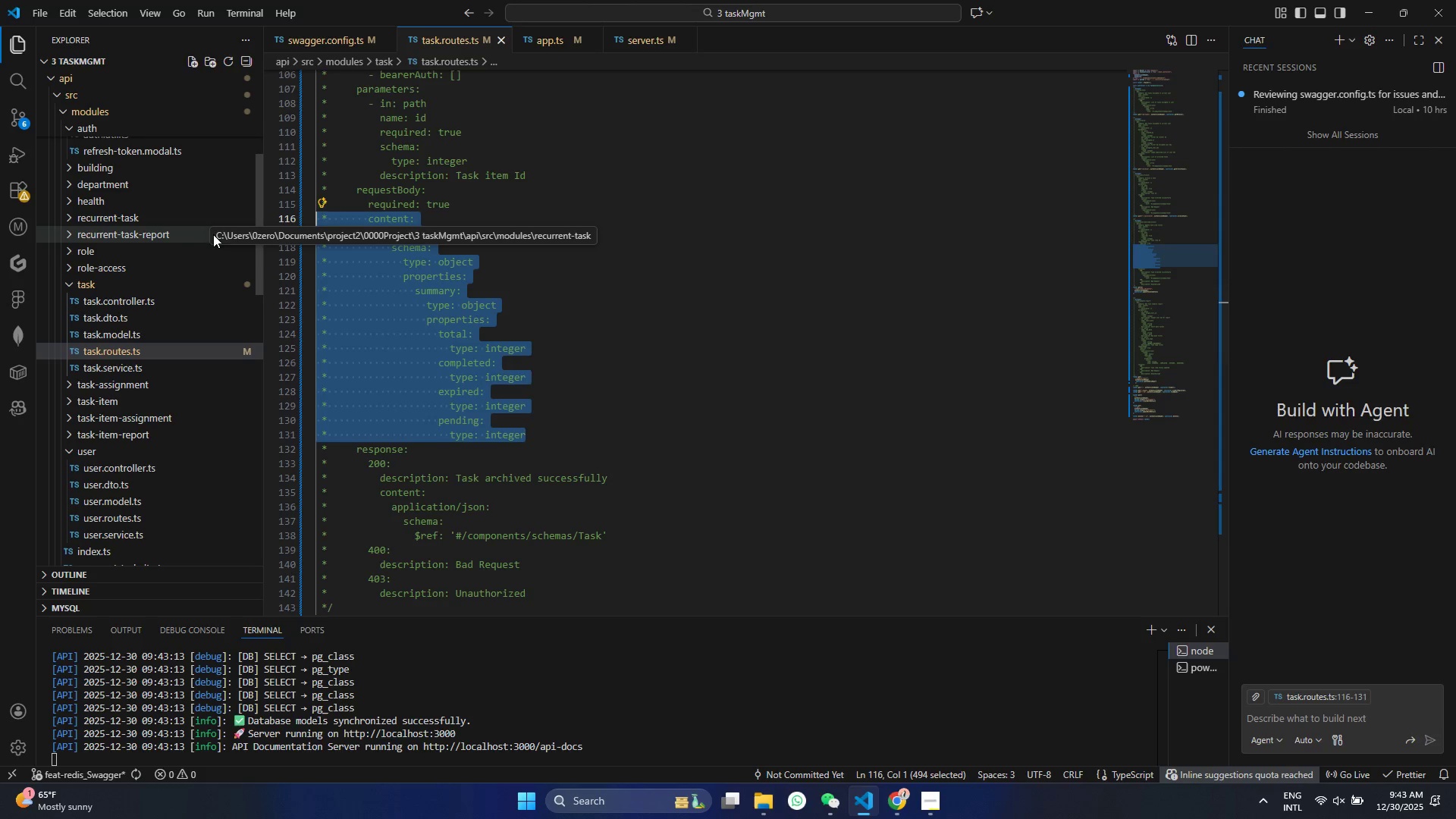 
key(Control+Z)
 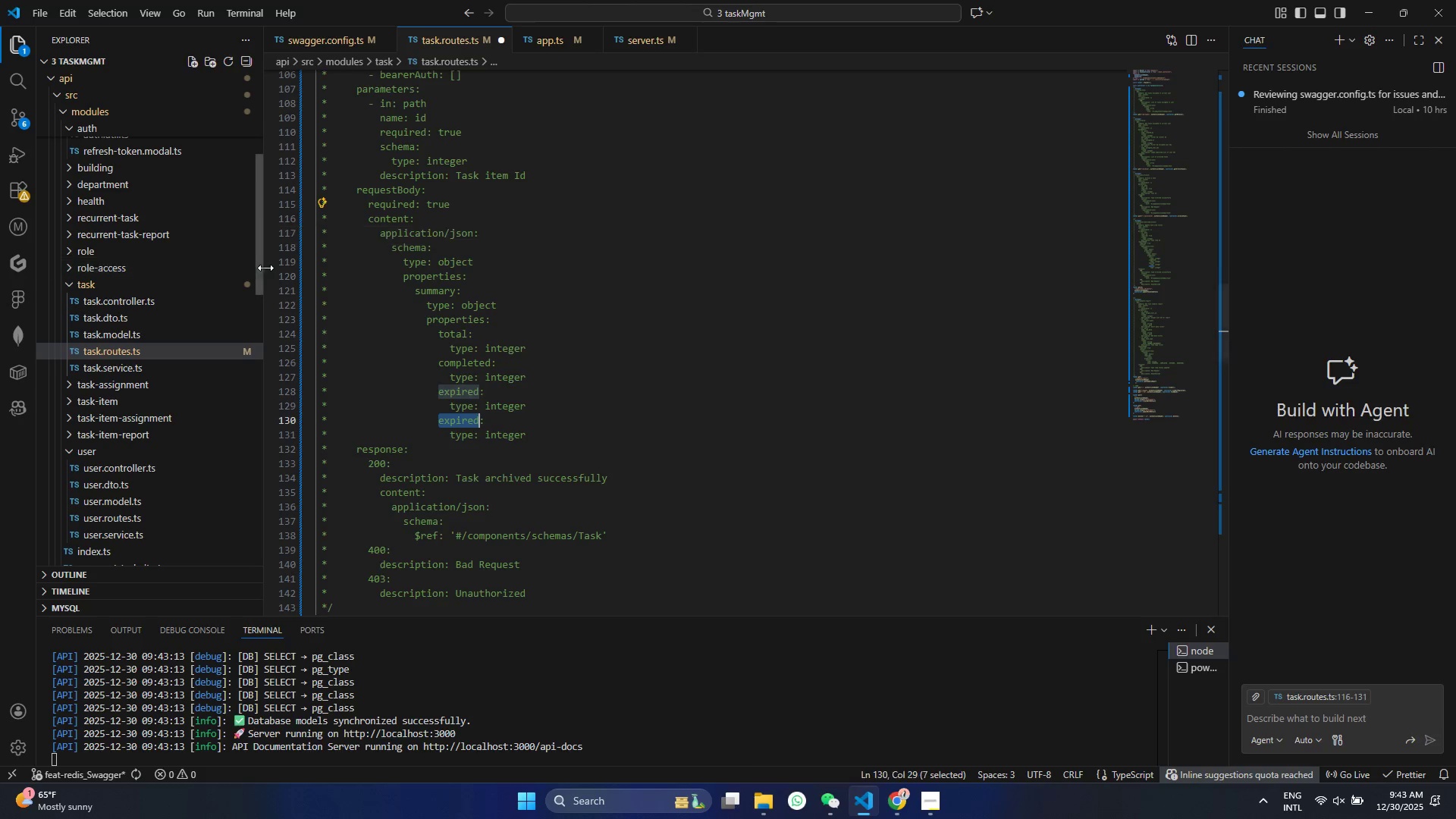 
key(Control+Z)
 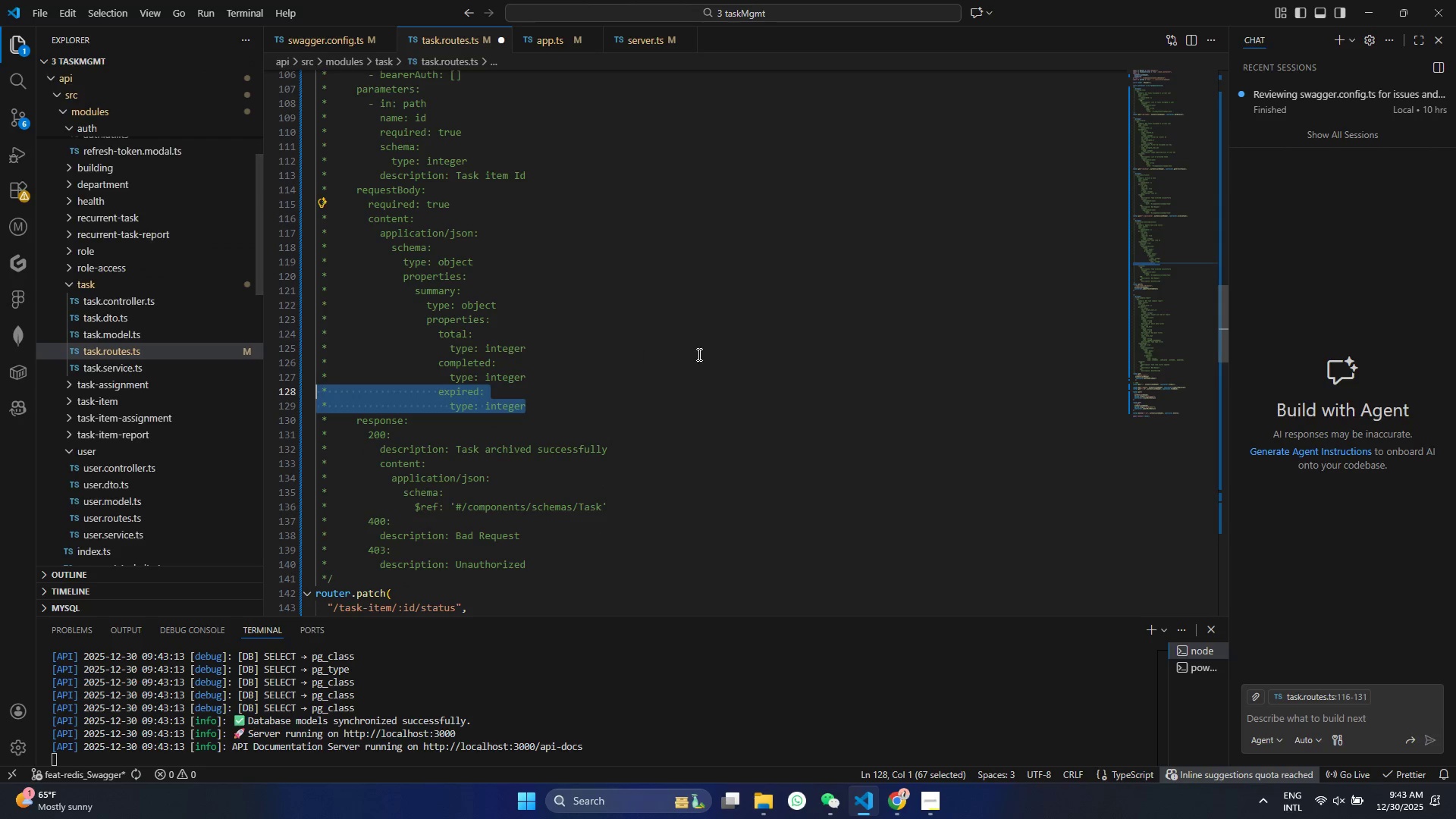 
key(Control+Z)
 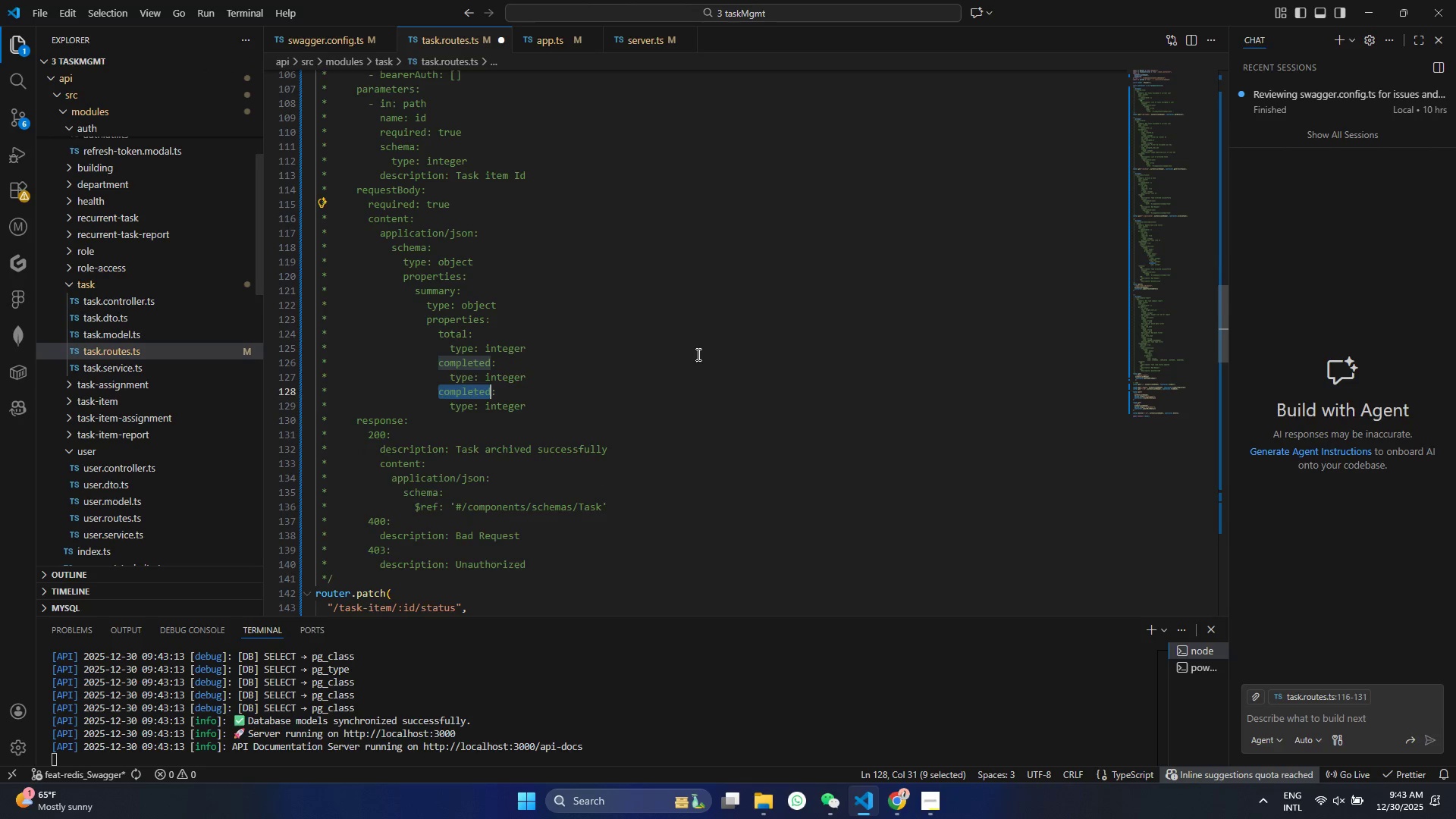 
key(Control+Z)
 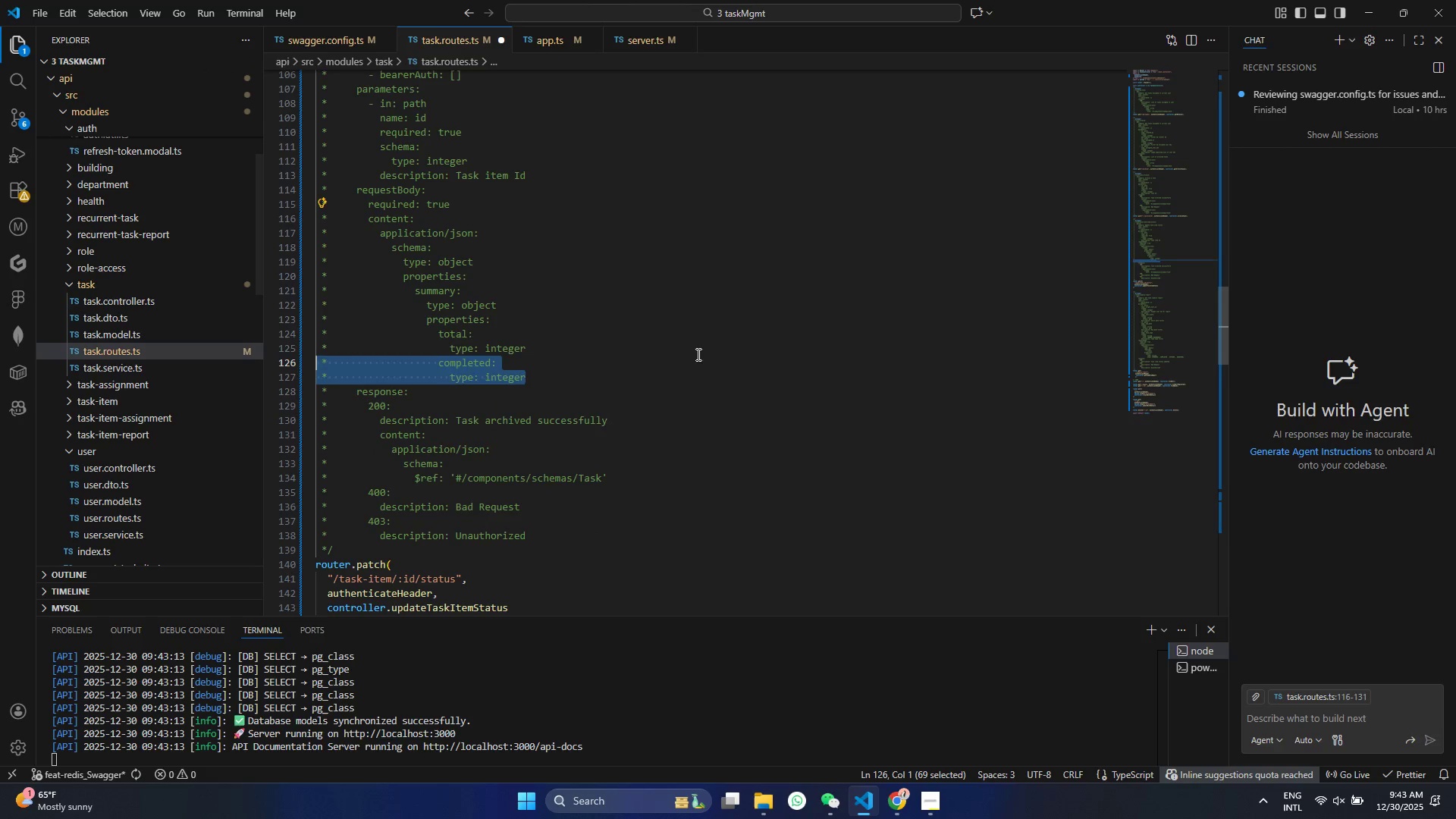 
key(Control+Z)
 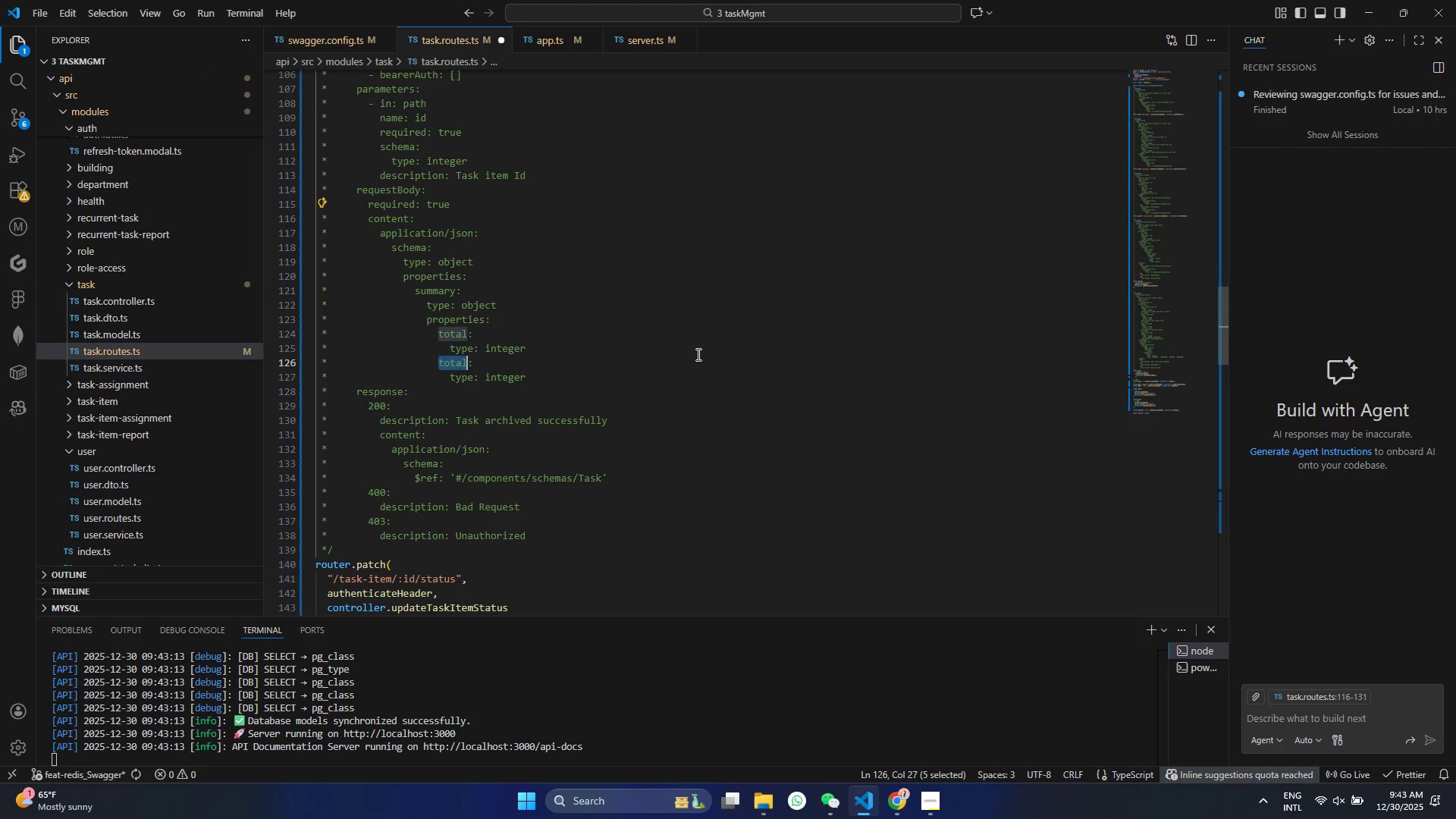 
key(Control+Z)
 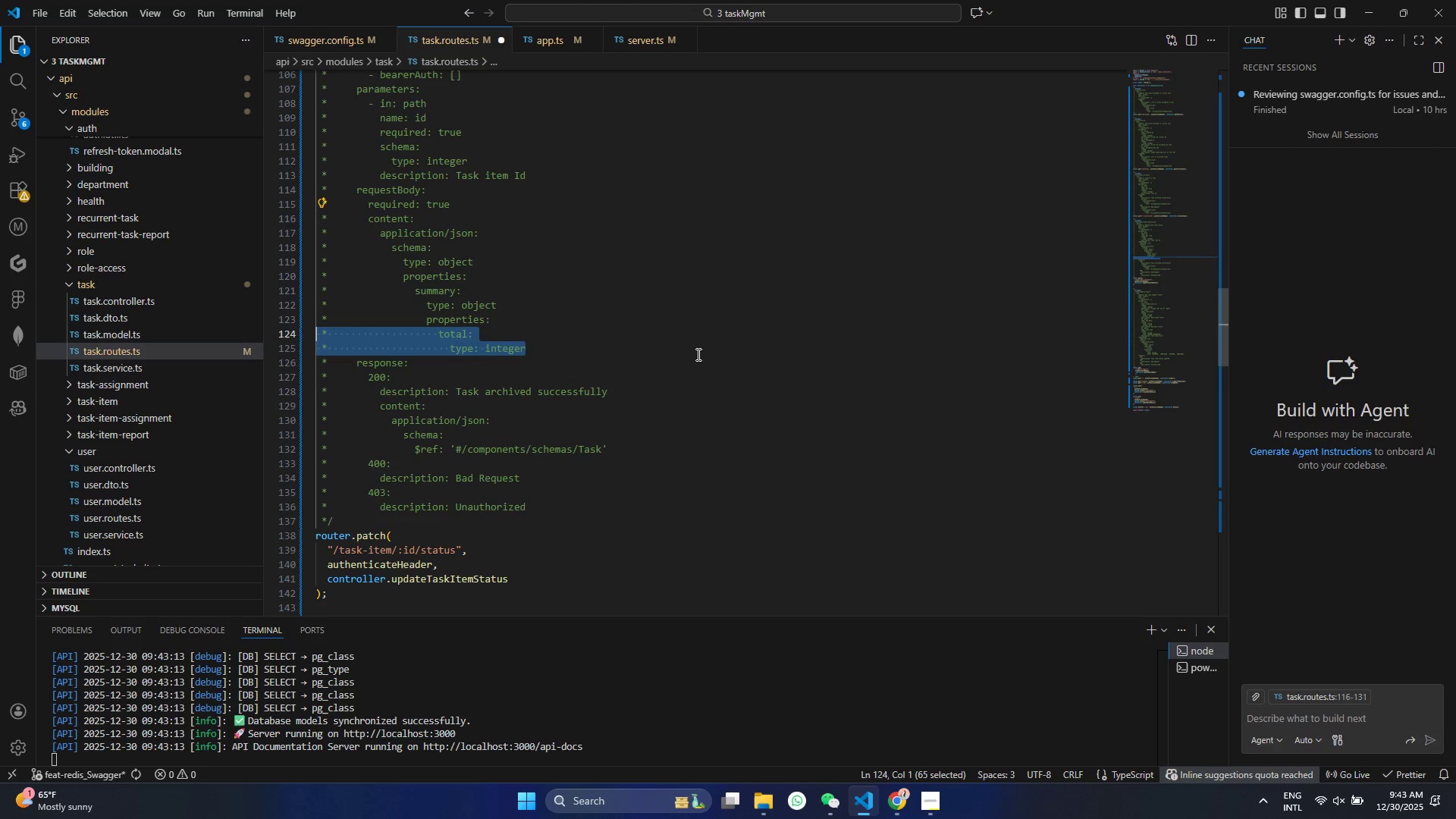 
key(Control+Z)
 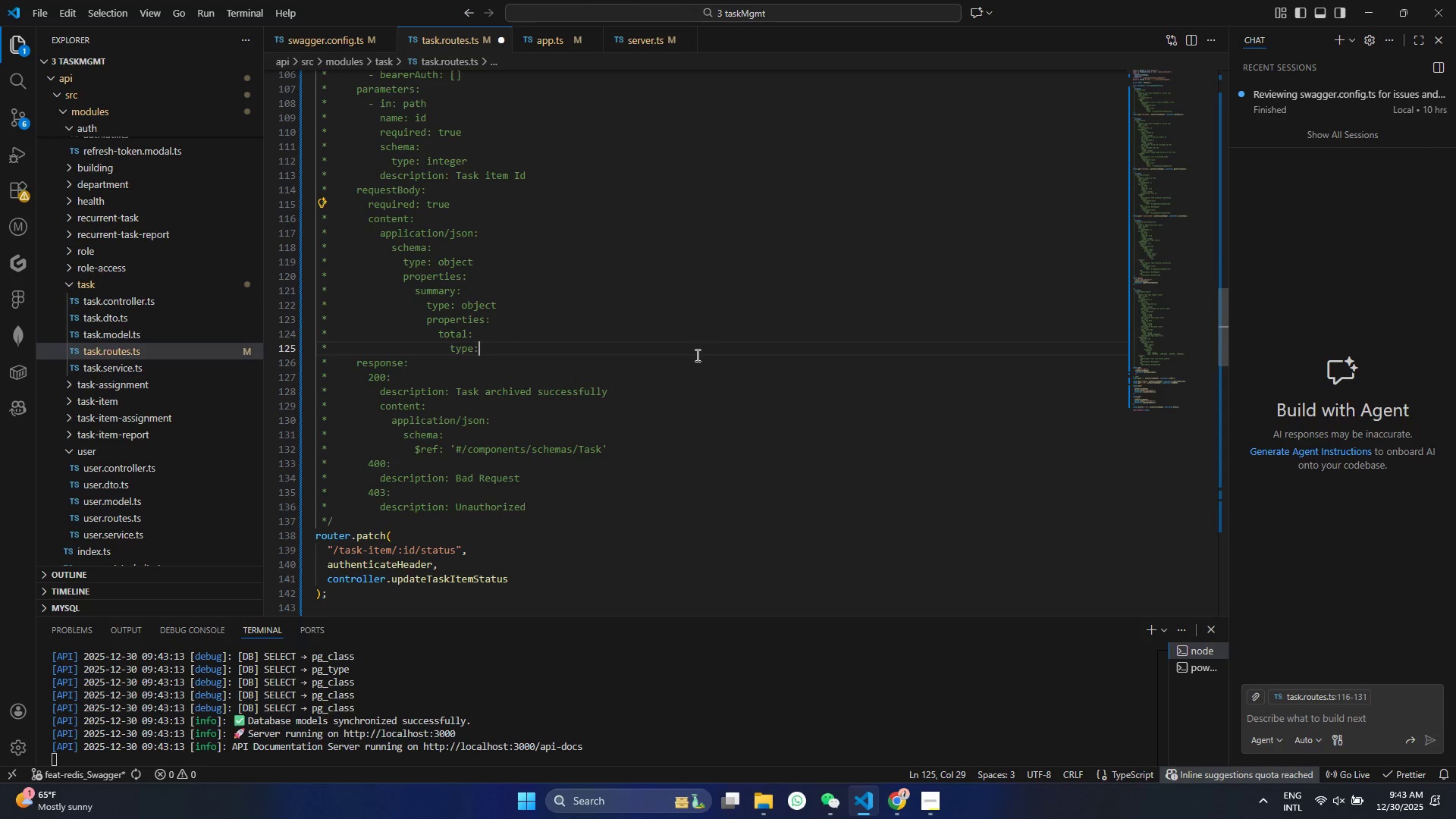 
key(Control+Z)
 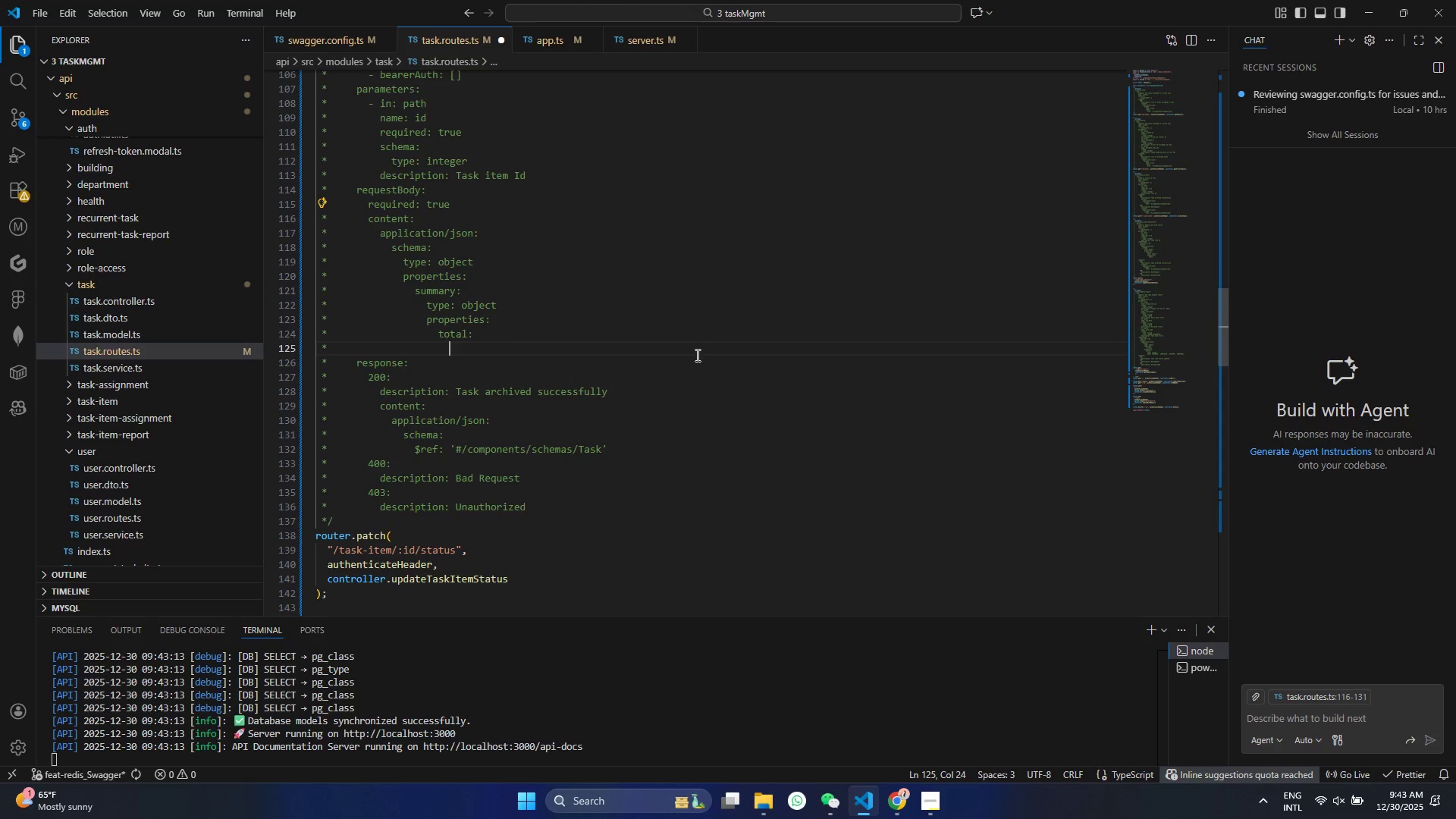 
key(Control+Z)
 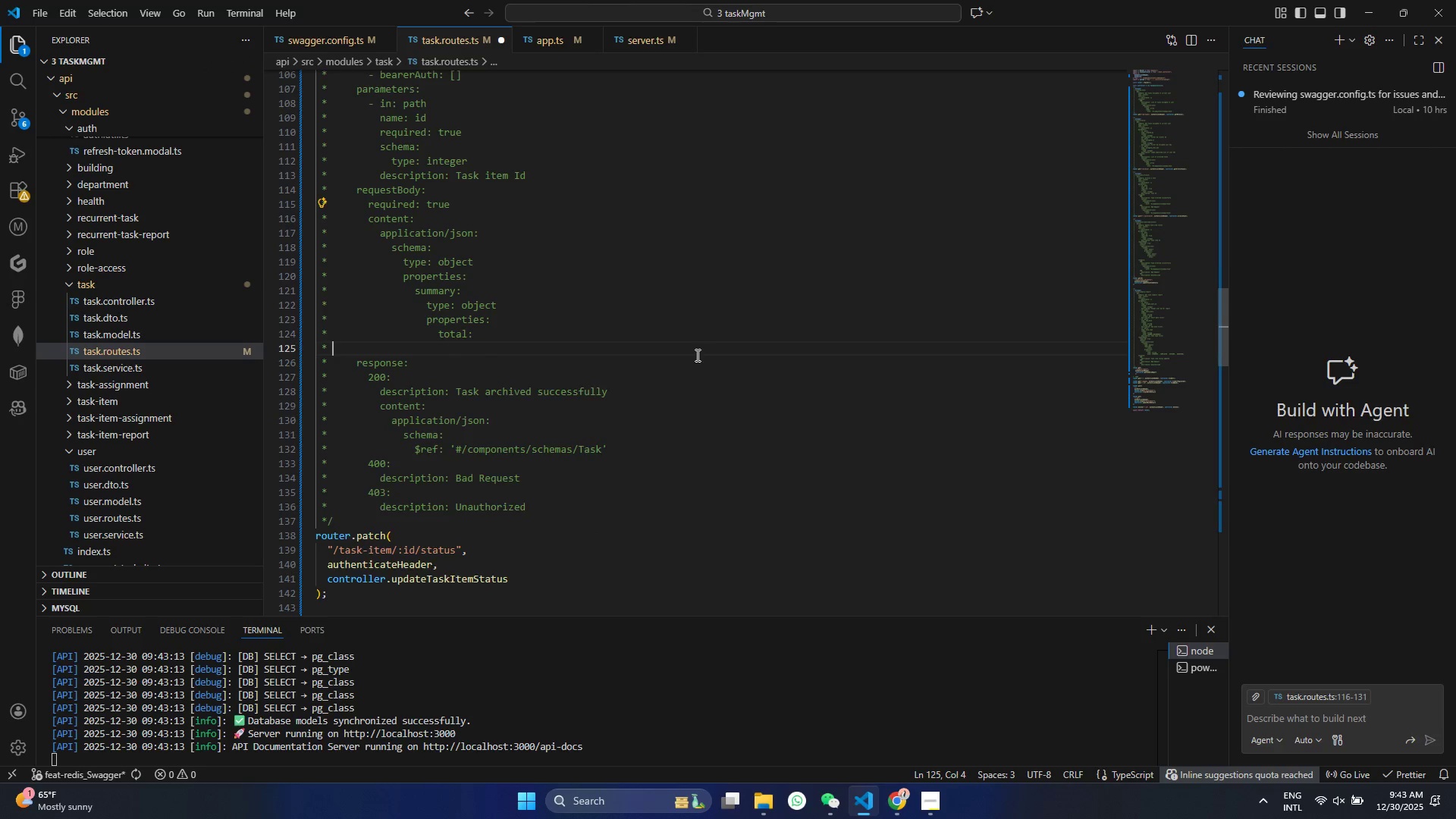 
key(Control+Z)
 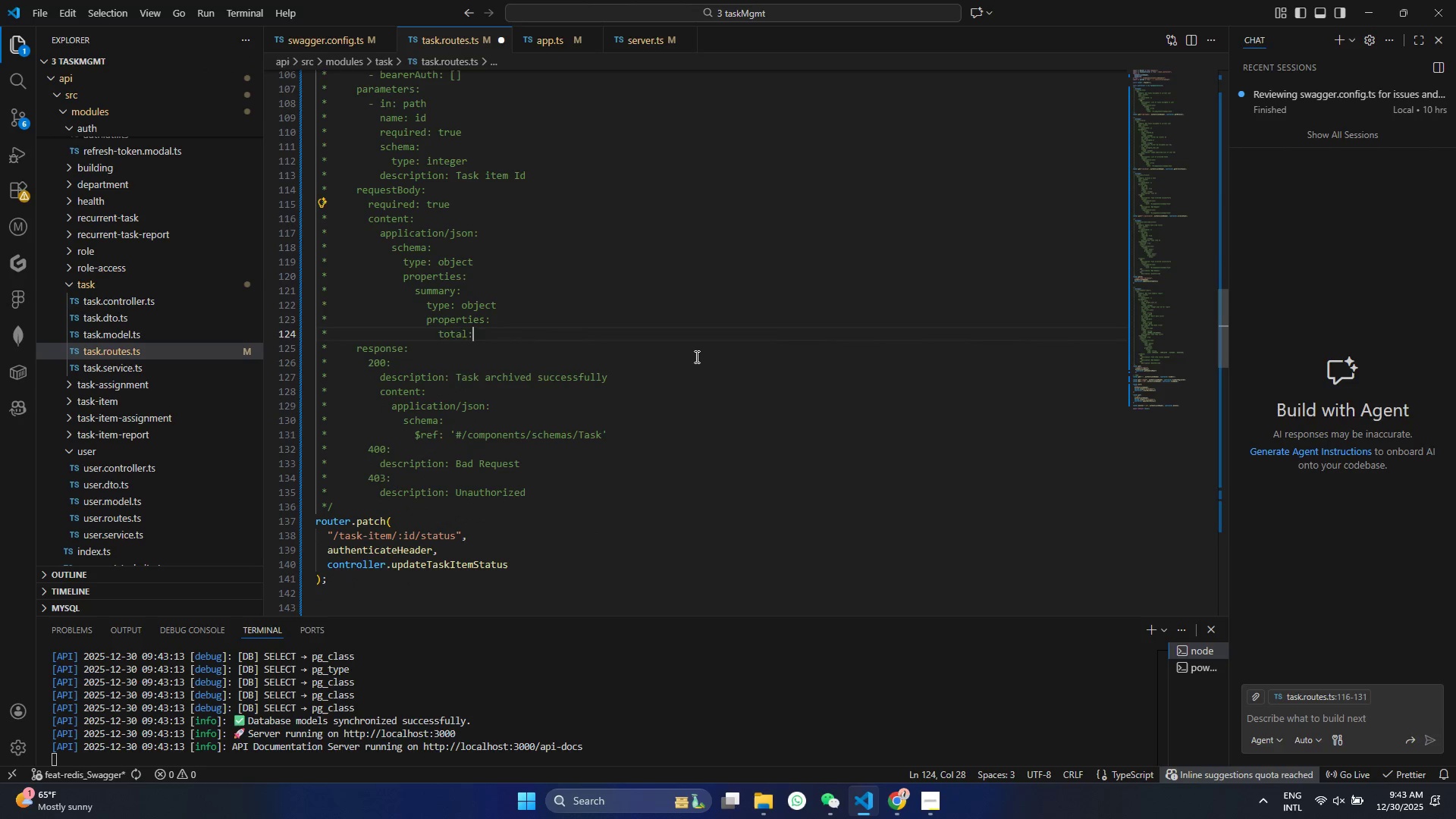 
key(Control+Z)
 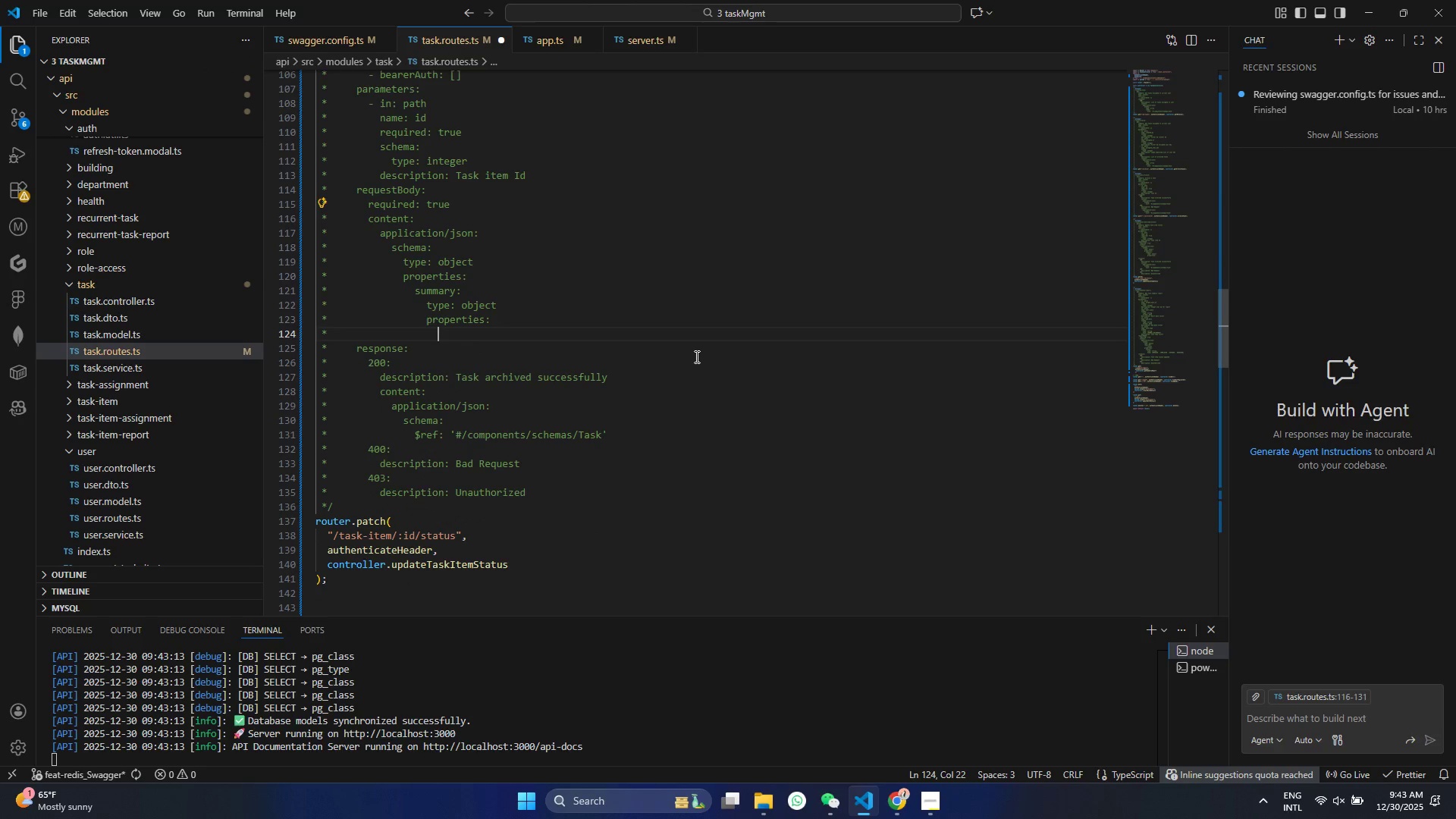 
key(Control+Z)
 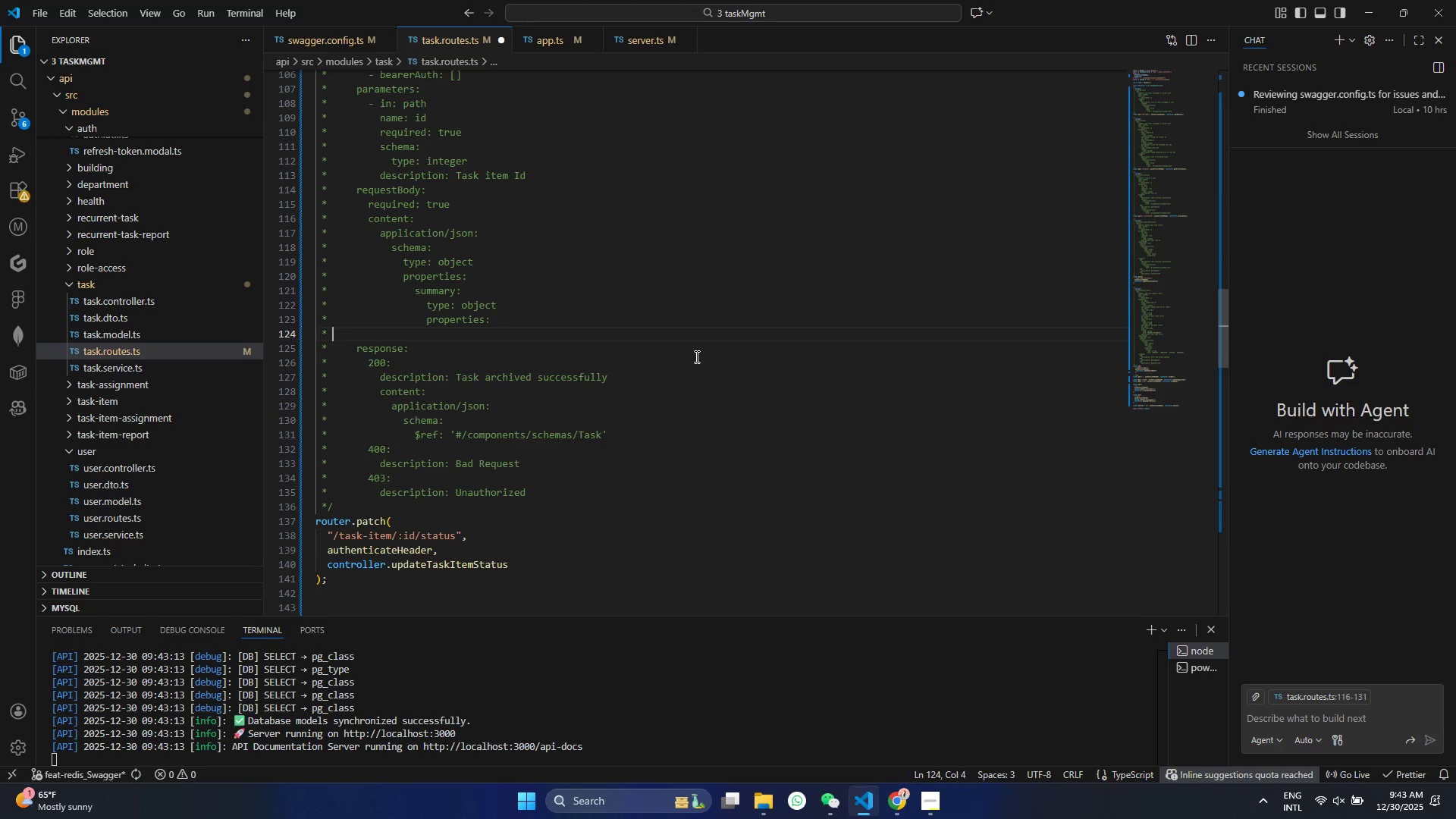 
key(Control+Z)
 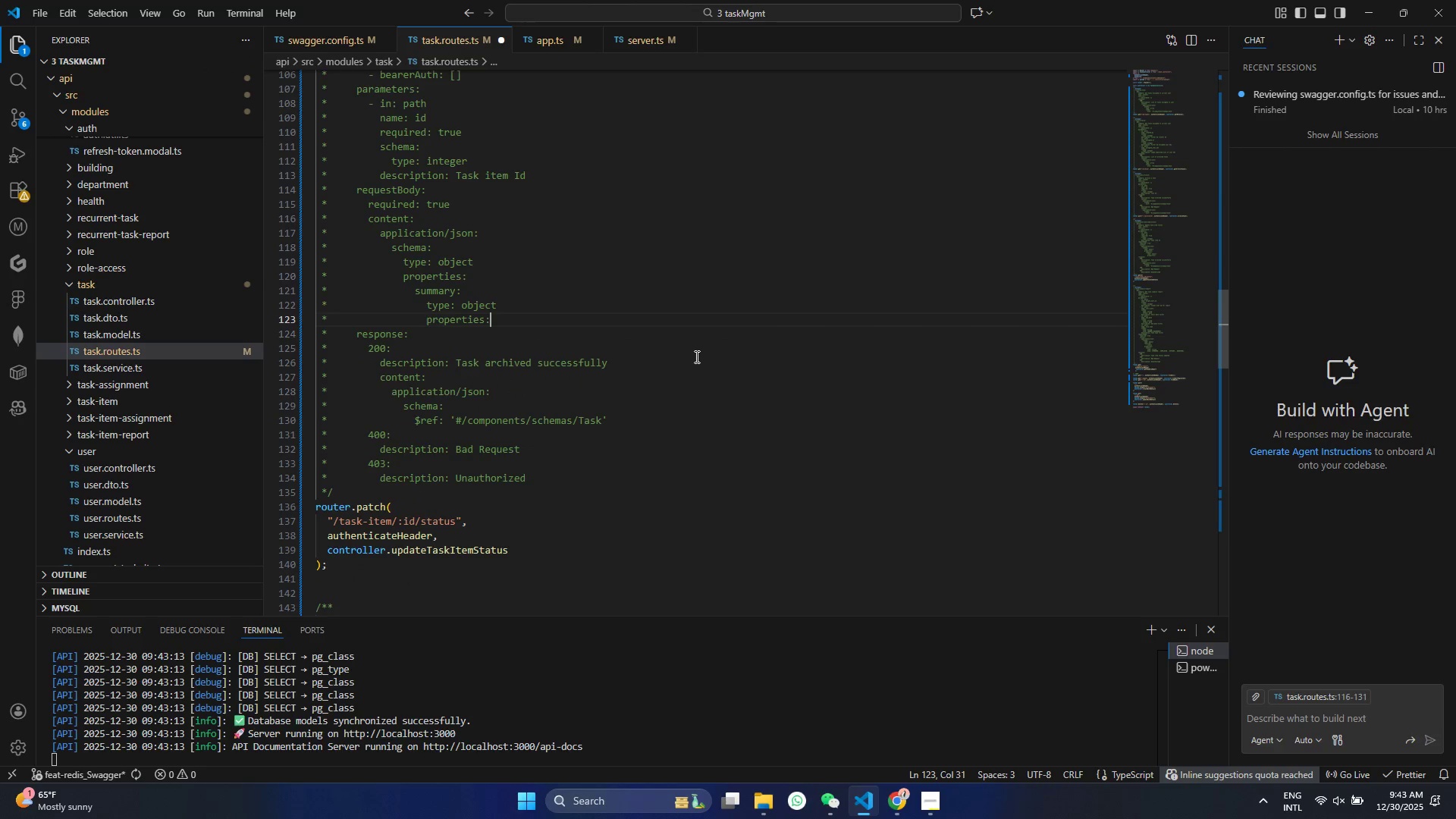 
key(Control+Z)
 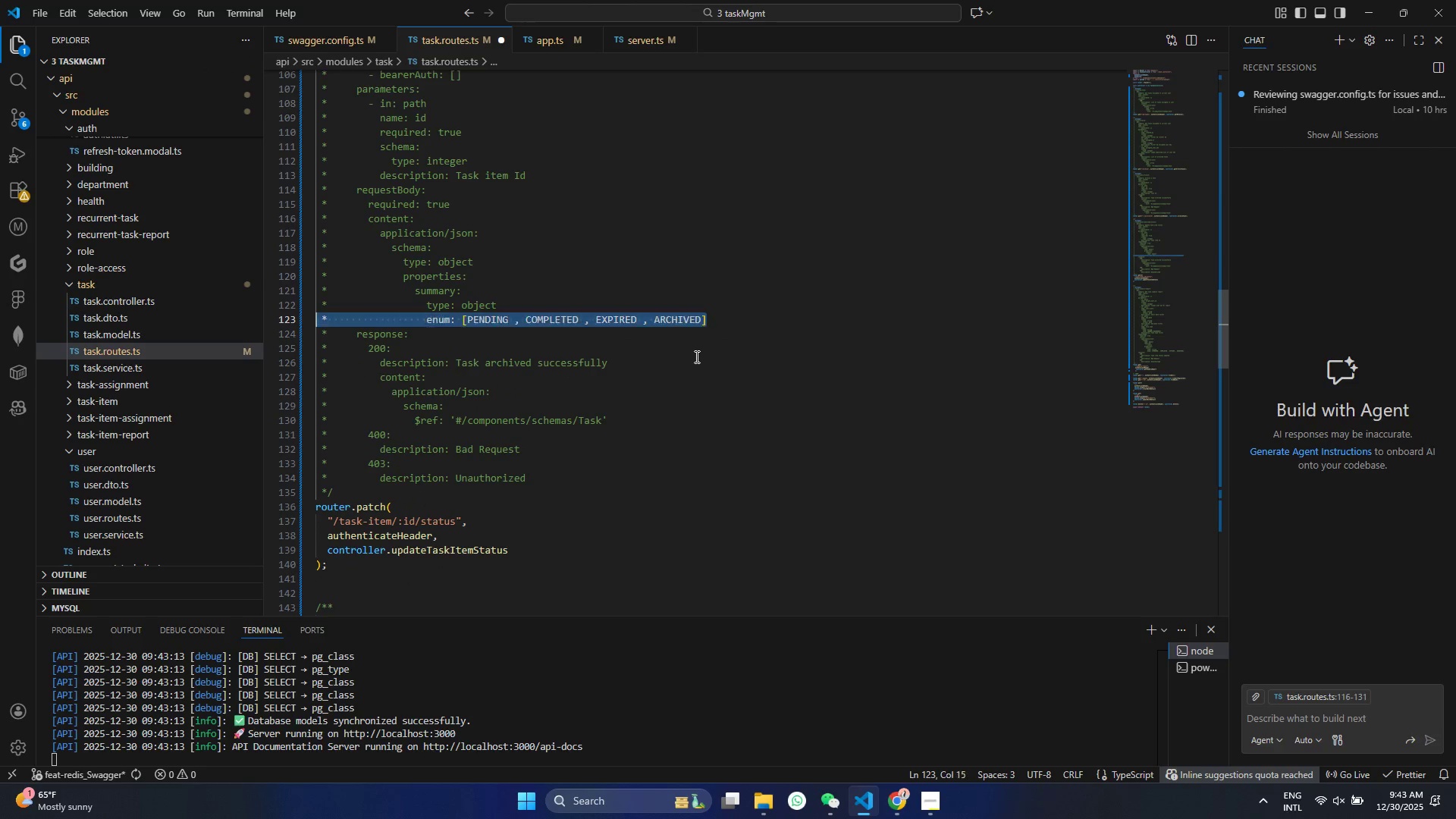 
key(Control+Z)
 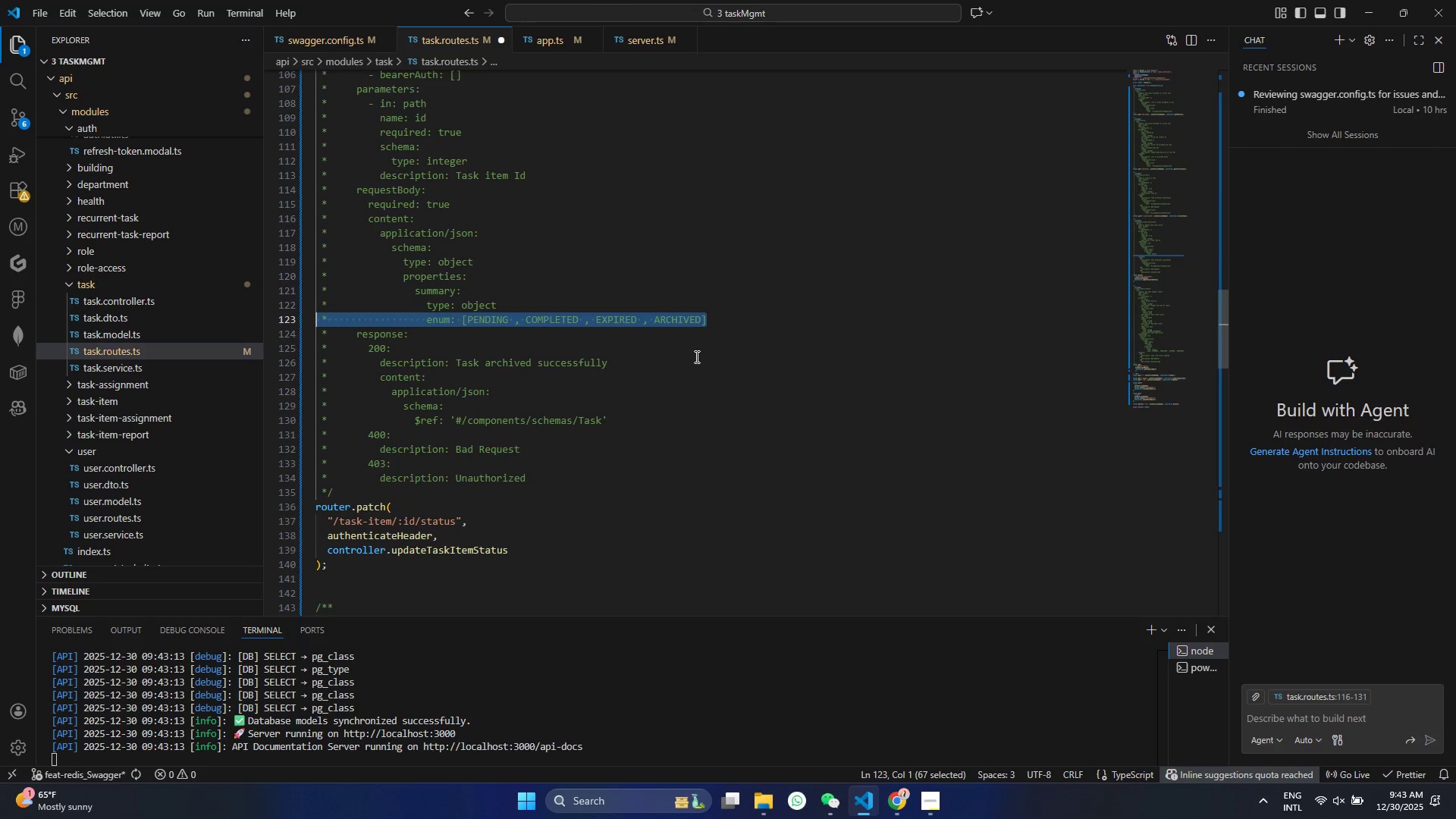 
key(Control+Z)
 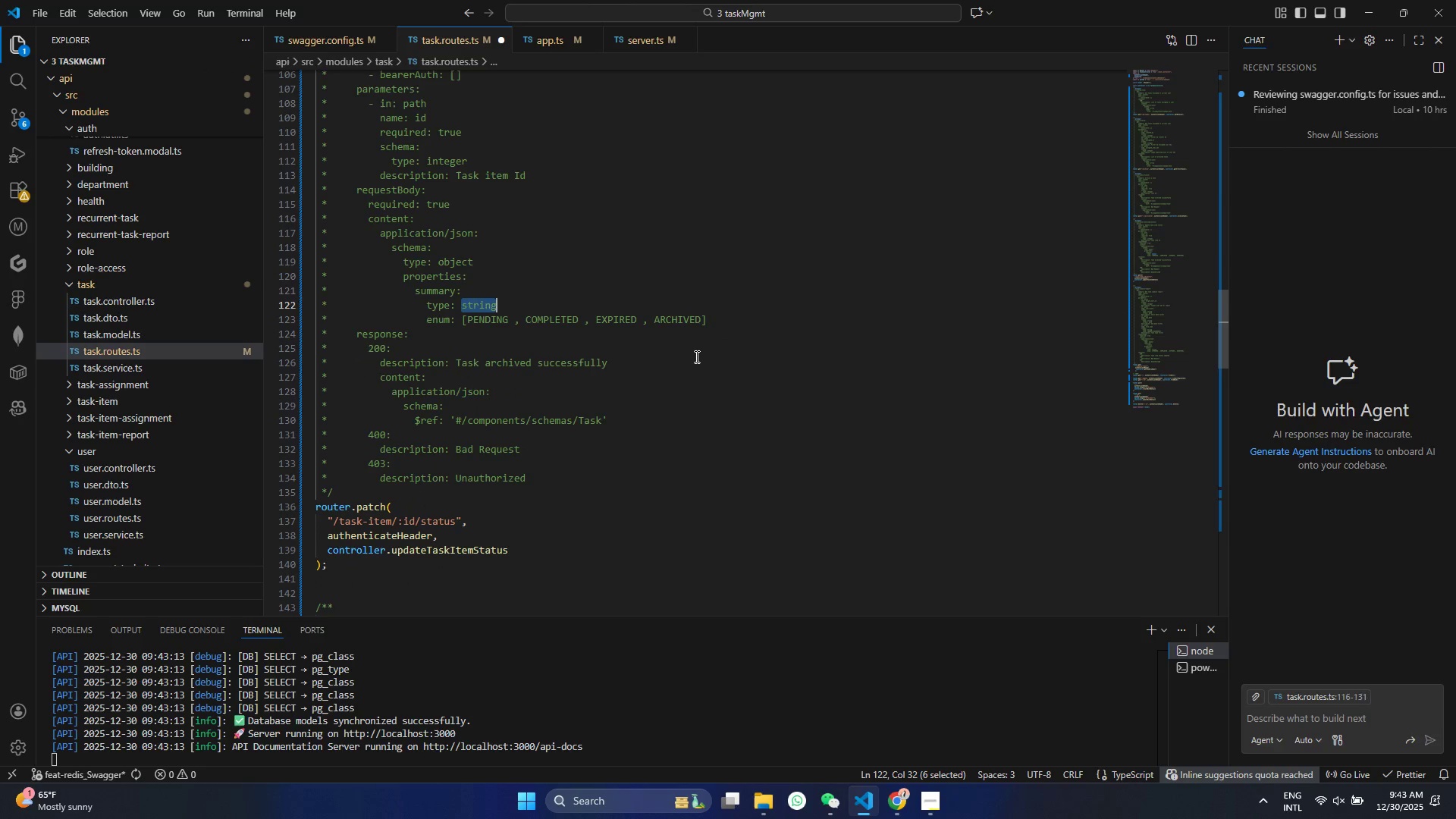 
key(Control+Z)
 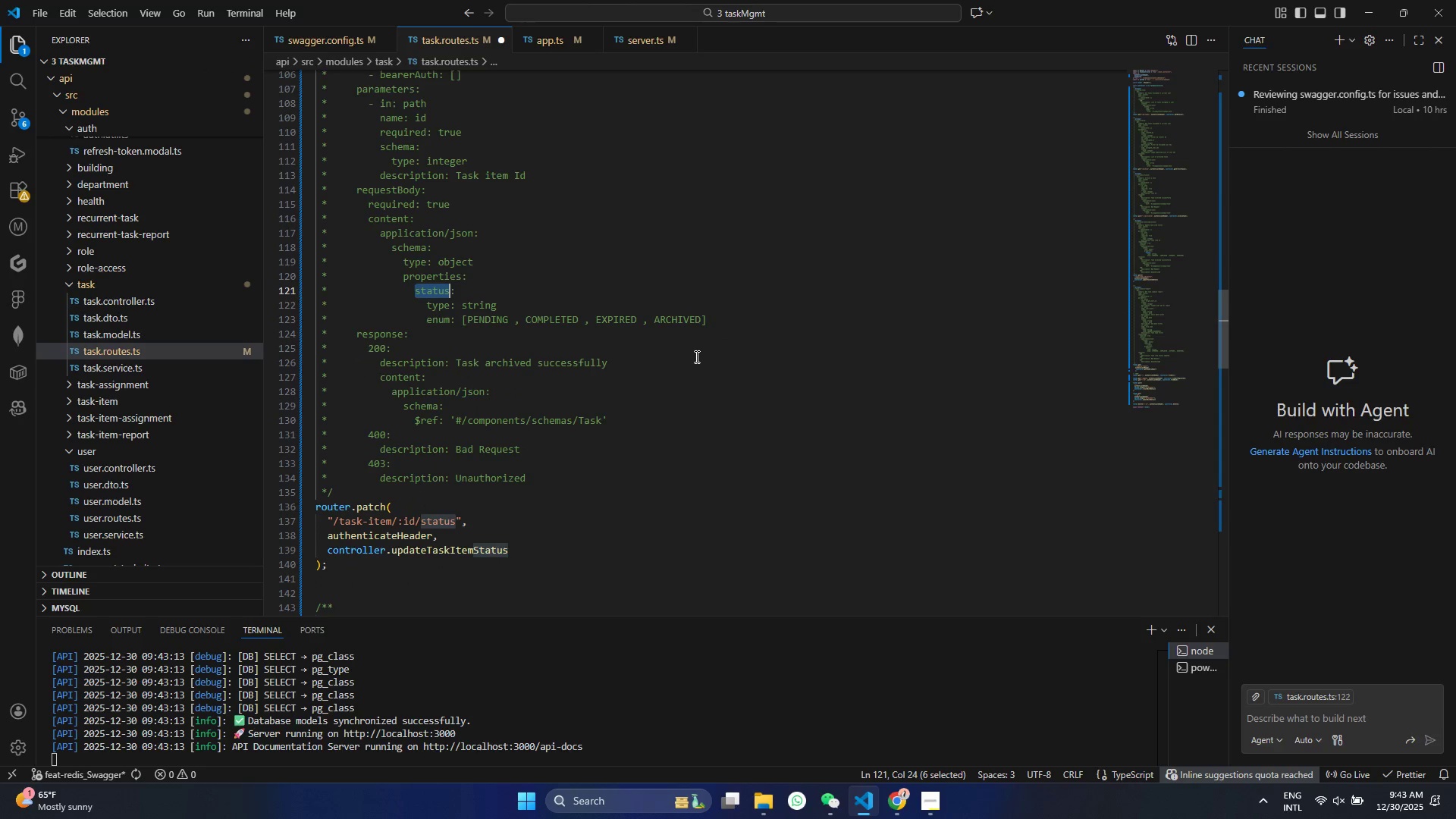 
key(Control+Z)
 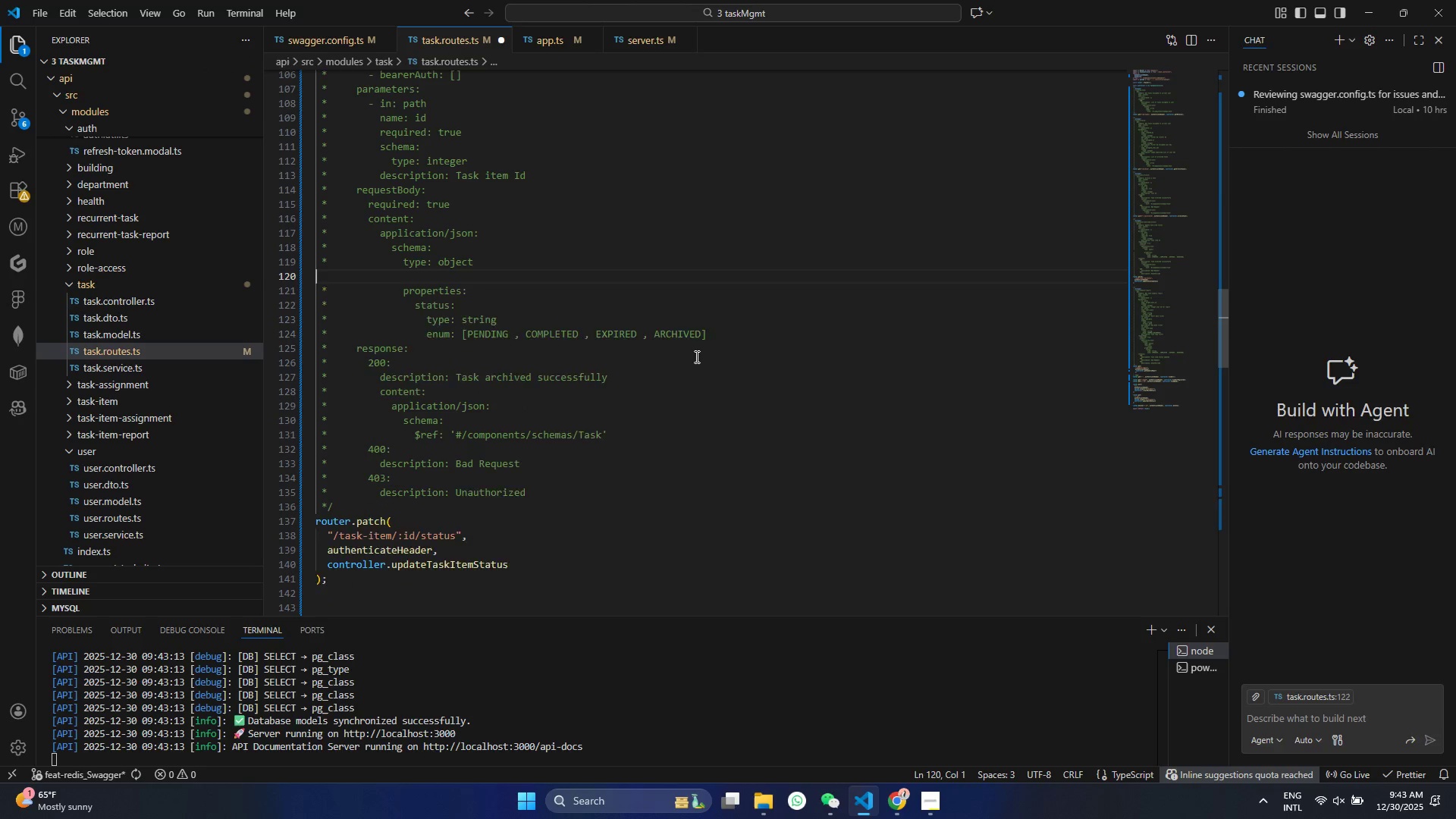 
key(Control+Z)
 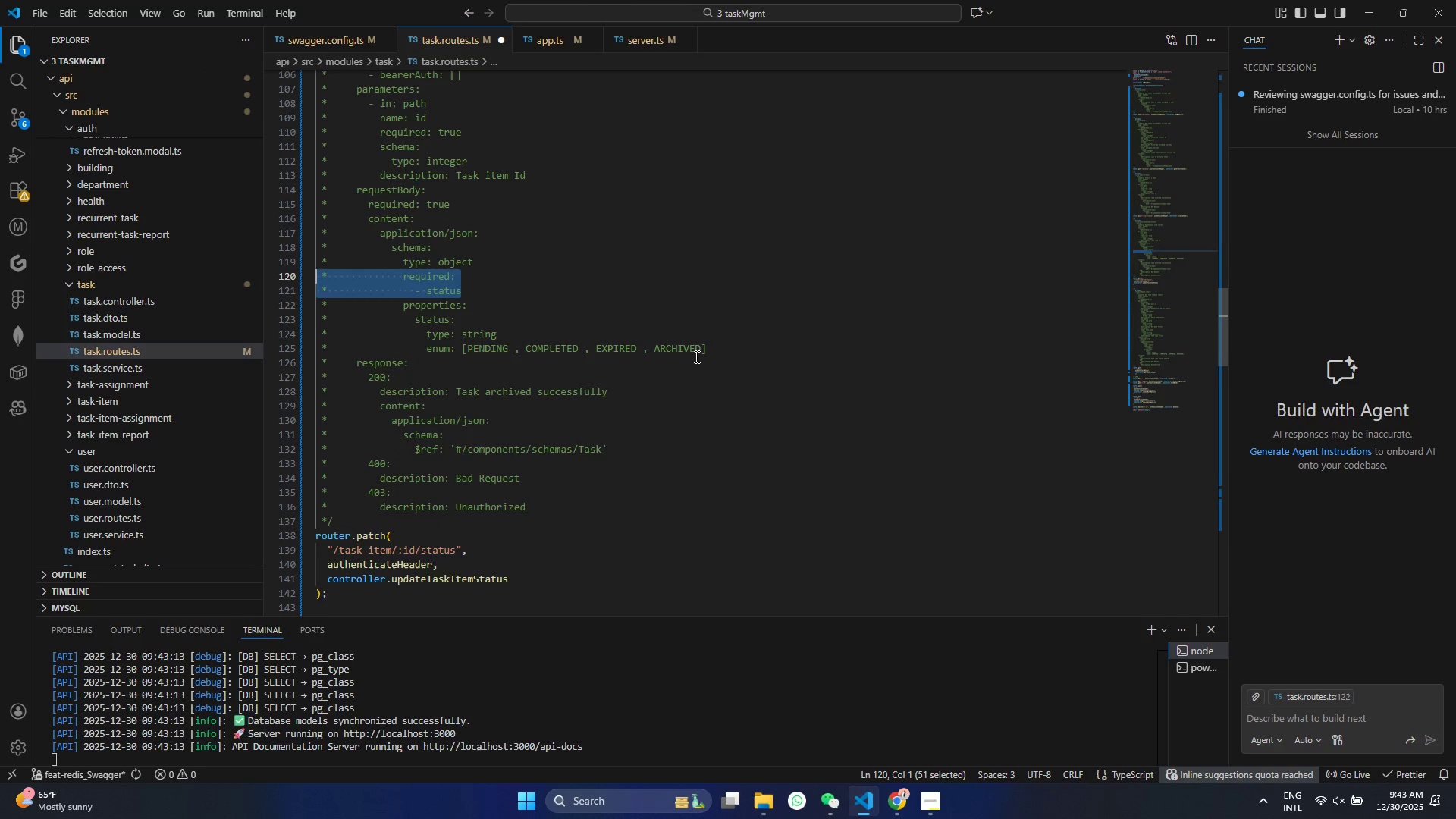 
key(Control+Z)
 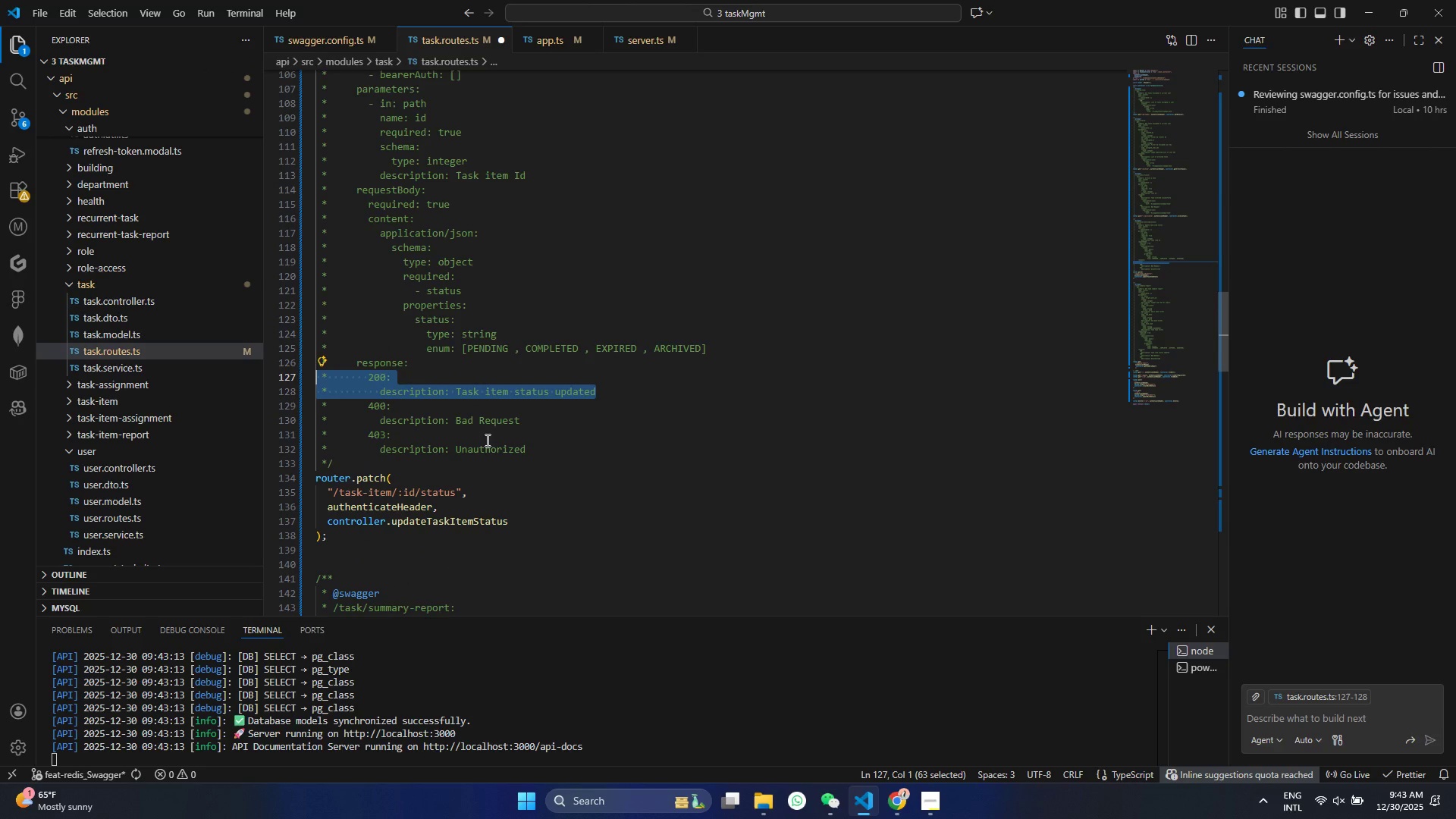 
left_click([494, 443])
 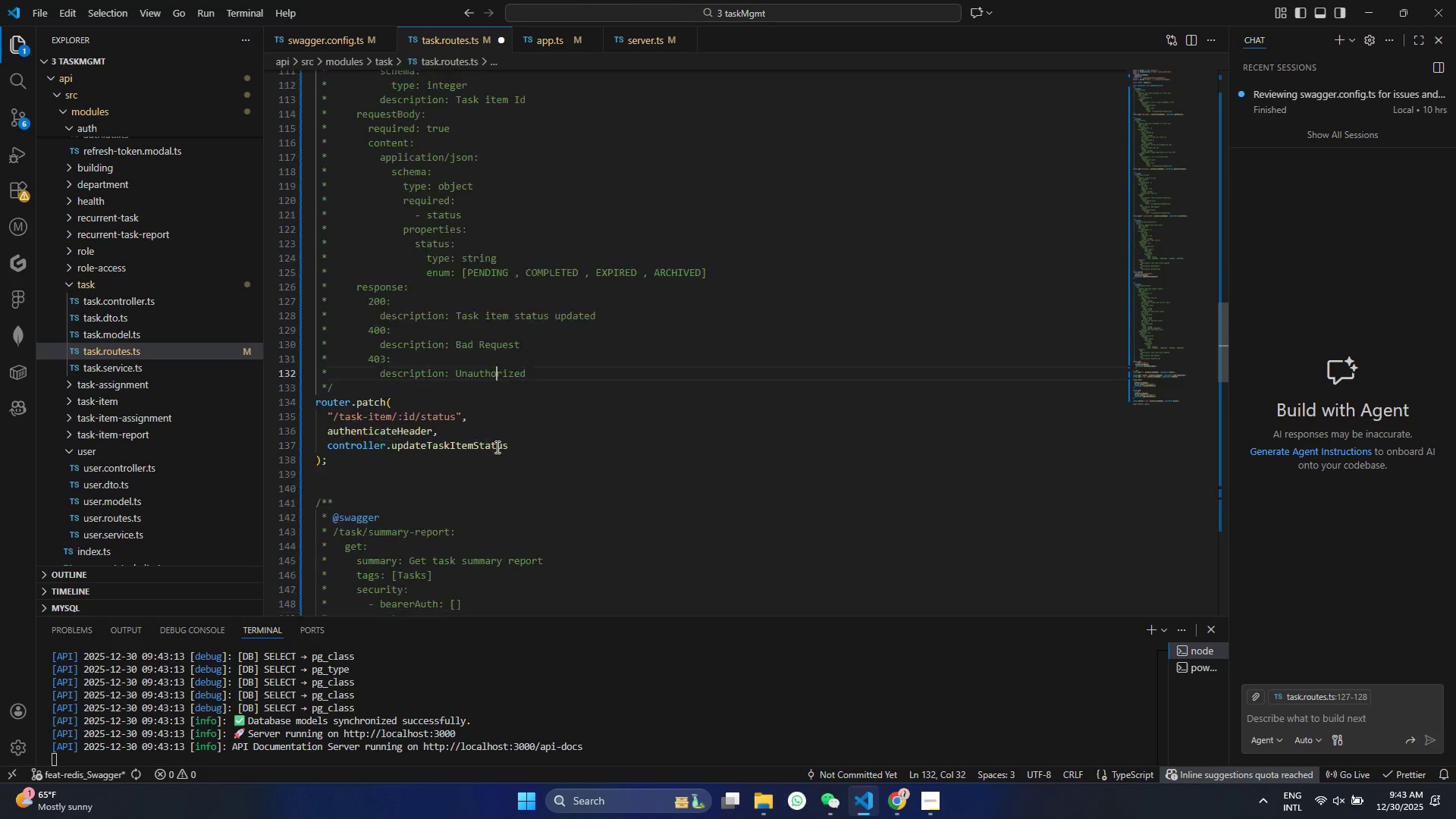 
scroll: coordinate [496, 447], scroll_direction: down, amount: 22.0
 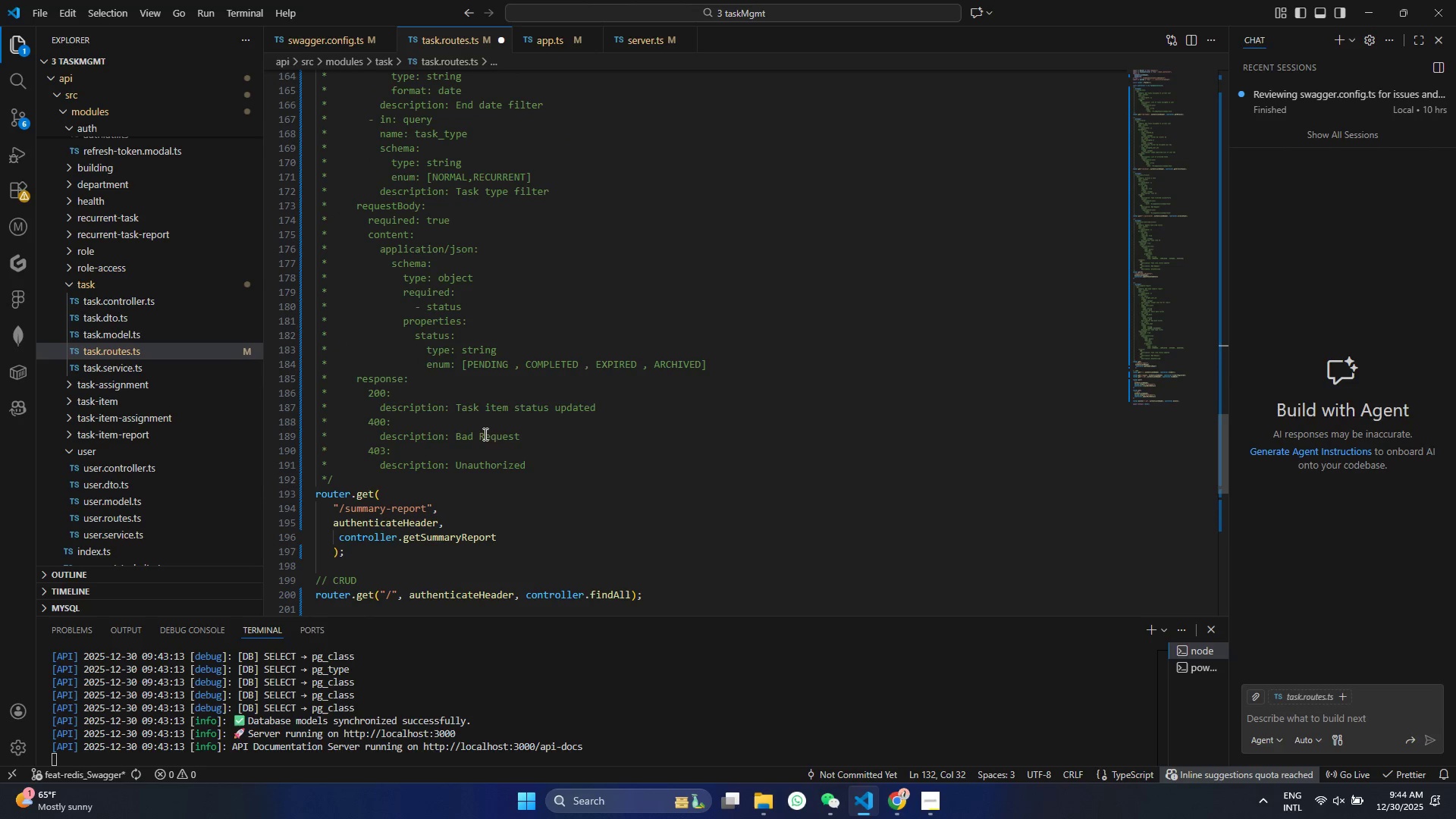 
left_click_drag(start_coordinate=[654, 412], to_coordinate=[216, 391])
 